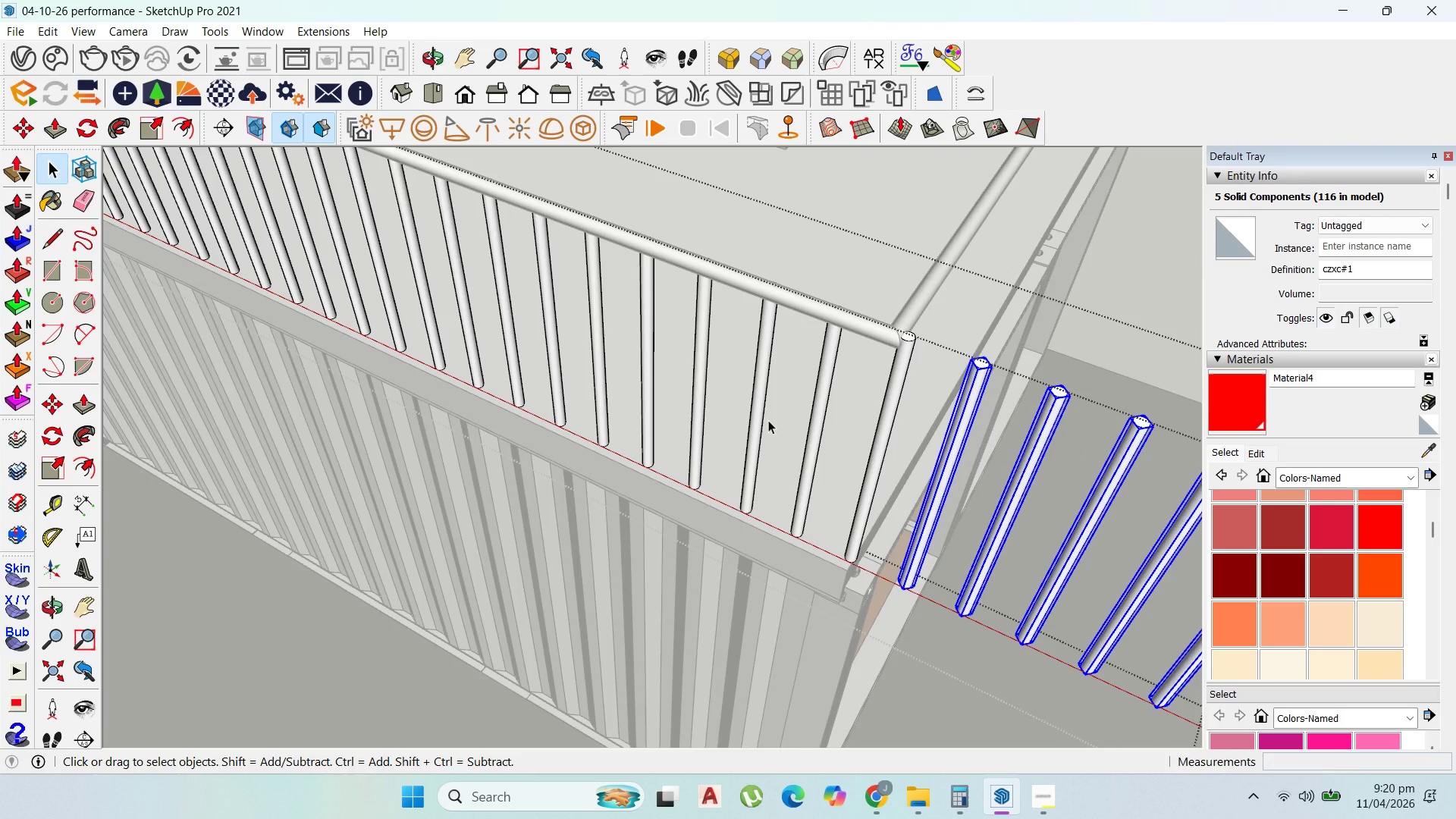 
key(Delete)
 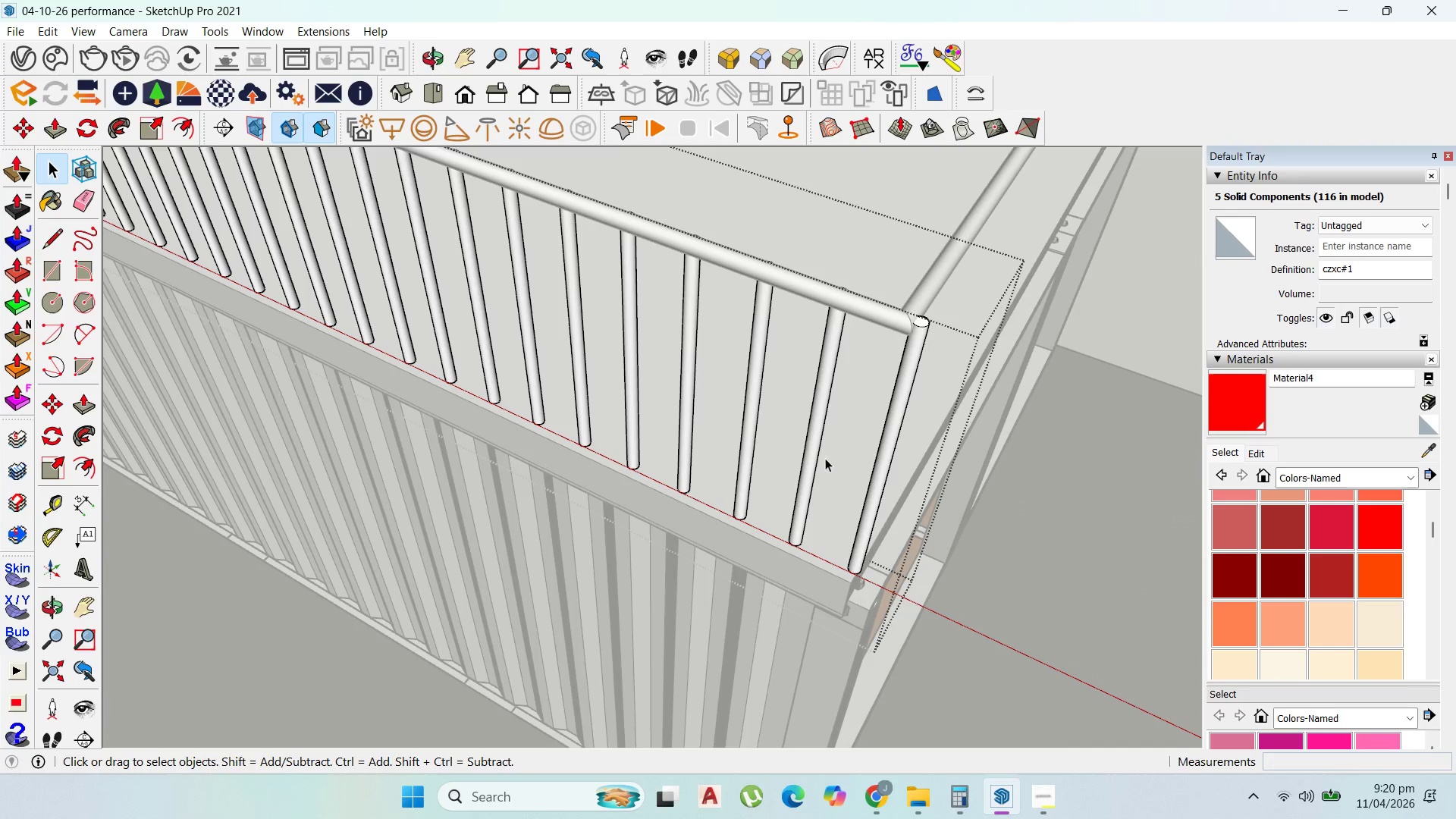 
scroll: coordinate [842, 496], scroll_direction: up, amount: 2.0
 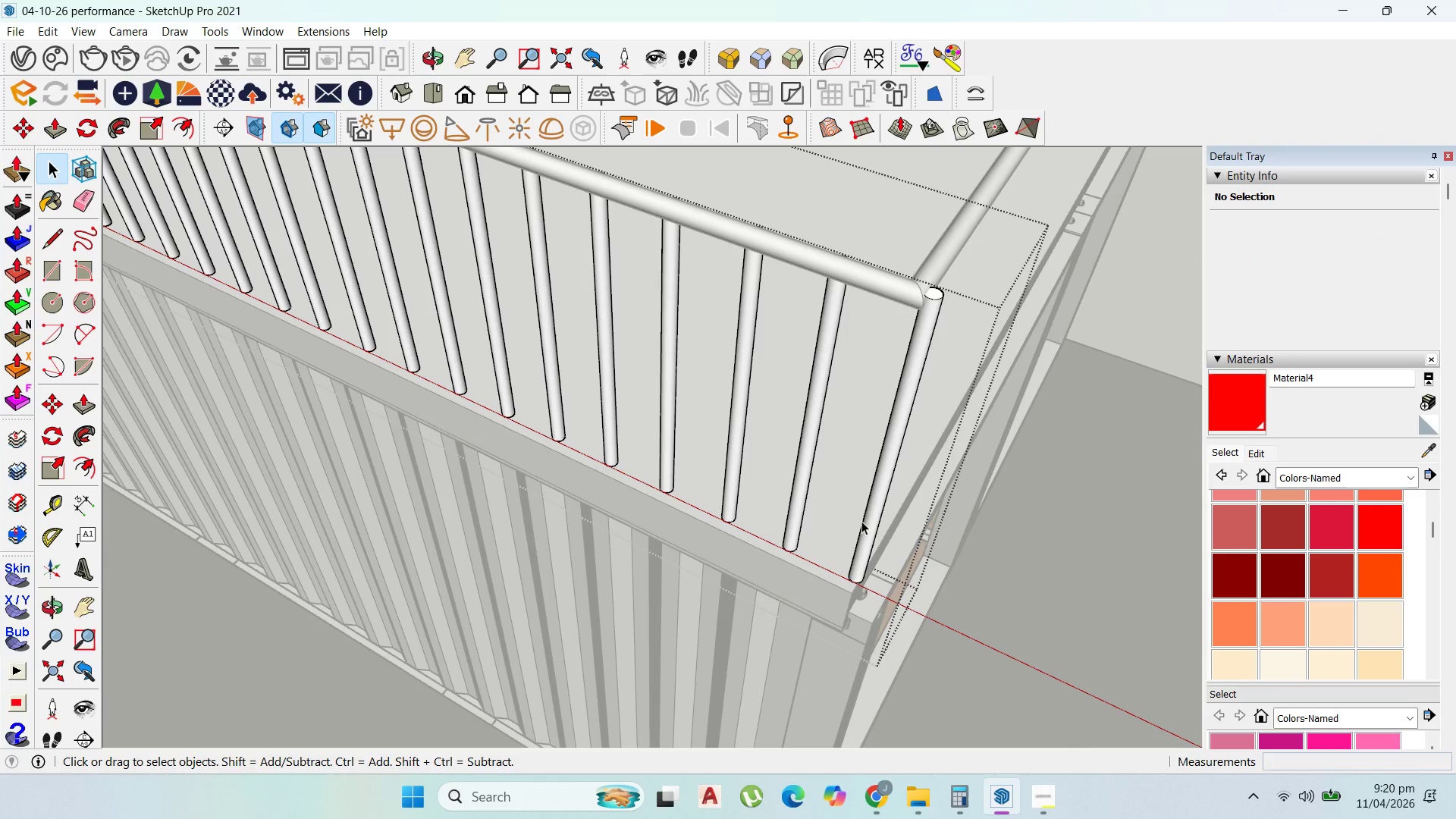 
left_click([864, 524])
 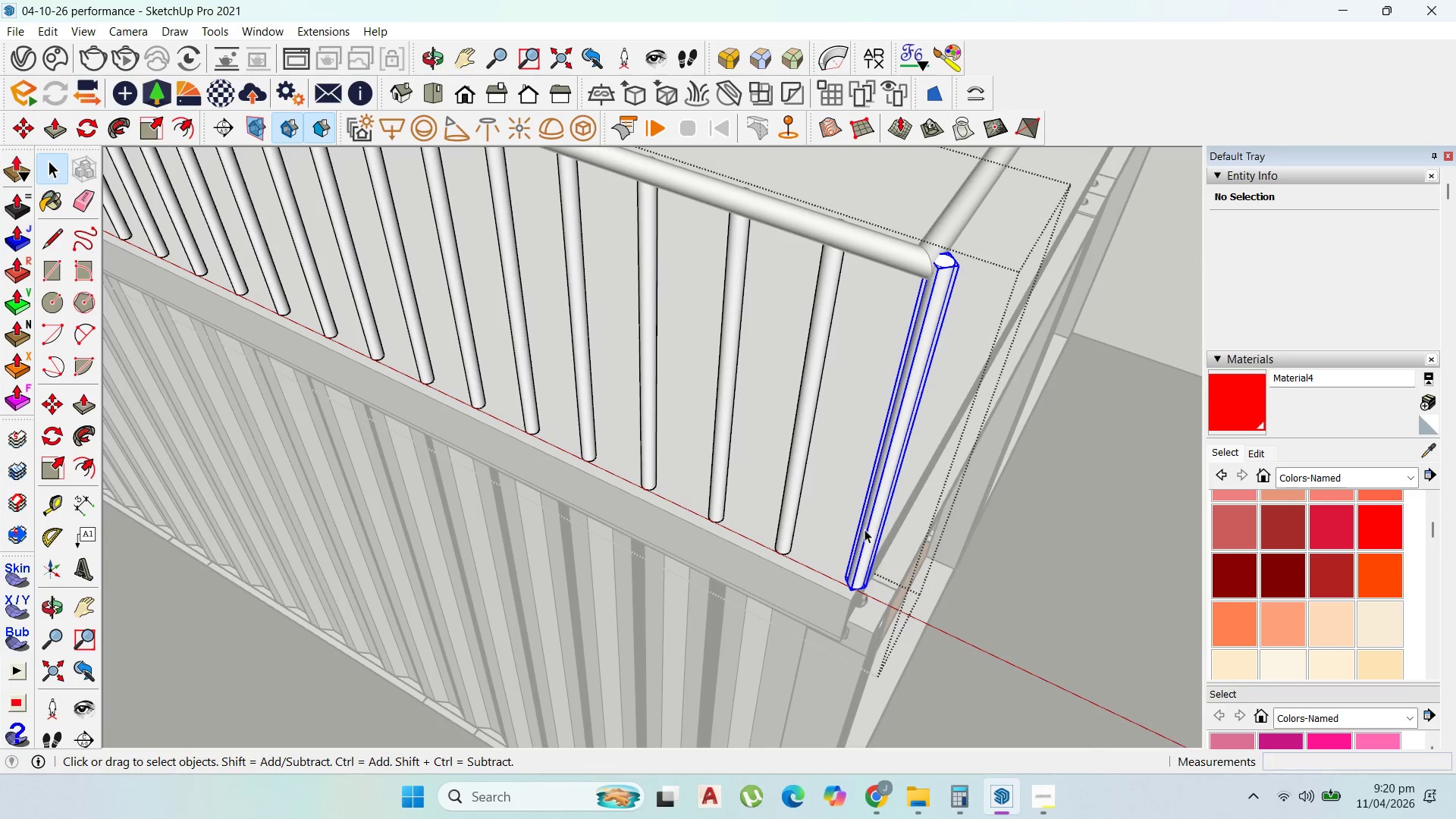 
scroll: coordinate [862, 522], scroll_direction: up, amount: 1.0
 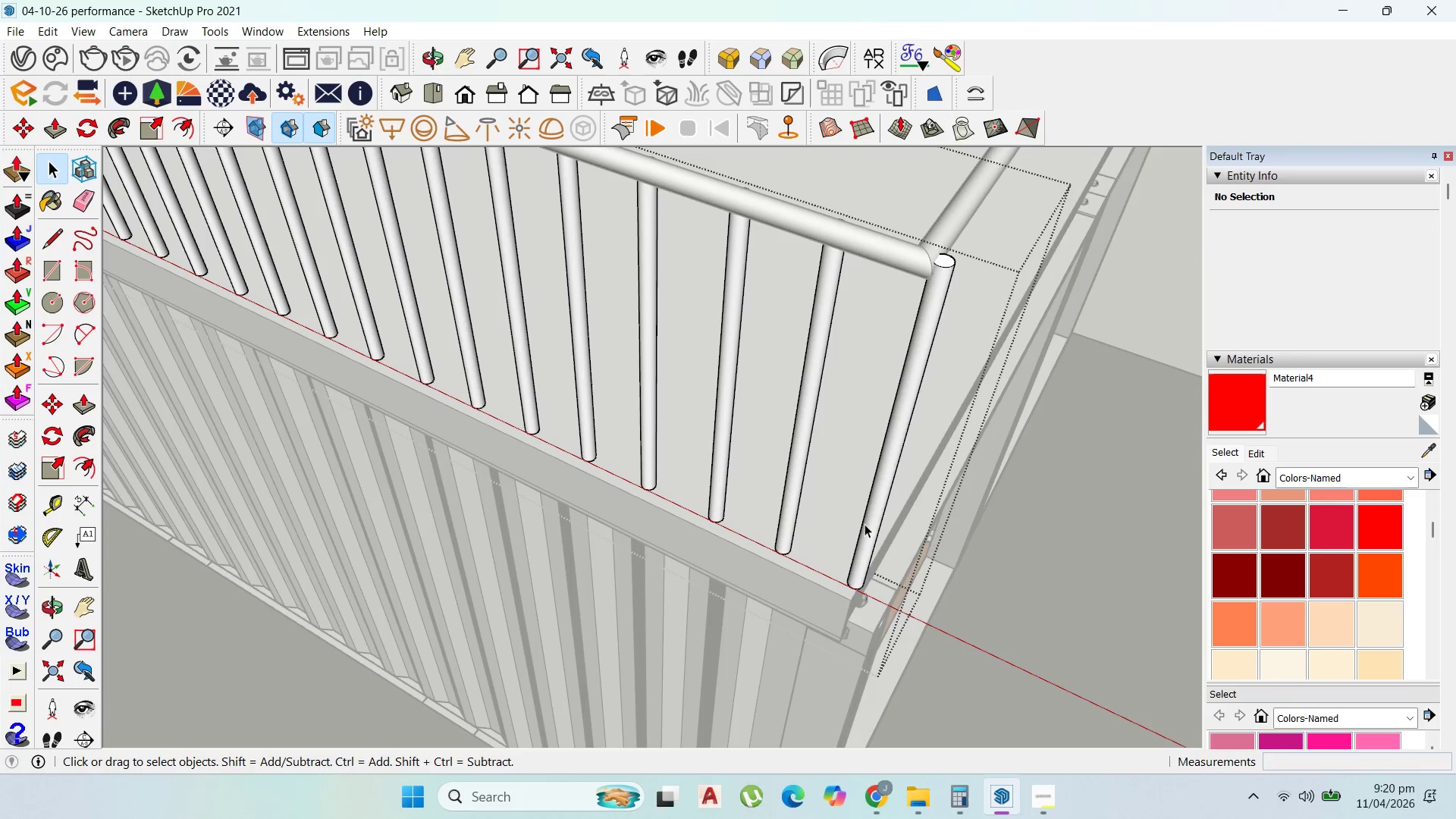 
key(Comma)
 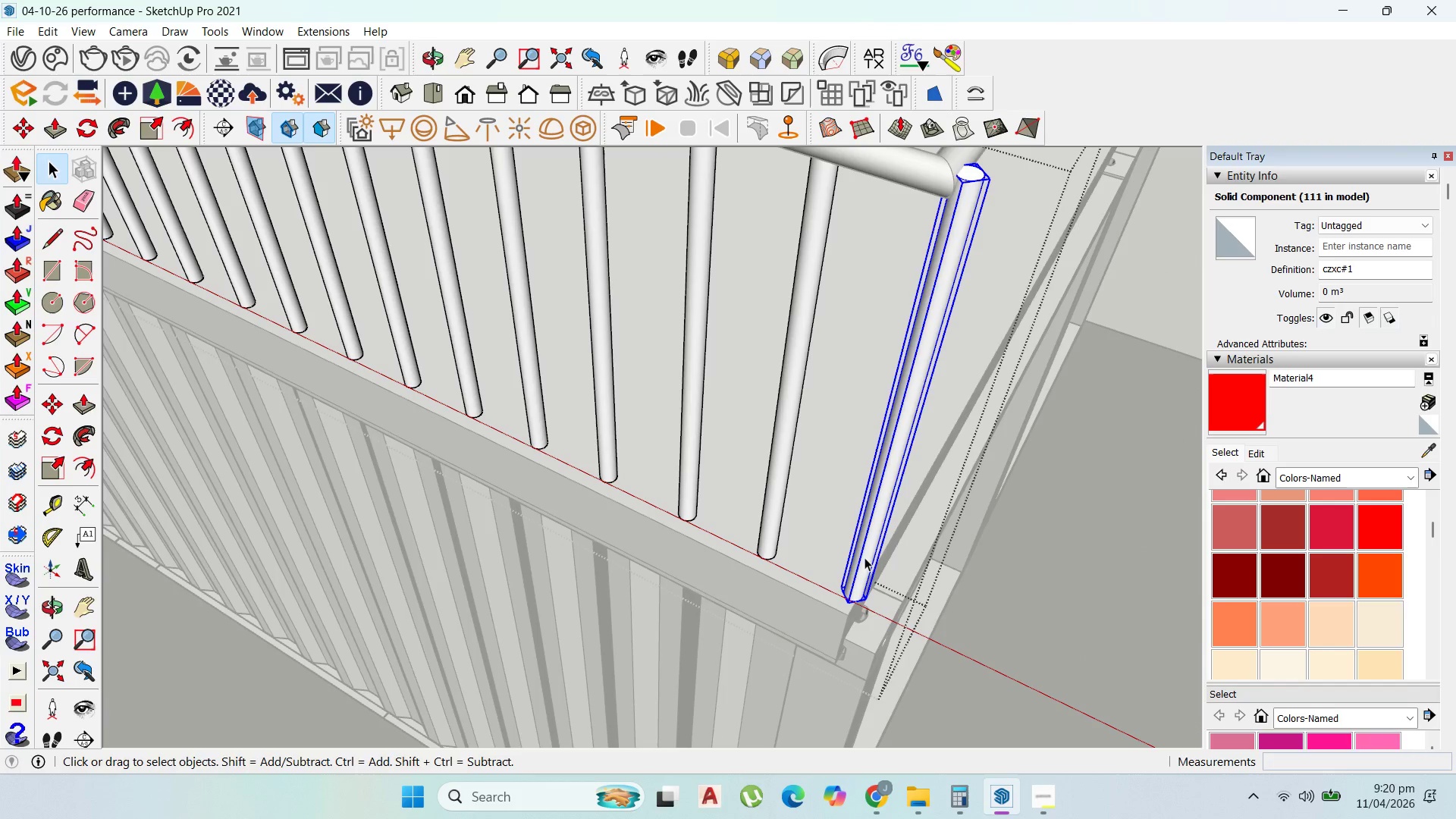 
scroll: coordinate [864, 530], scroll_direction: up, amount: 3.0
 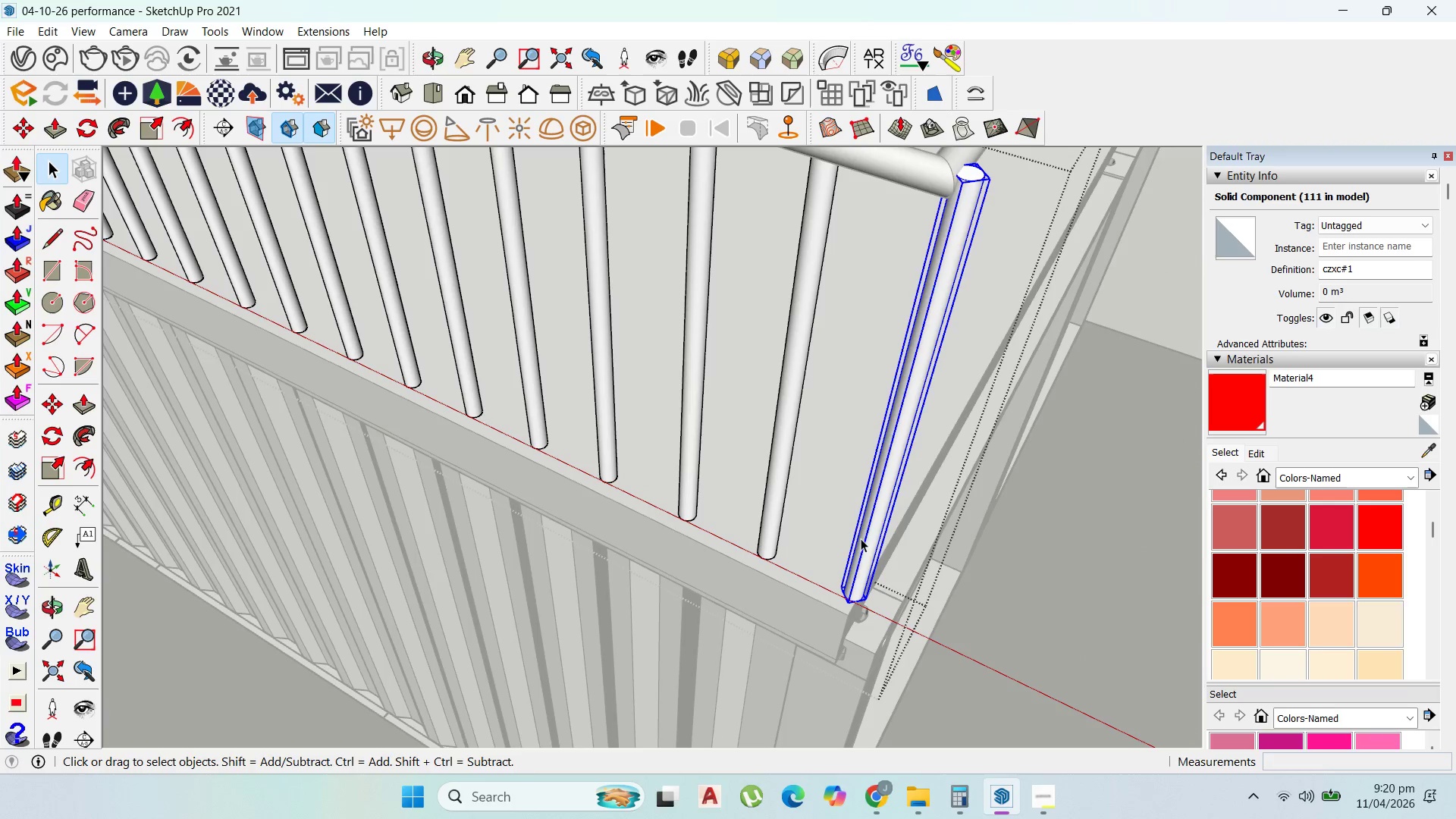 
key(M)
 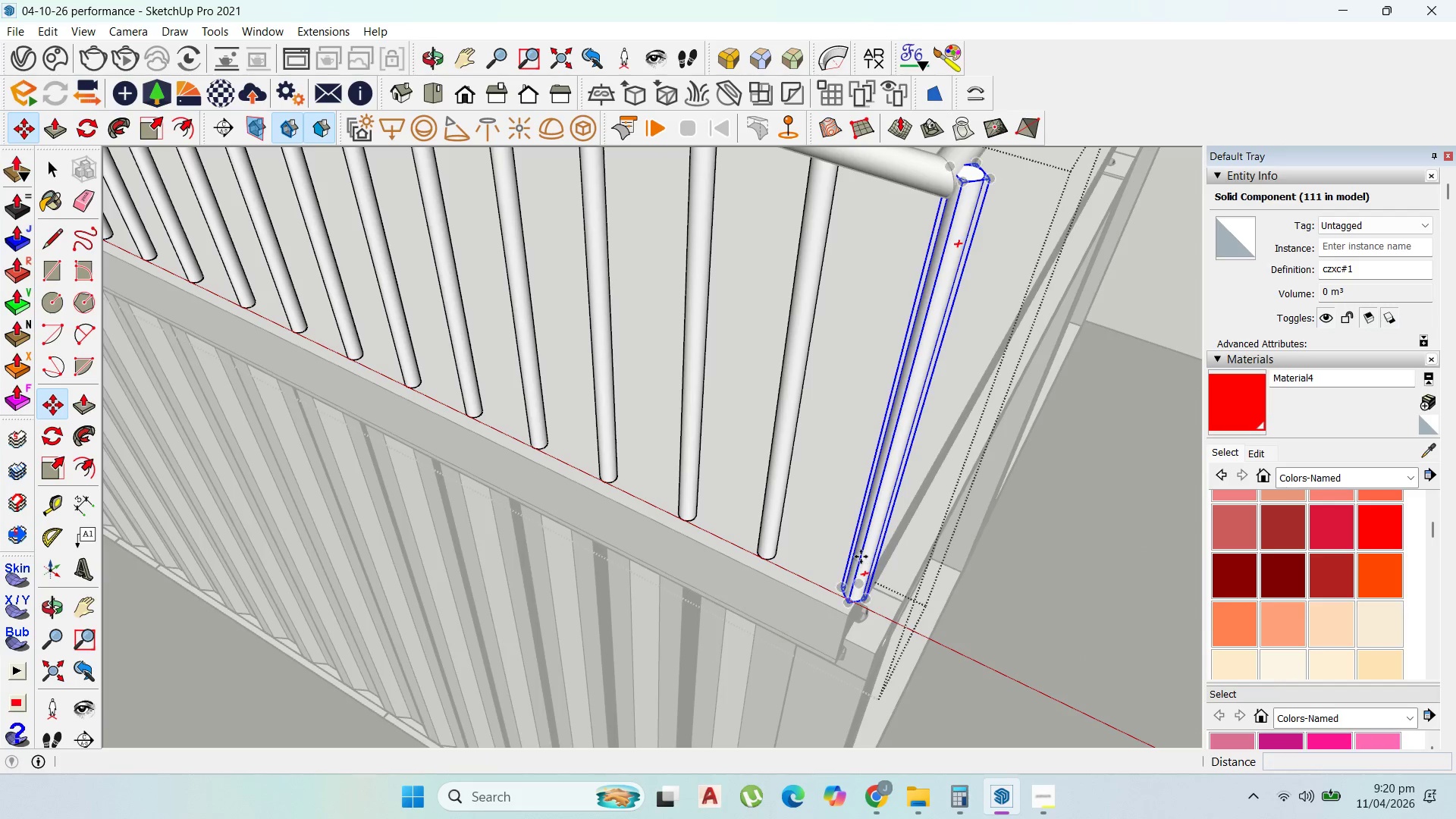 
left_click_drag(start_coordinate=[864, 557], to_coordinate=[861, 557])
 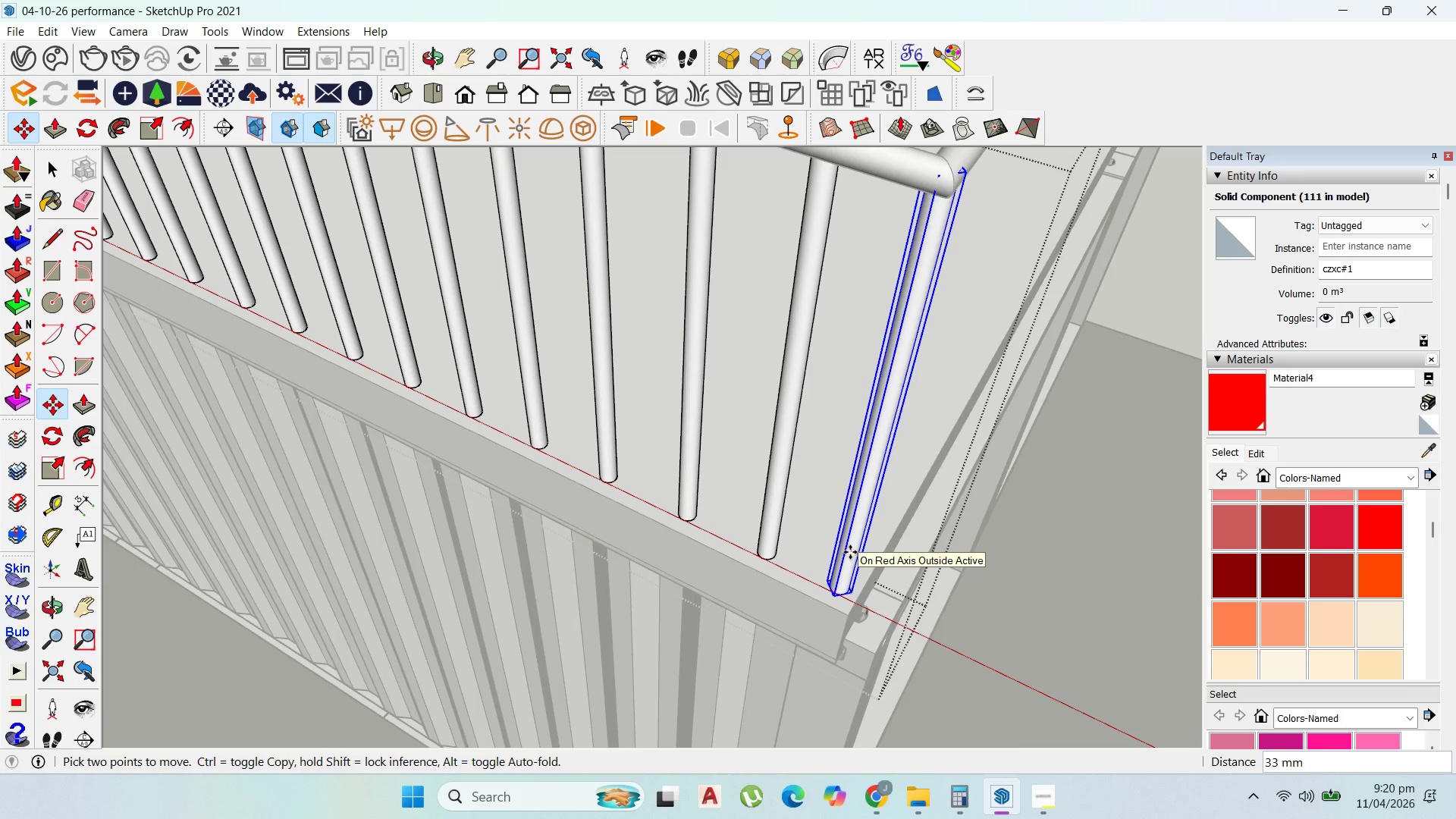 
left_click([850, 552])
 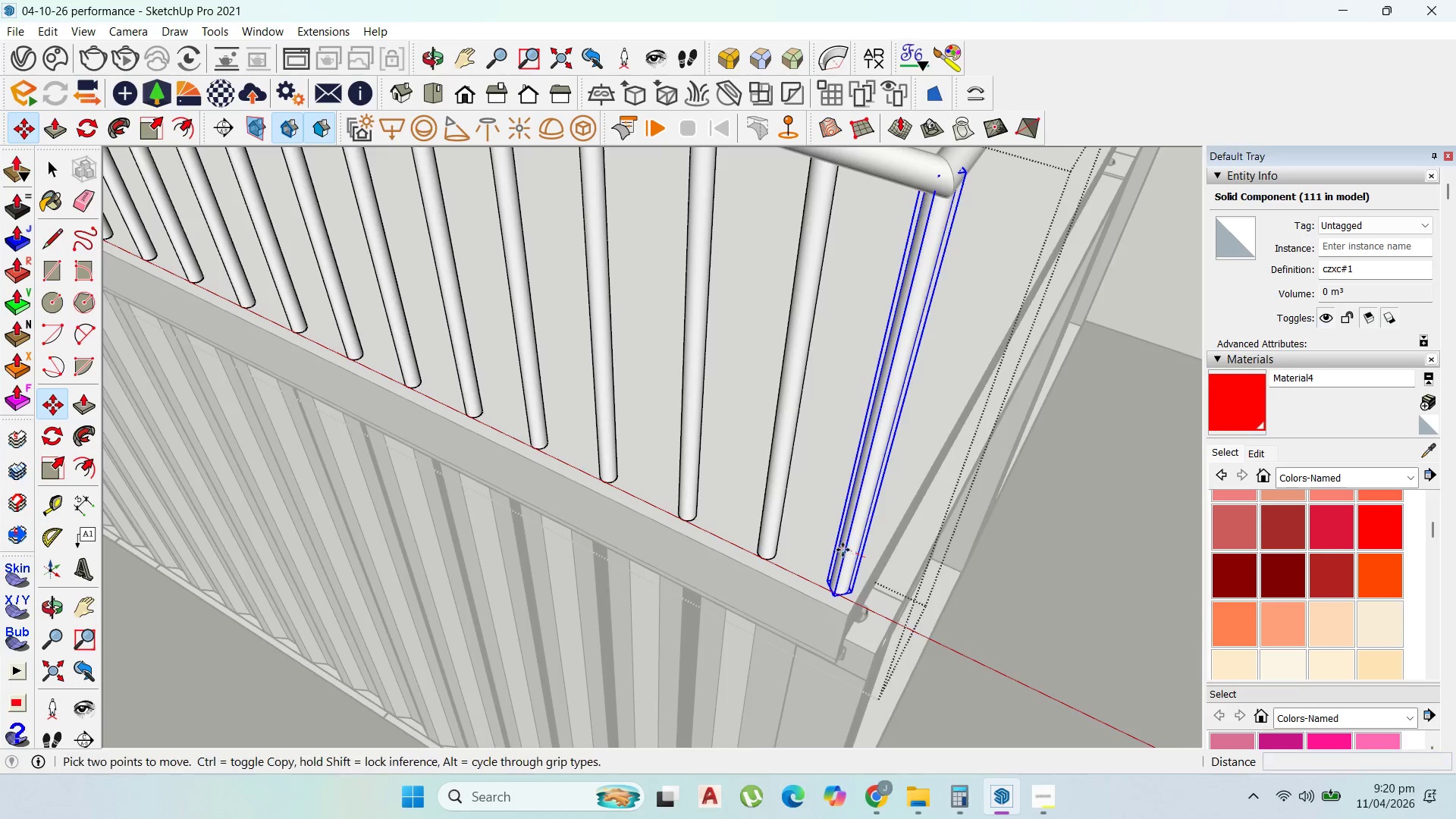 
scroll: coordinate [0, 303], scroll_direction: down, amount: 9.0
 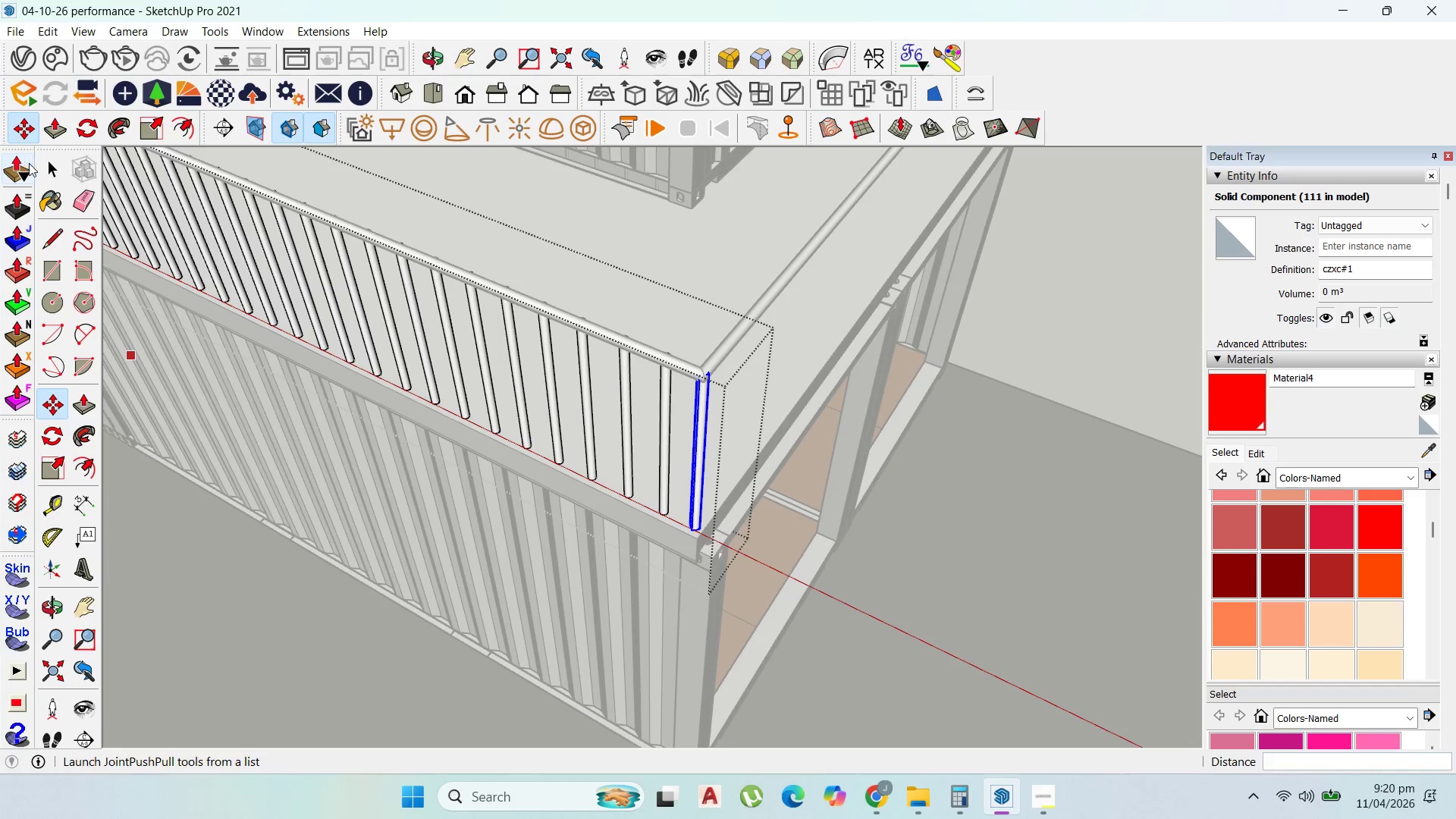 
left_click([37, 157])
 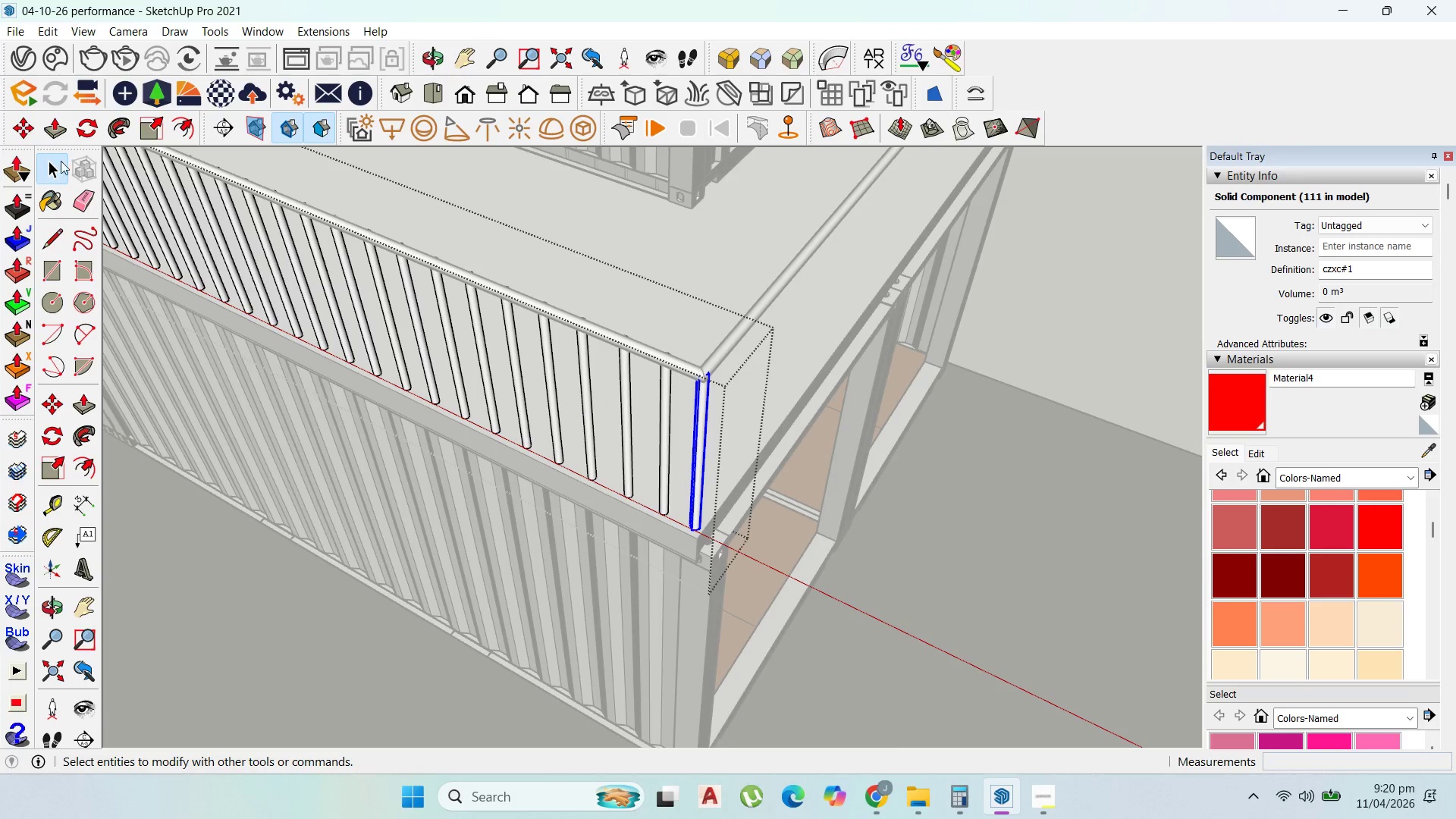 
key(Escape)
 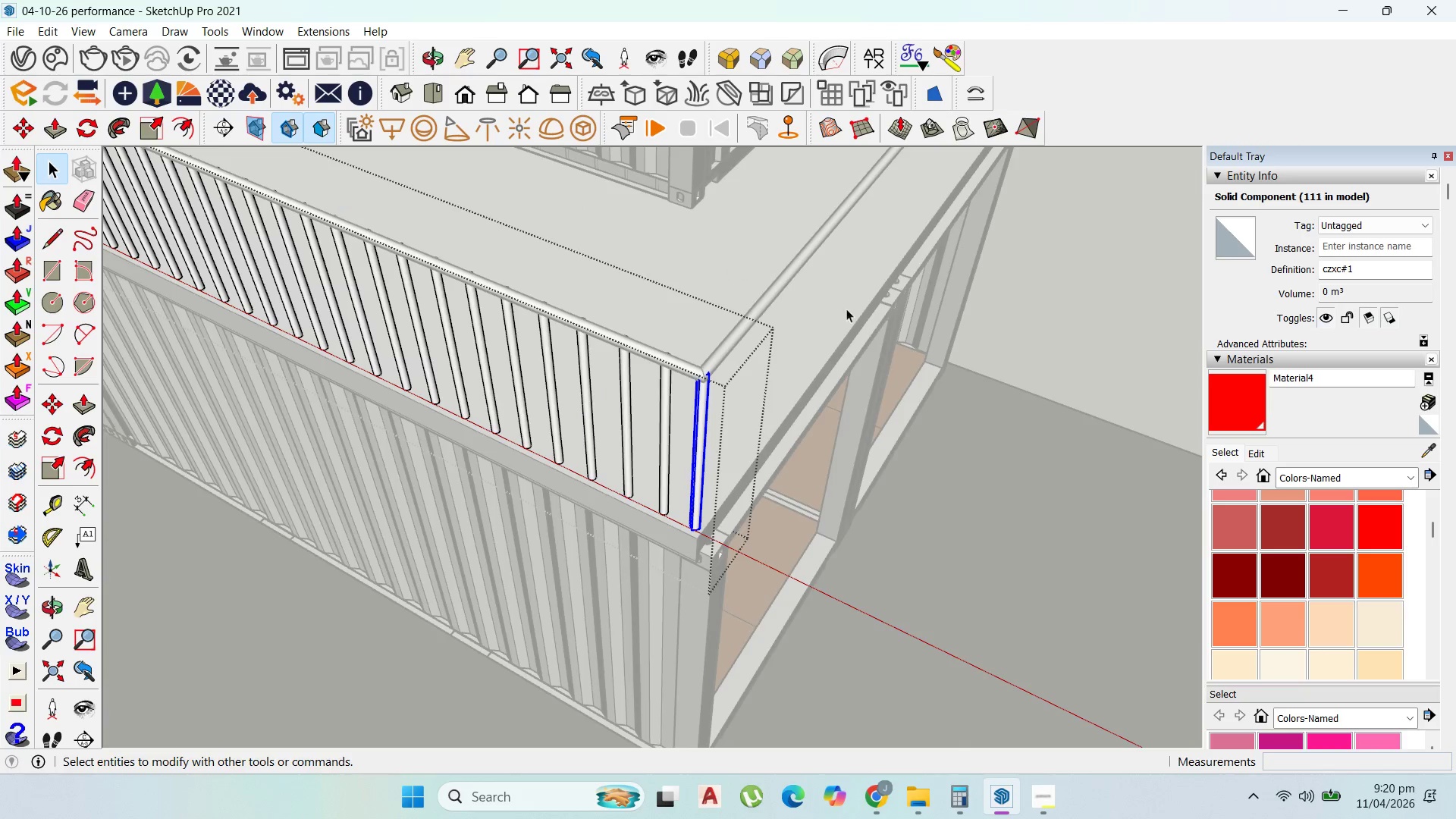 
key(Escape)
 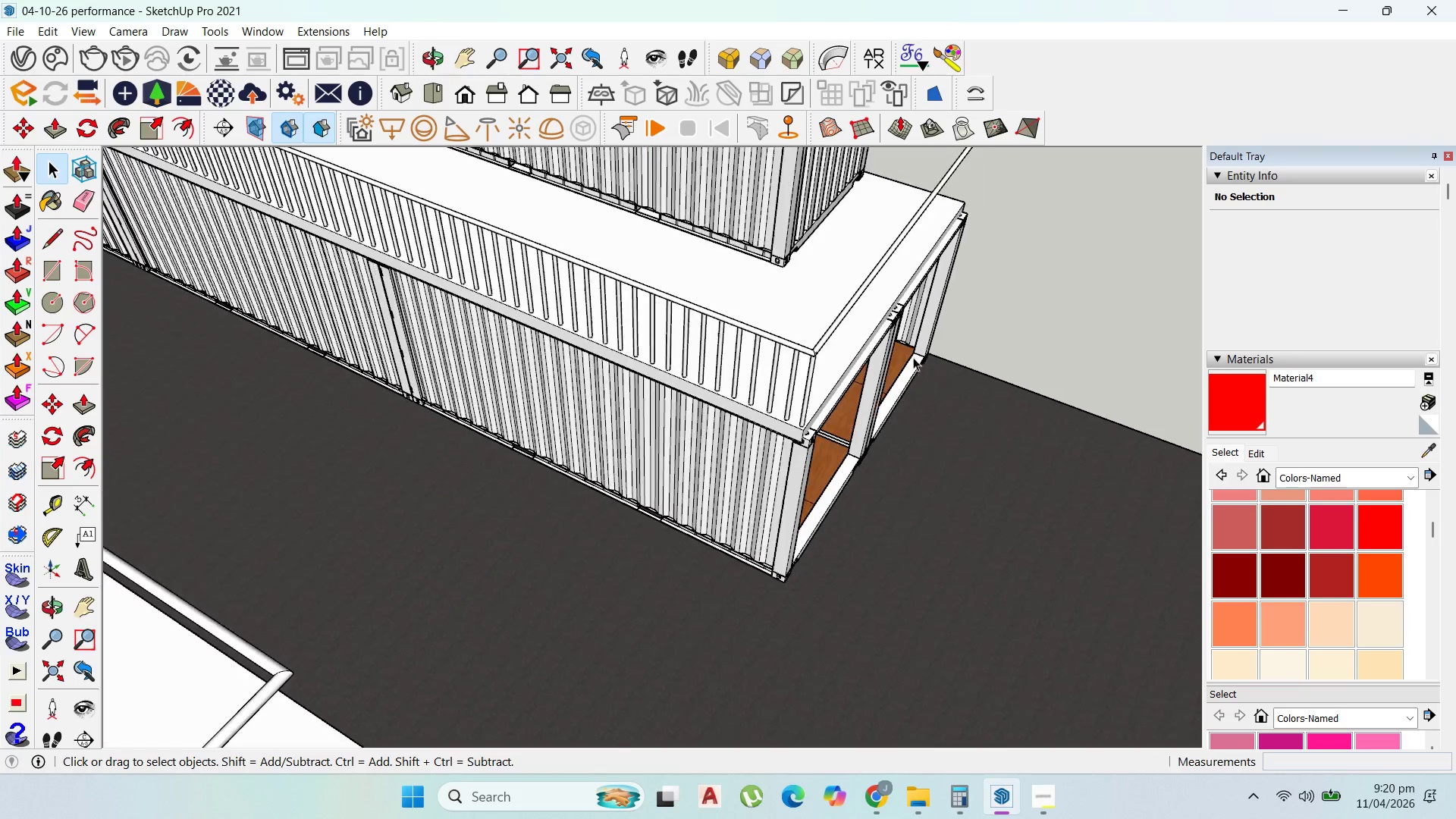 
scroll: coordinate [913, 357], scroll_direction: down, amount: 8.0
 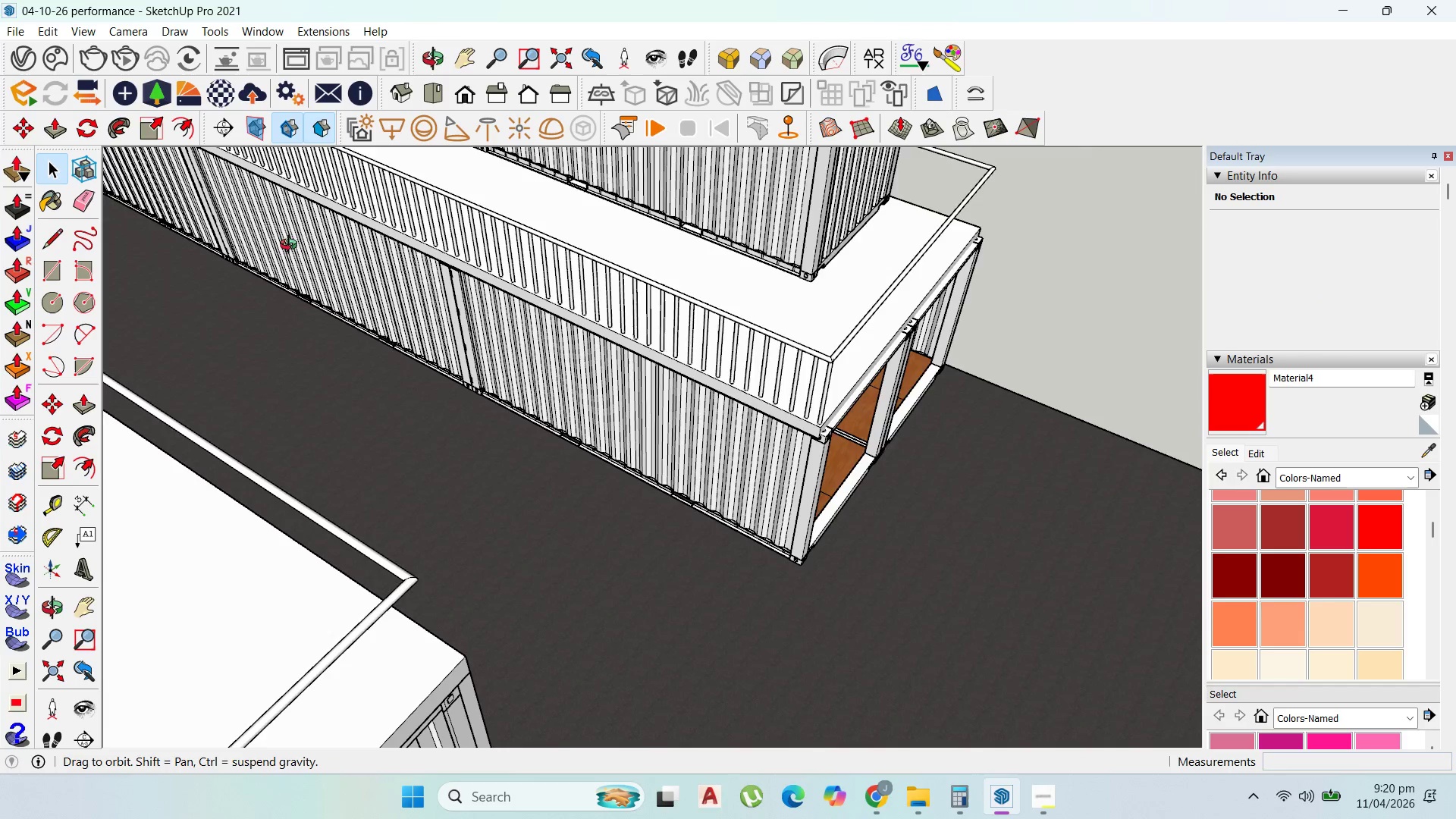 
left_click([634, 246])
 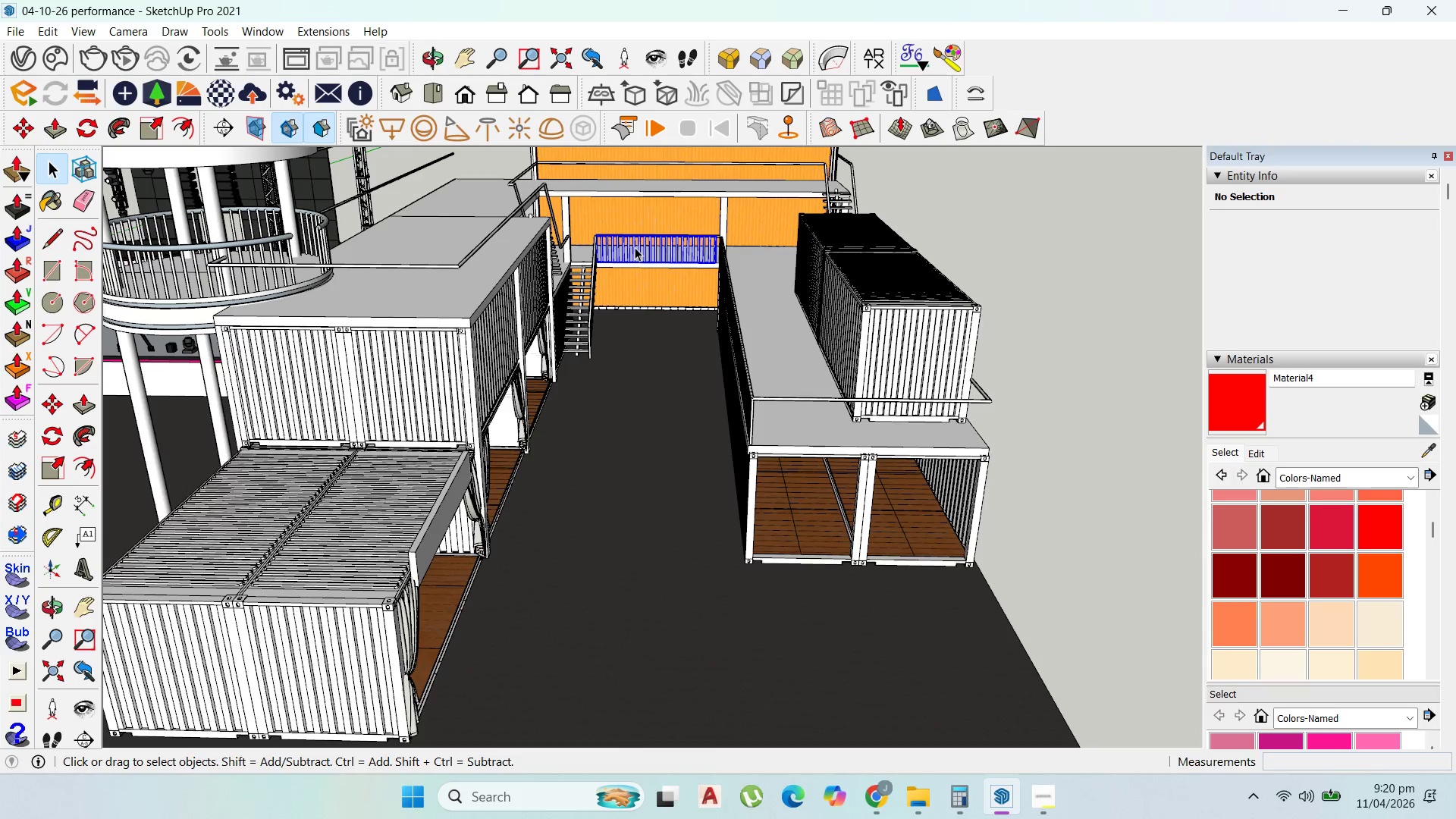 
scroll: coordinate [591, 240], scroll_direction: down, amount: 7.0
 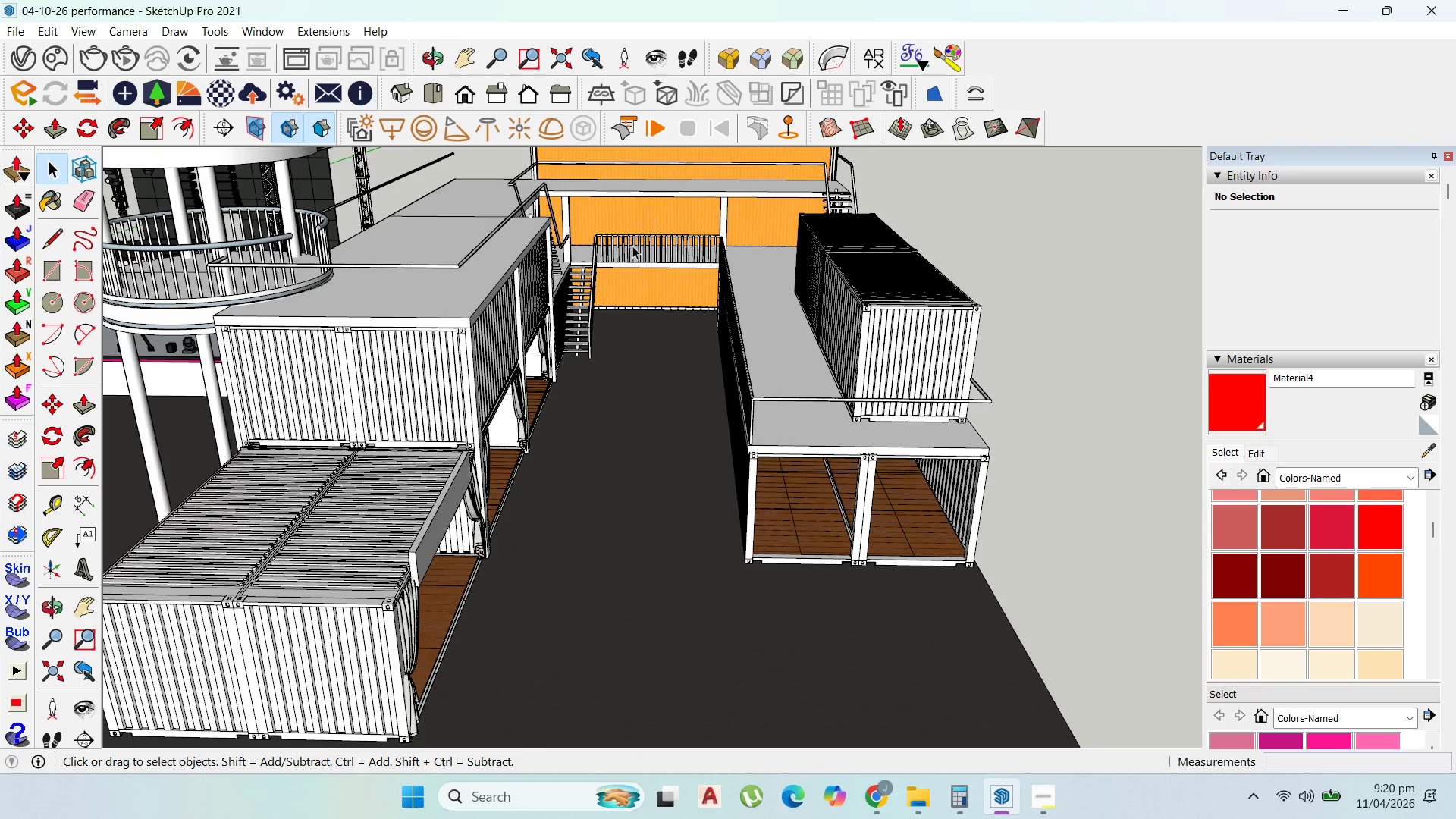 
scroll: coordinate [614, 206], scroll_direction: up, amount: 31.0
 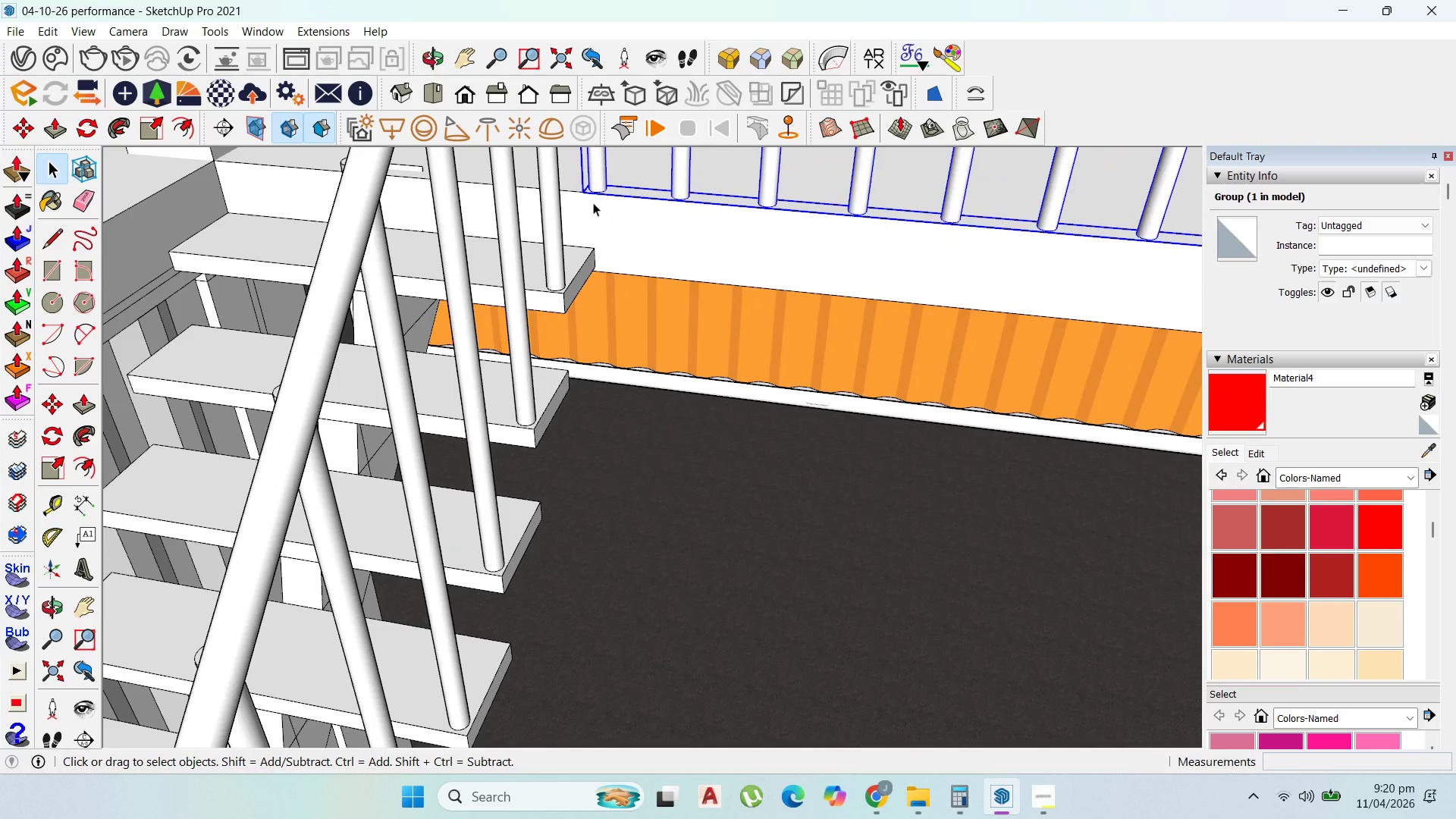 
key(M)
 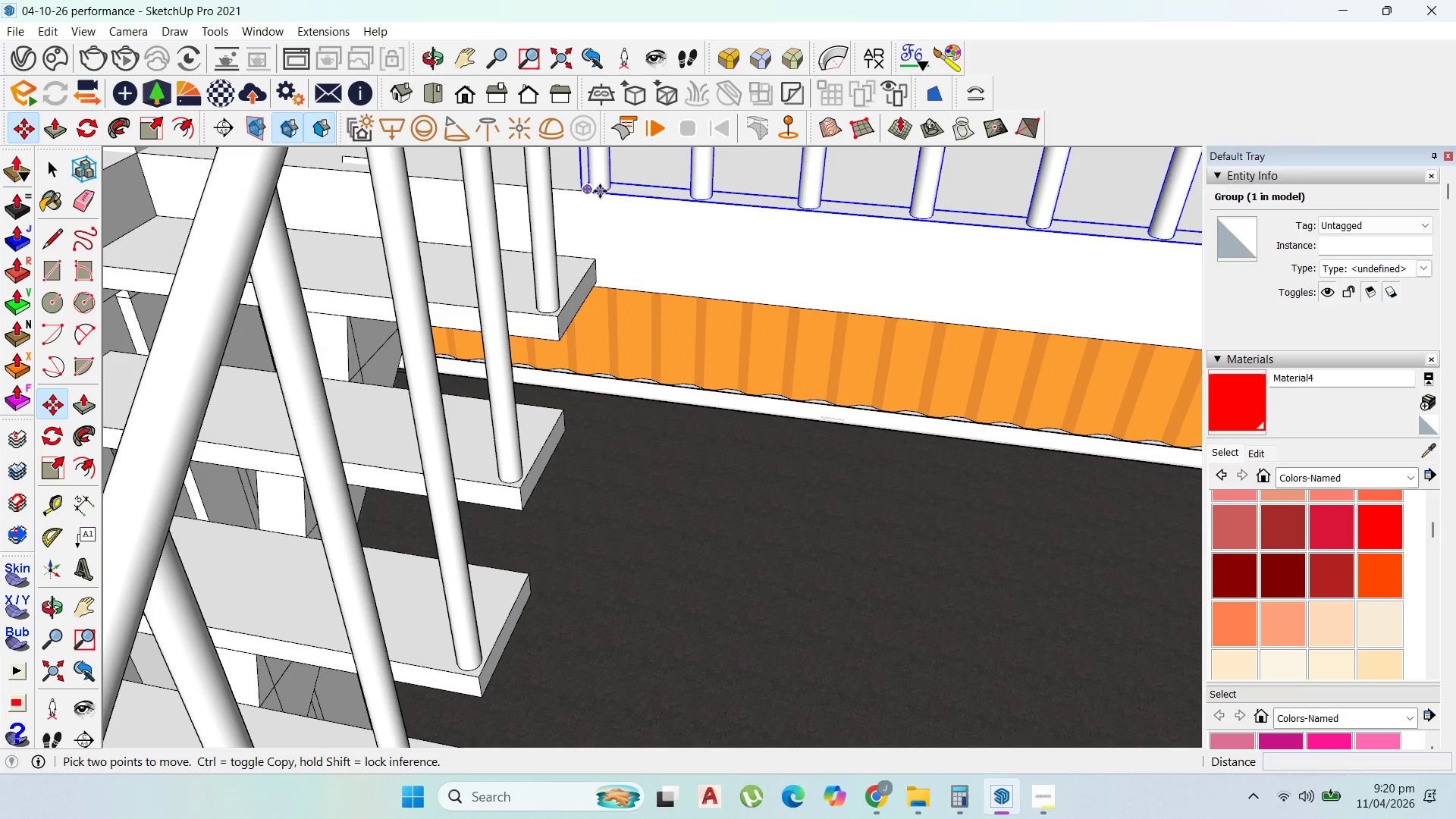 
scroll: coordinate [588, 196], scroll_direction: up, amount: 2.0
 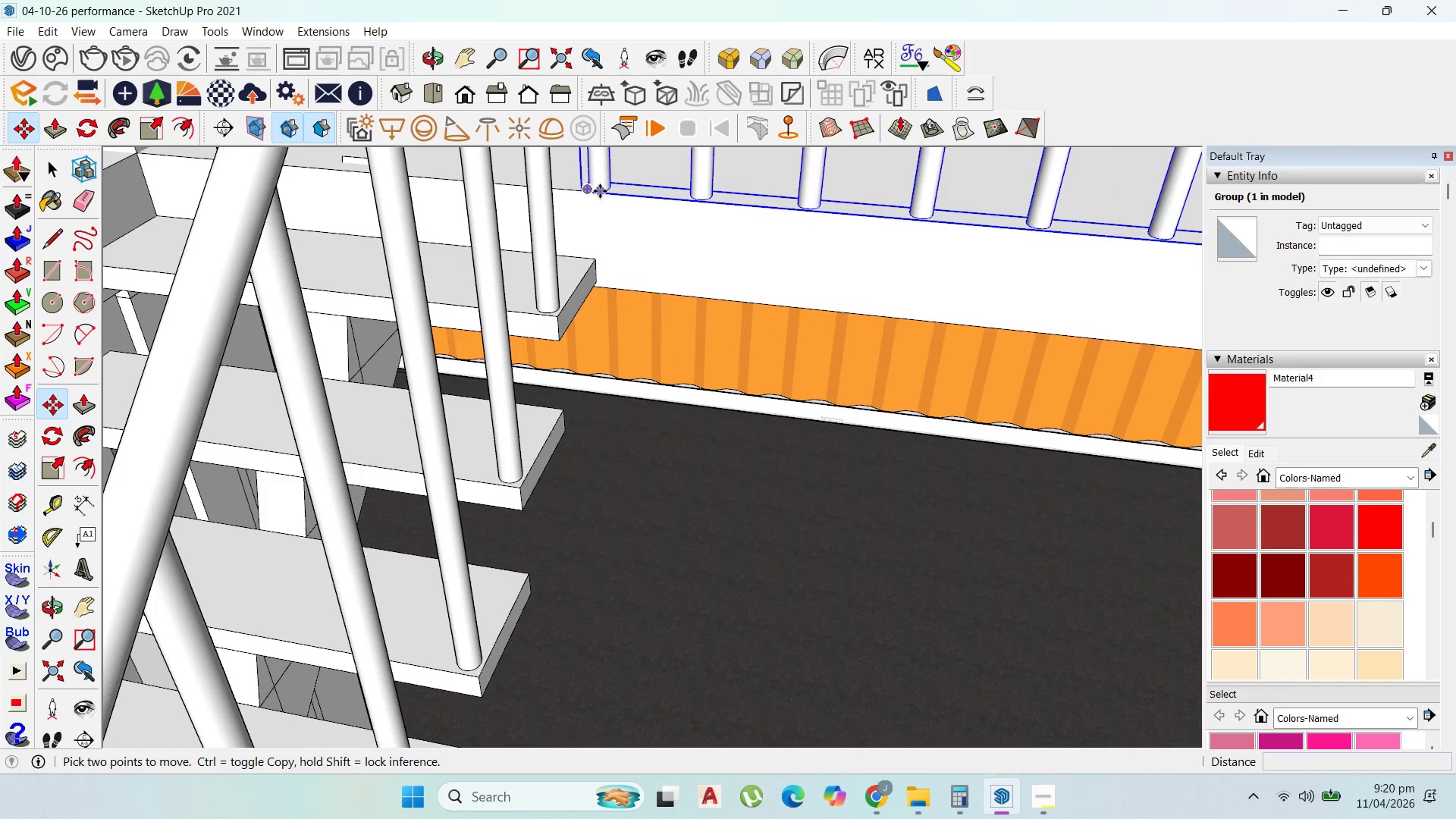 
left_click([601, 190])
 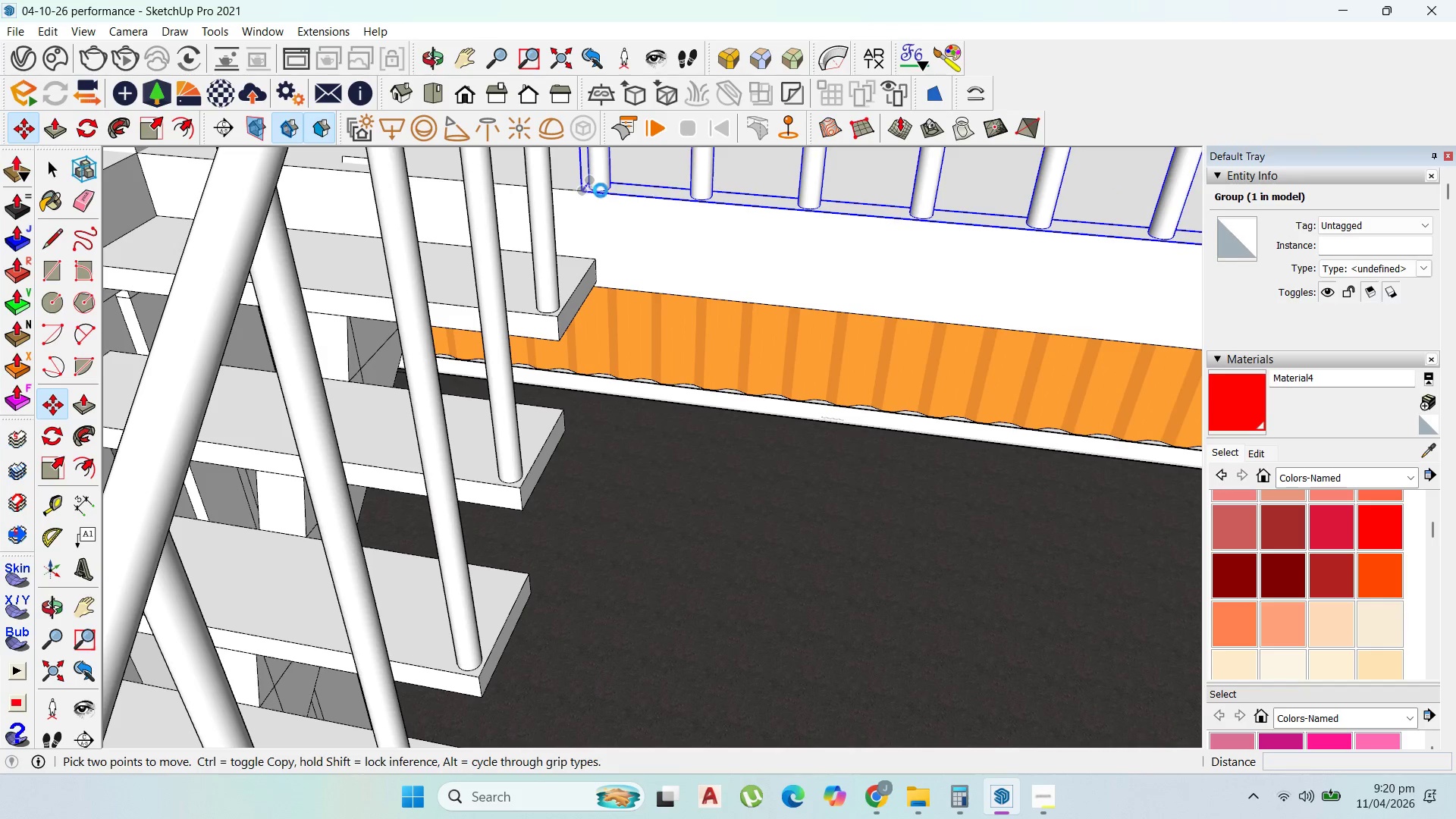 
key(Control+ControlLeft)
 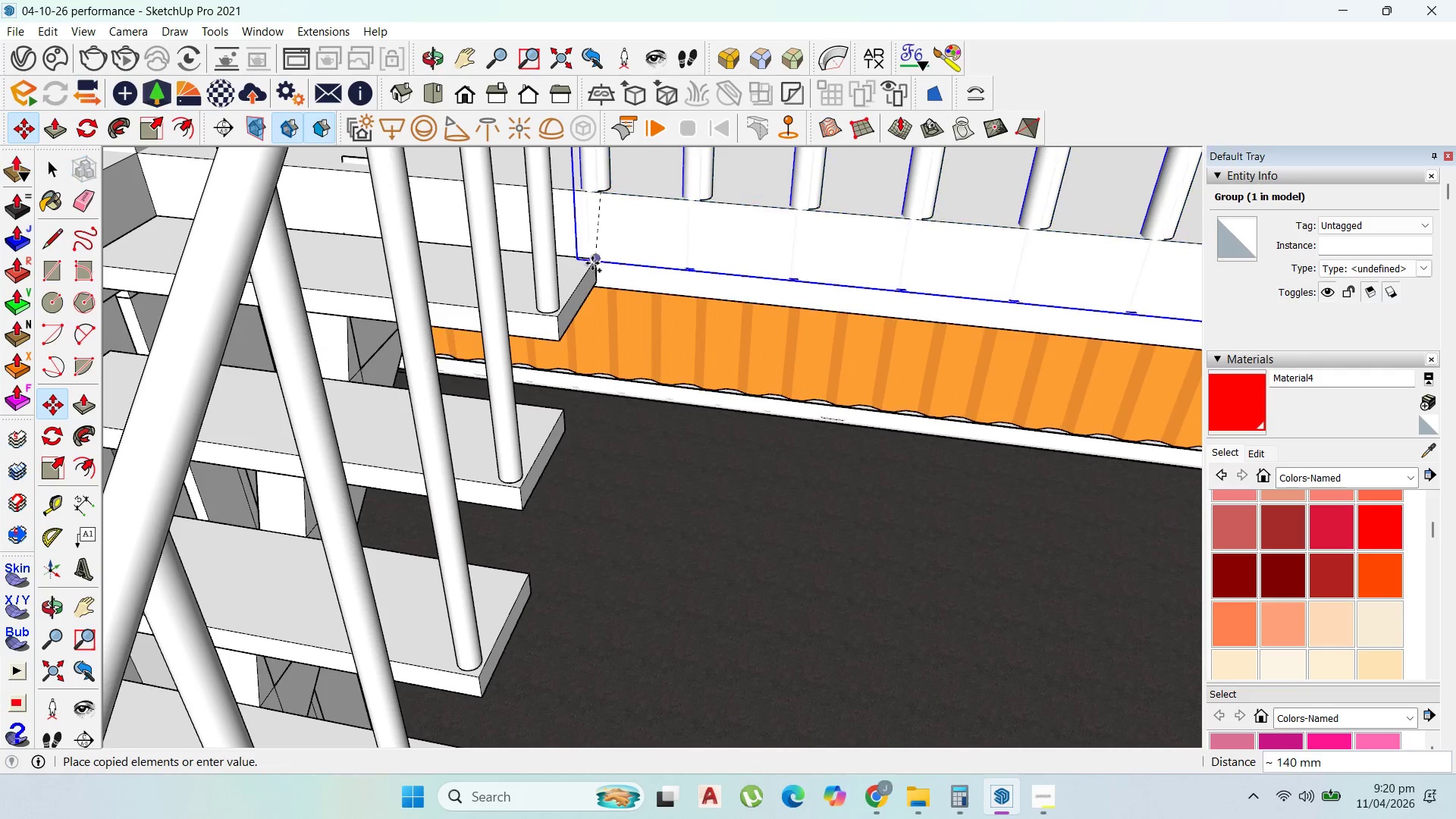 
scroll: coordinate [615, 164], scroll_direction: down, amount: 40.0
 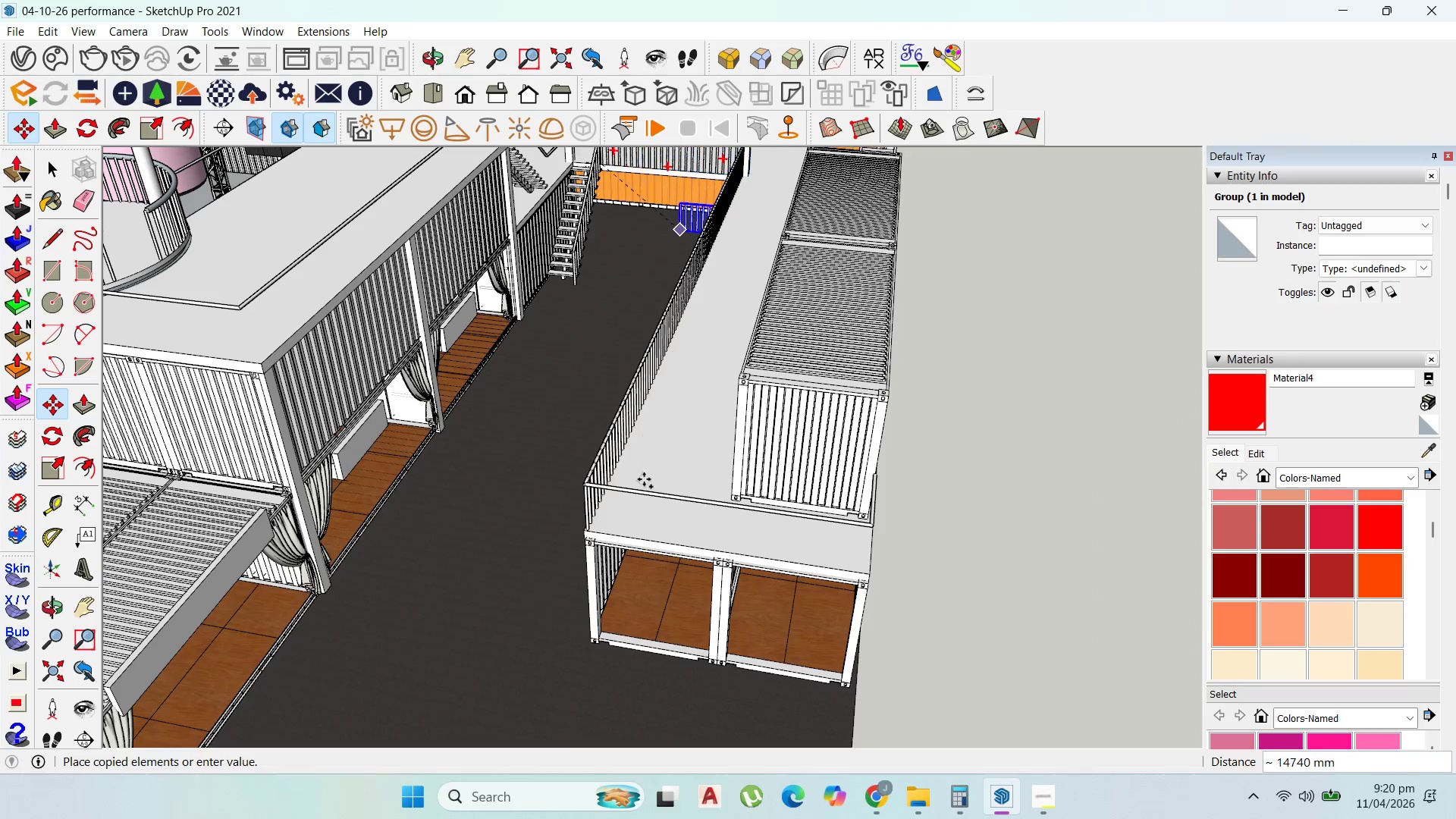 
scroll: coordinate [527, 535], scroll_direction: up, amount: 17.0
 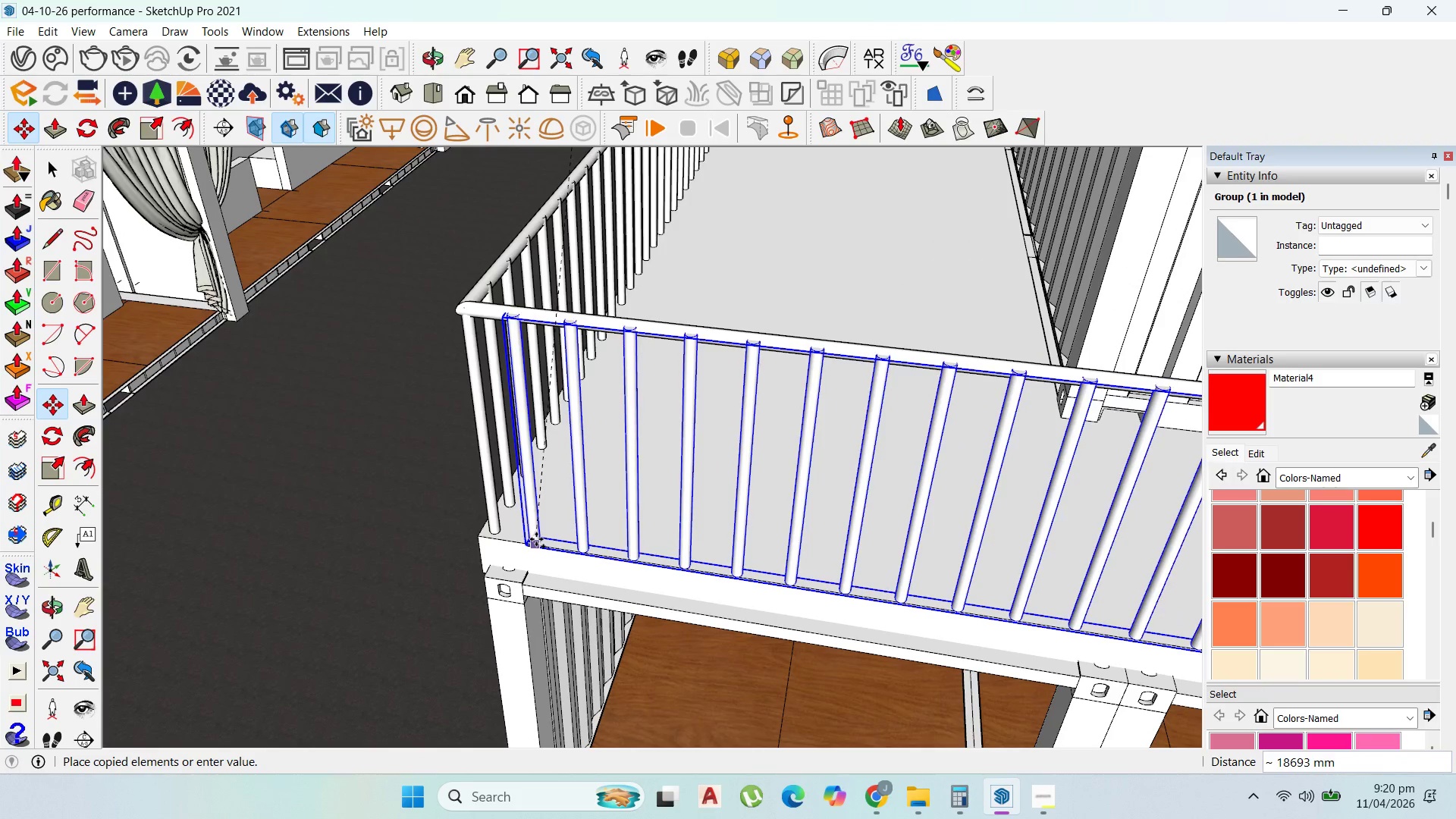 
left_click([536, 538])
 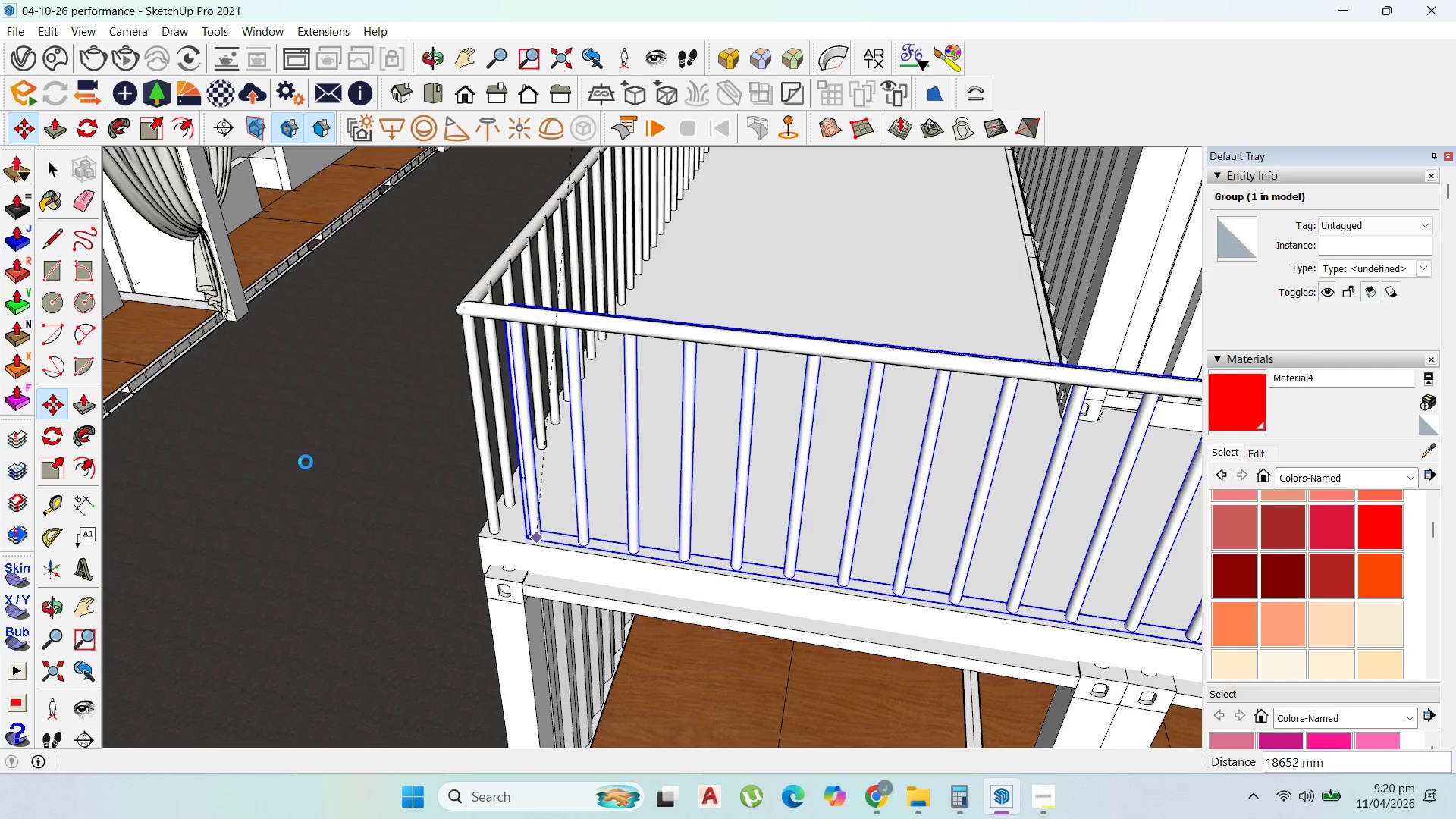 
scroll: coordinate [900, 307], scroll_direction: down, amount: 37.0
 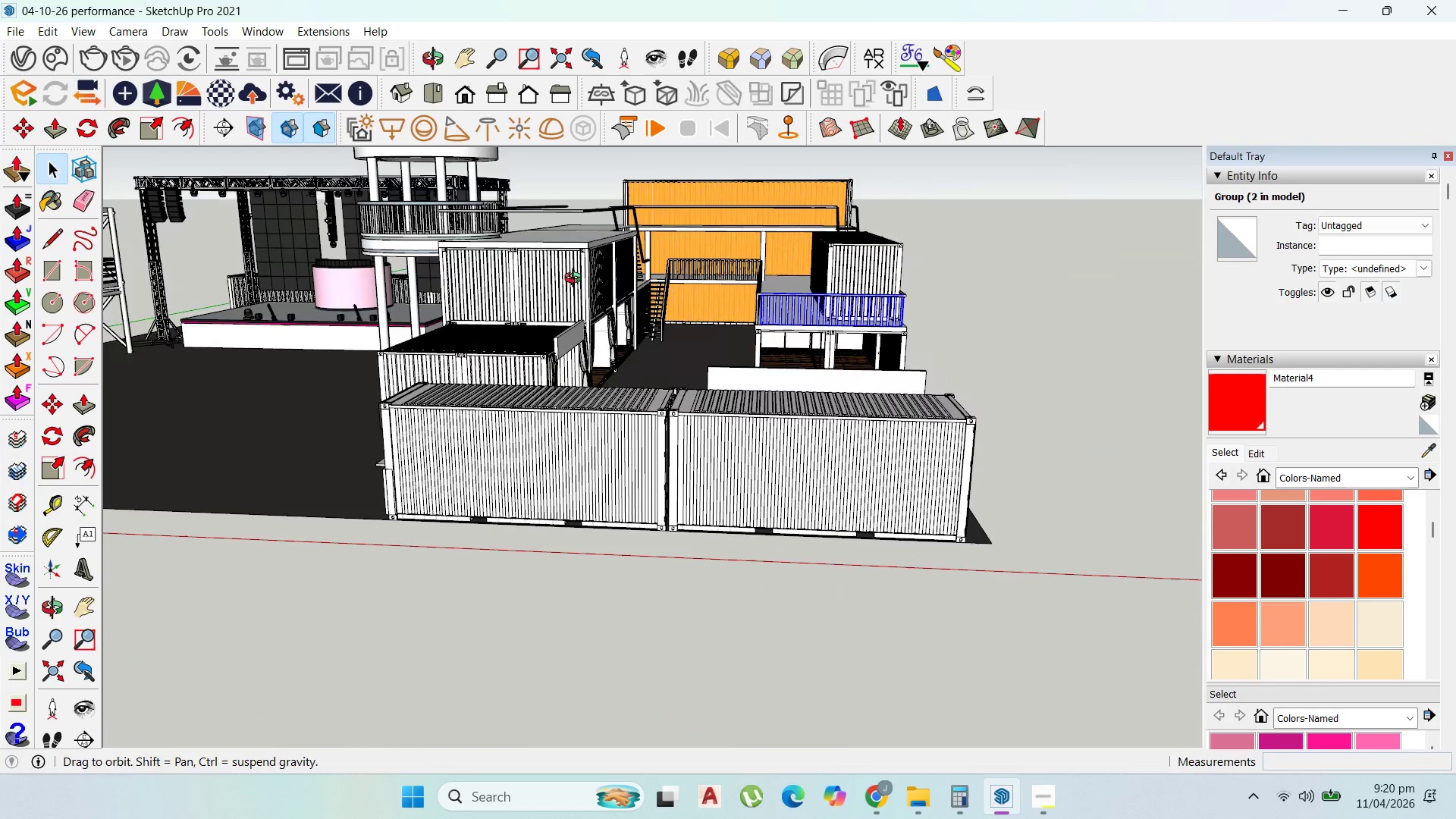 
scroll: coordinate [617, 284], scroll_direction: up, amount: 3.0
 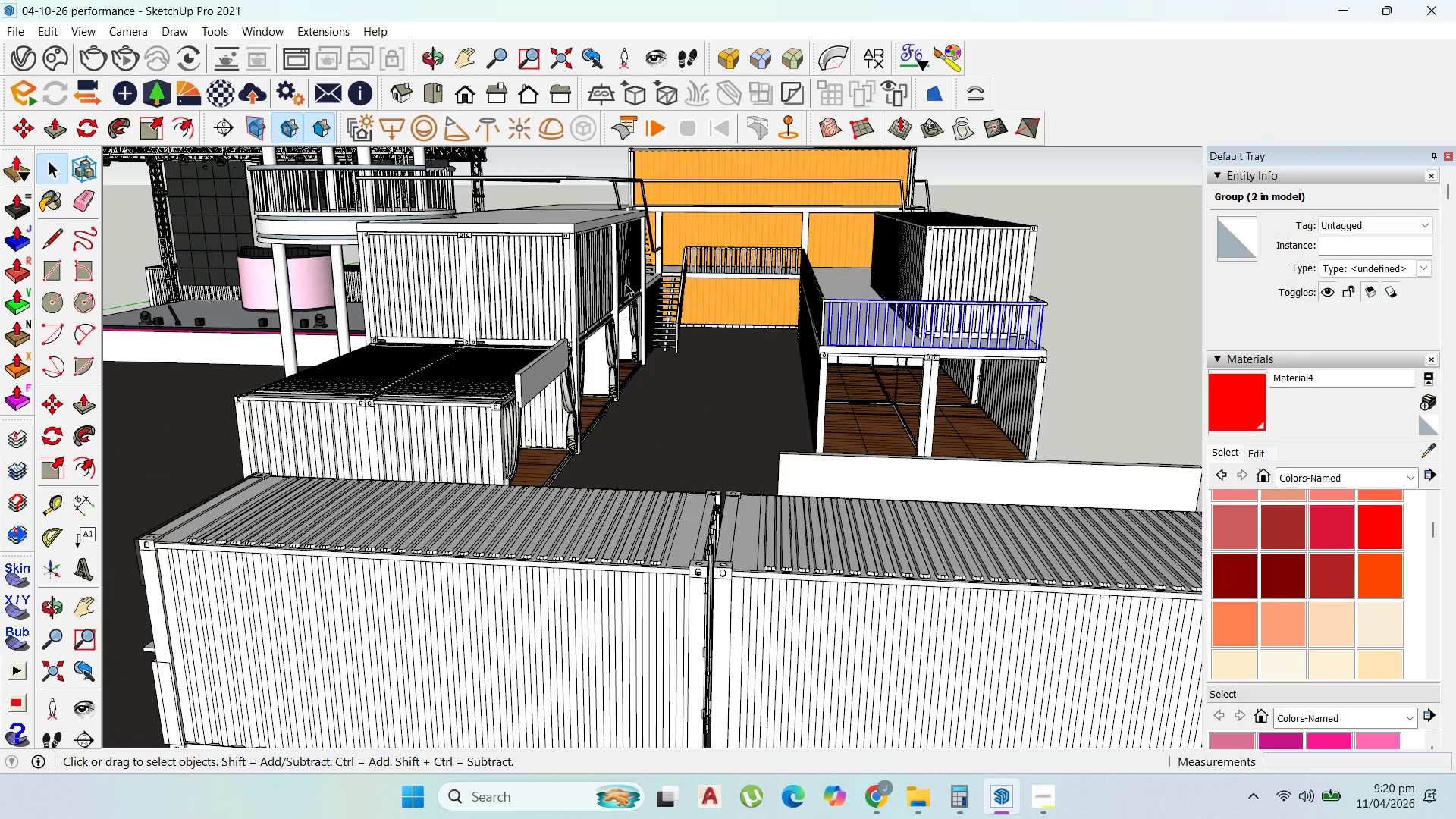 
key(Control+S)
 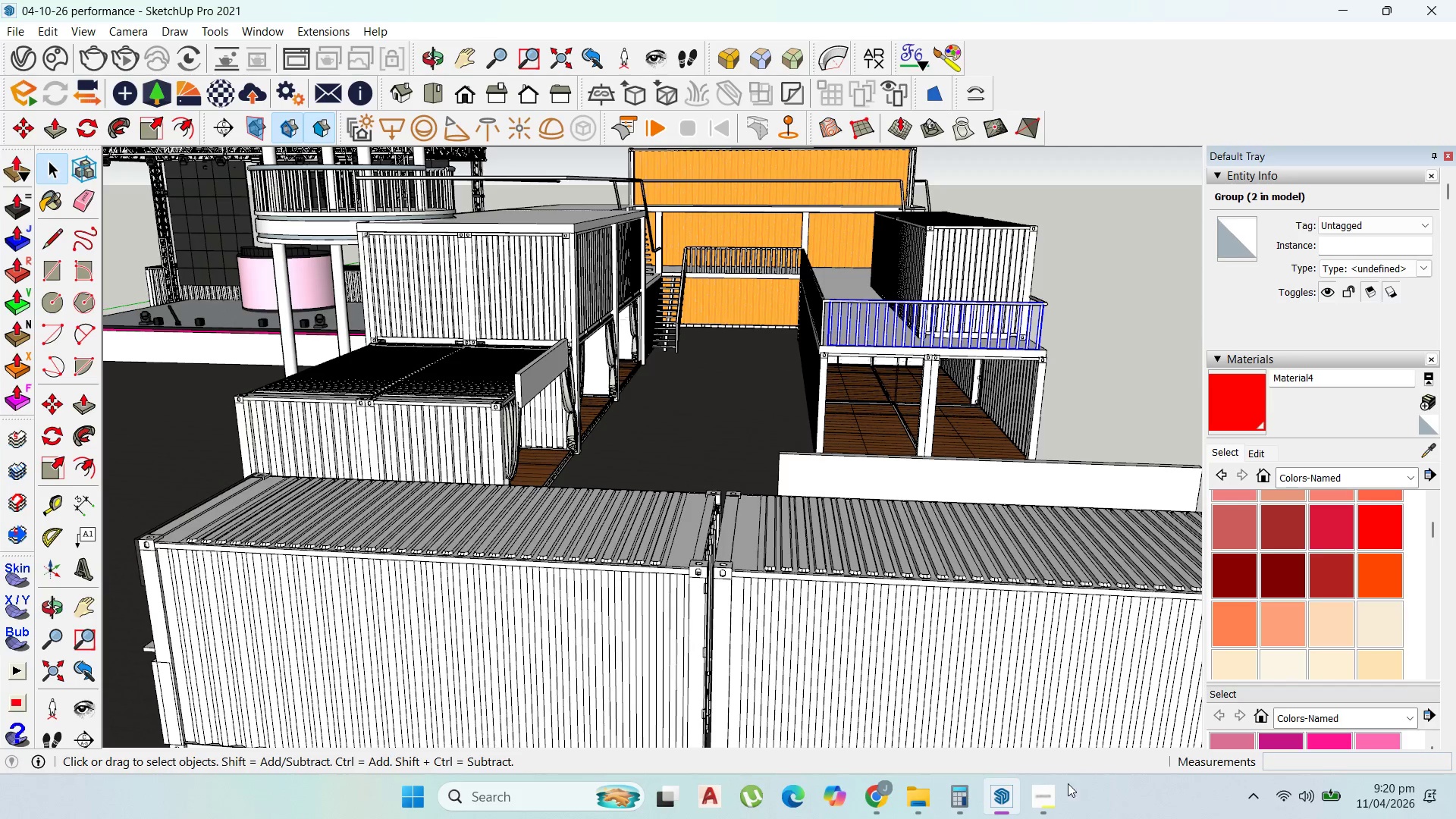 
left_click([1051, 791])
 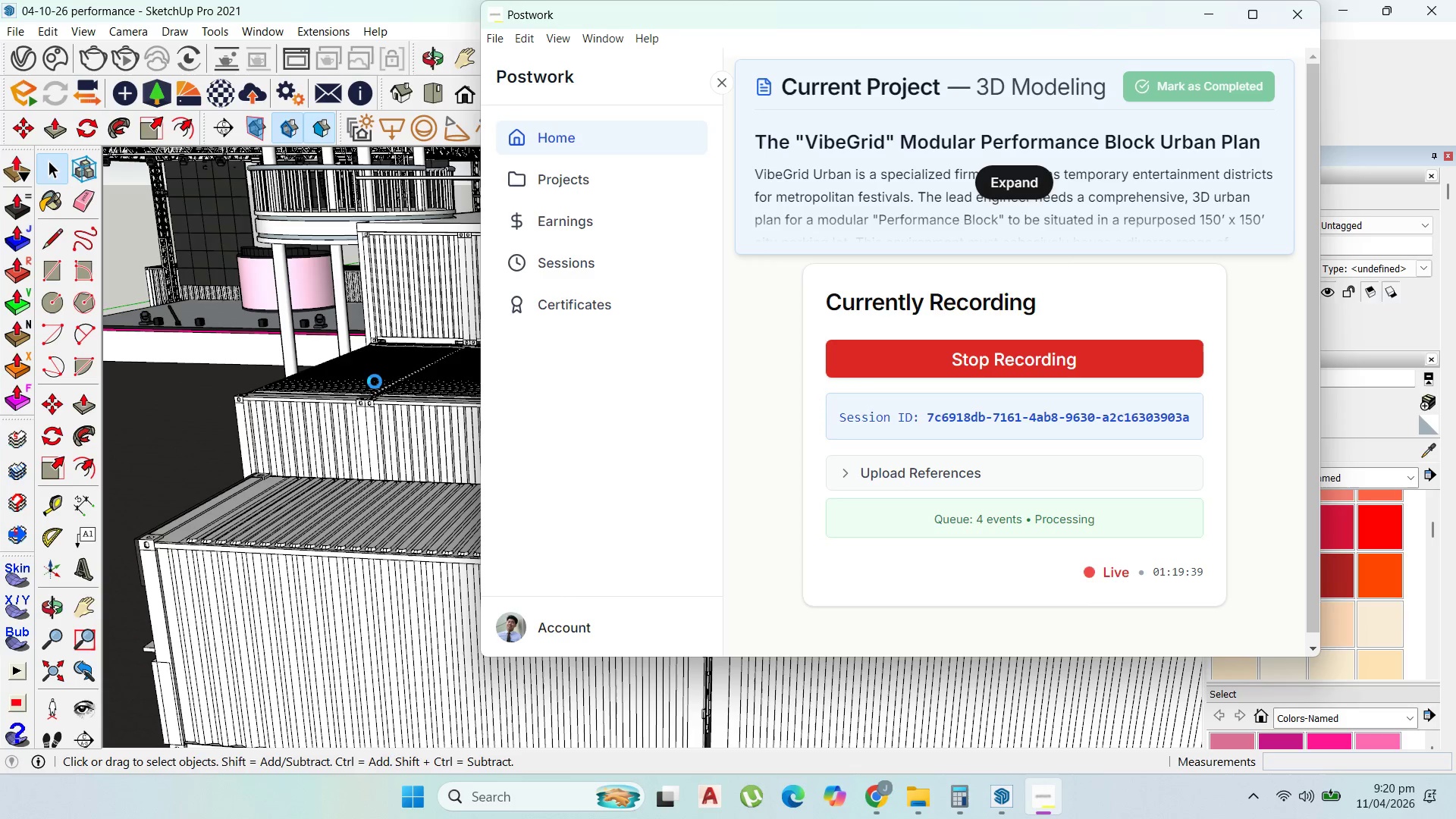 
left_click([335, 356])
 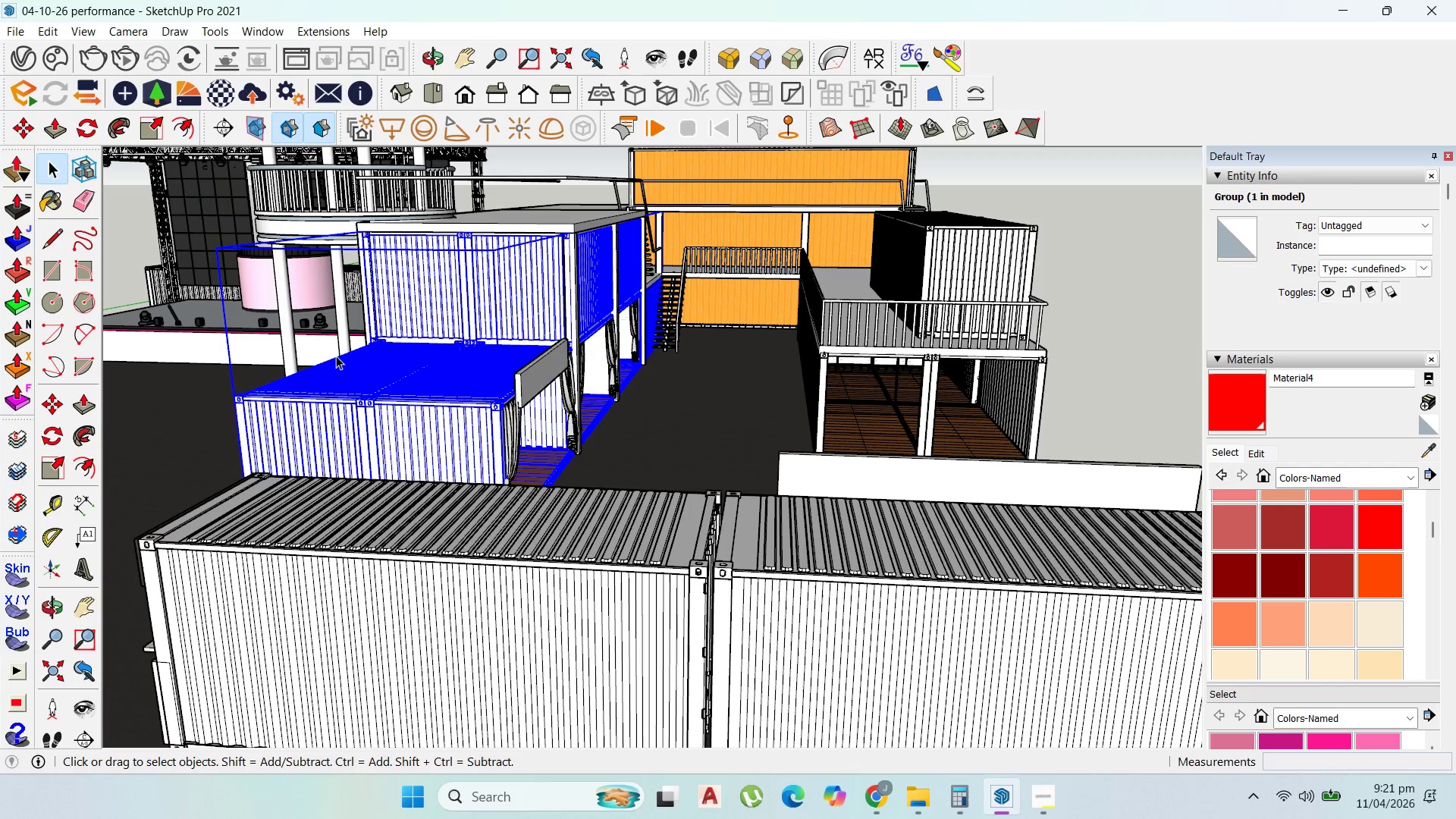 
scroll: coordinate [855, 523], scroll_direction: down, amount: 2.0
 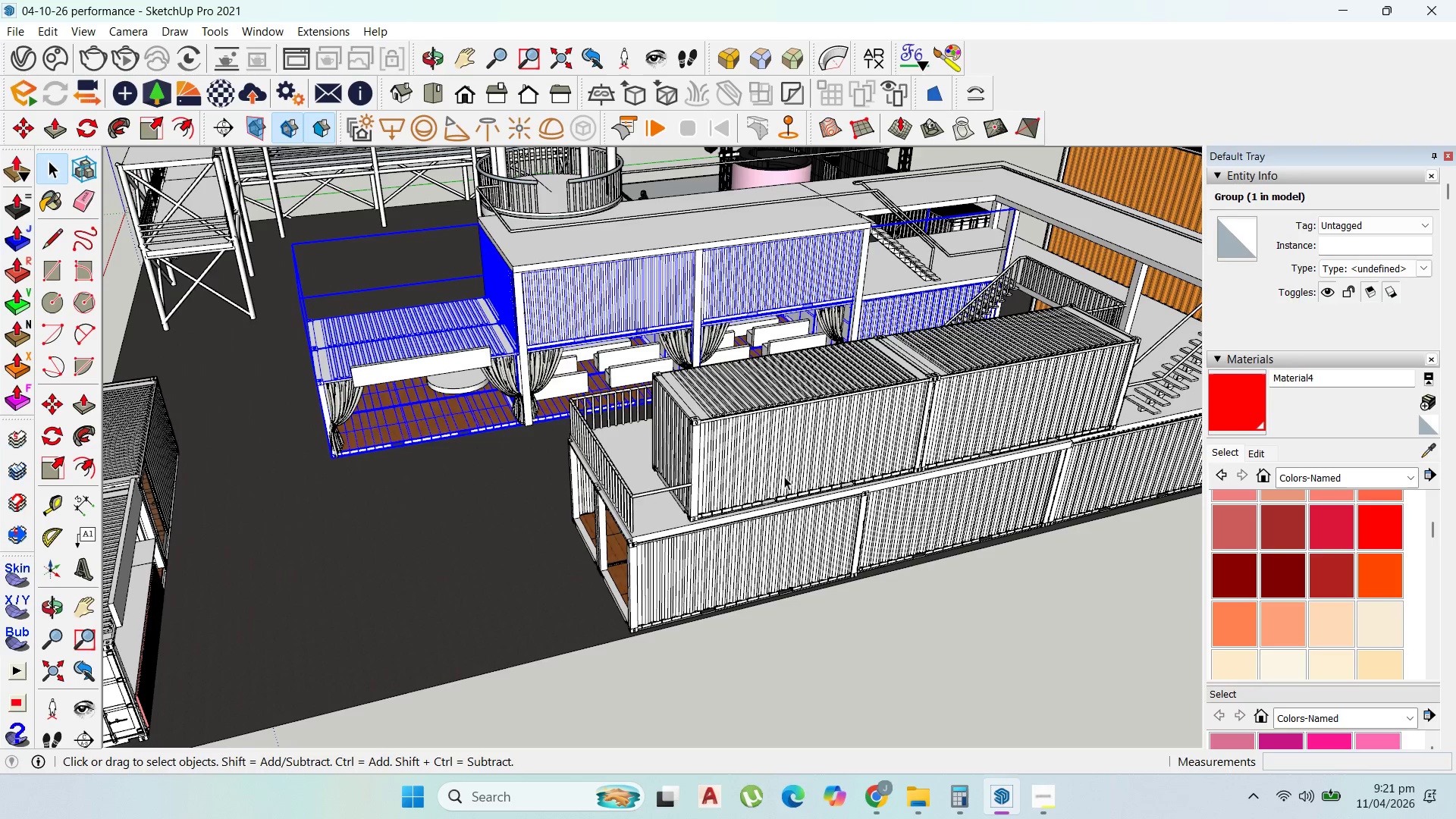 
scroll: coordinate [625, 527], scroll_direction: up, amount: 26.0
 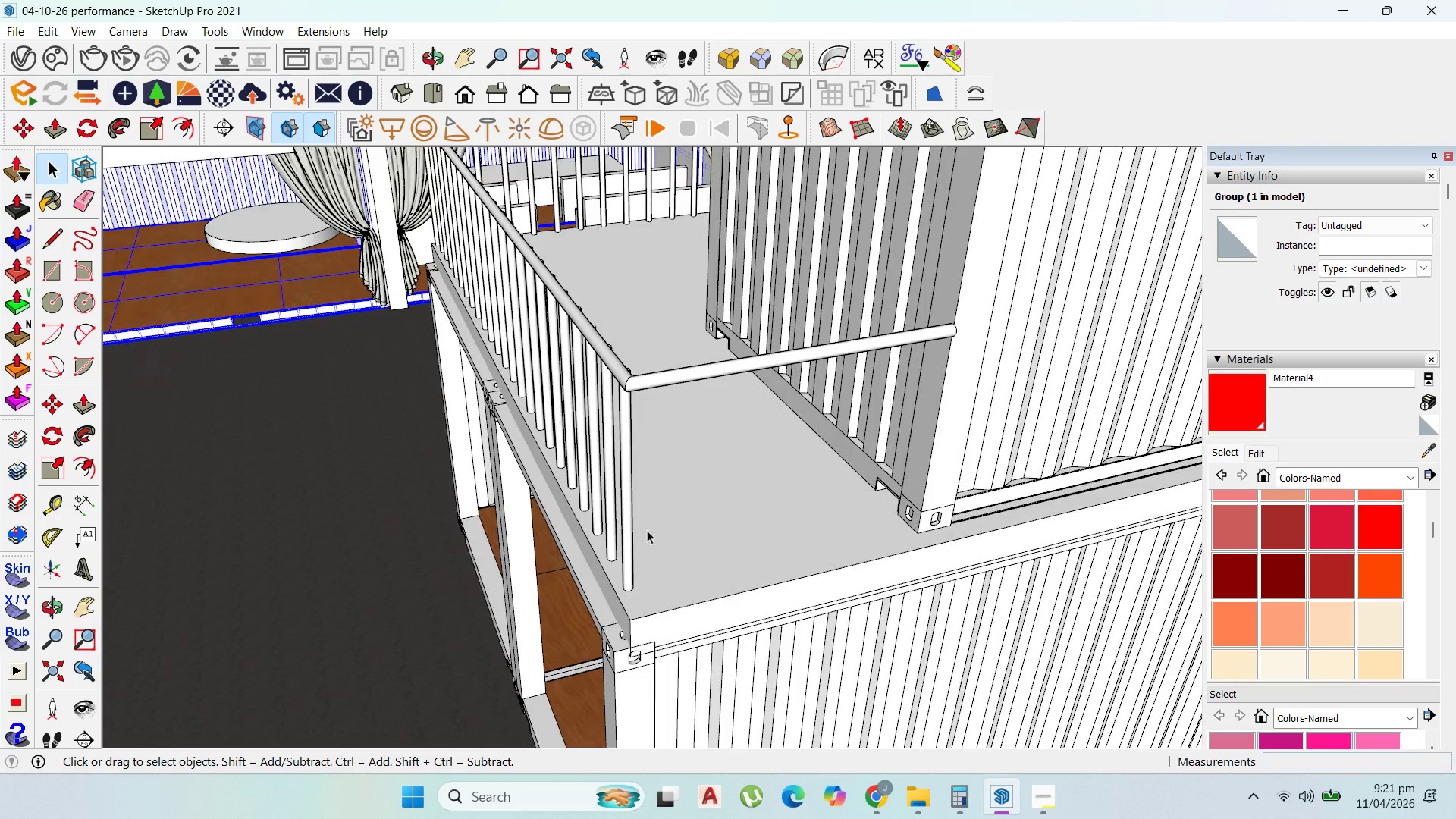 
scroll: coordinate [704, 566], scroll_direction: down, amount: 16.0
 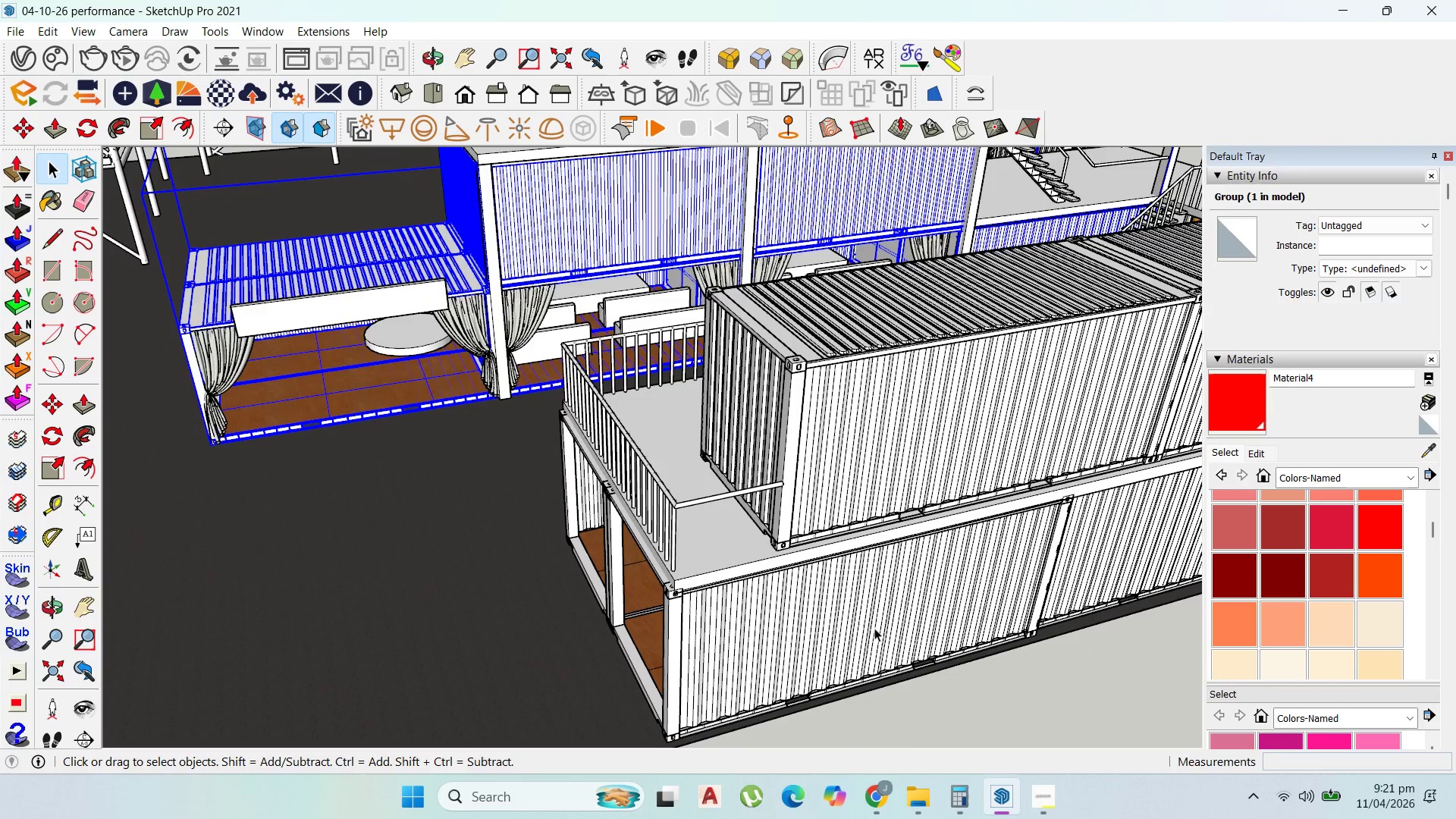 
scroll: coordinate [592, 445], scroll_direction: up, amount: 13.0
 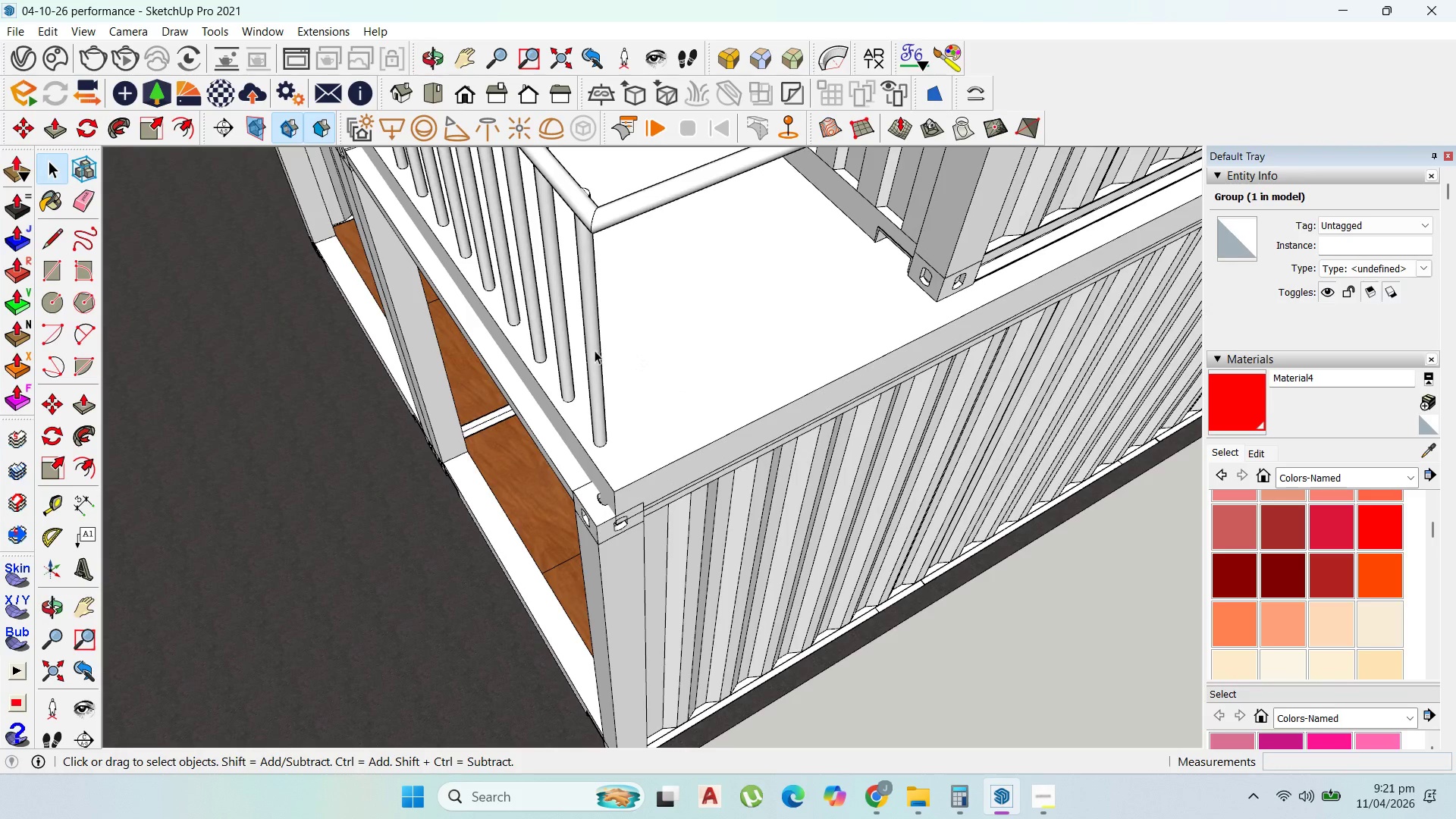 
double_click([592, 349])
 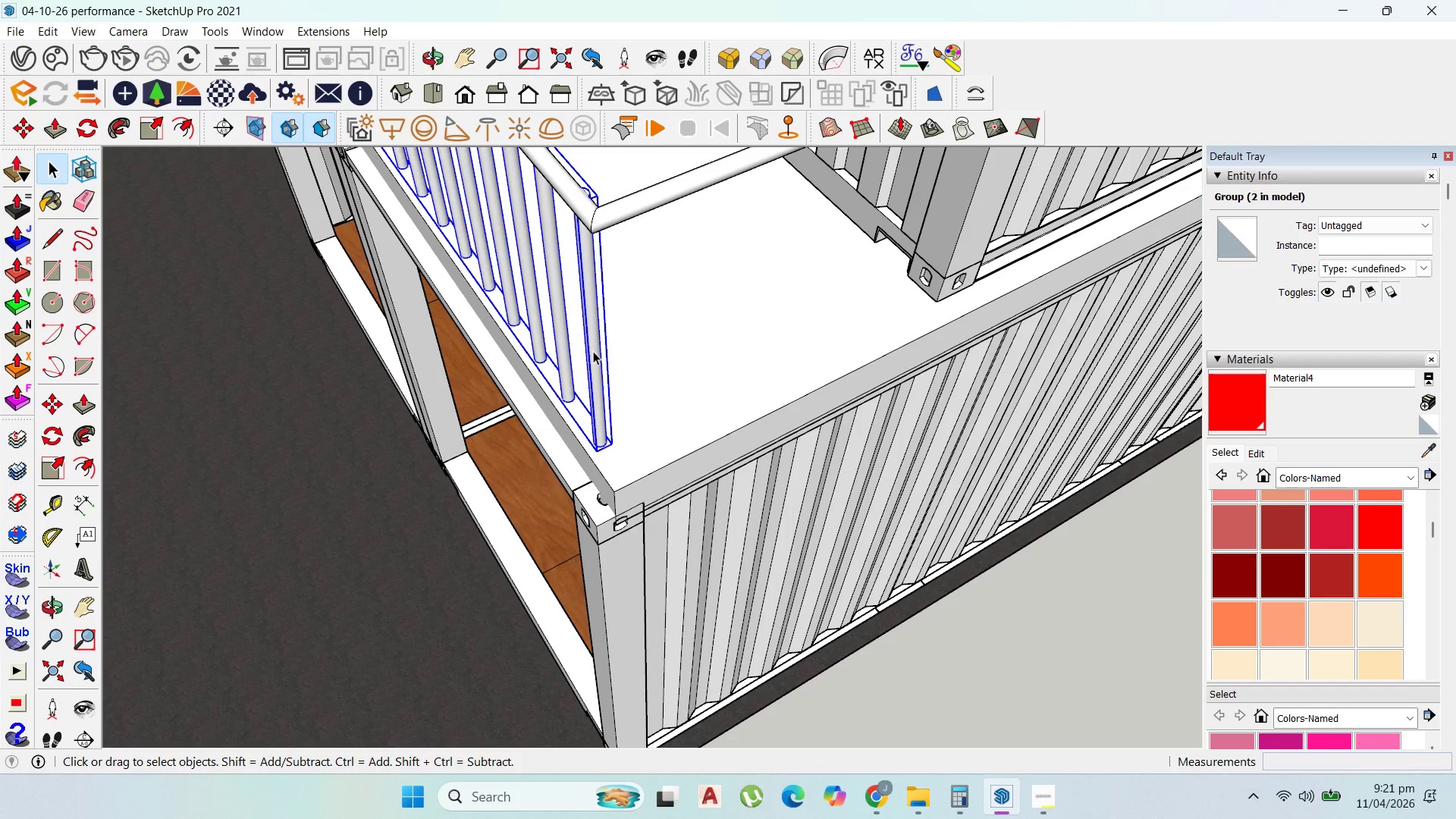 
double_click([593, 351])
 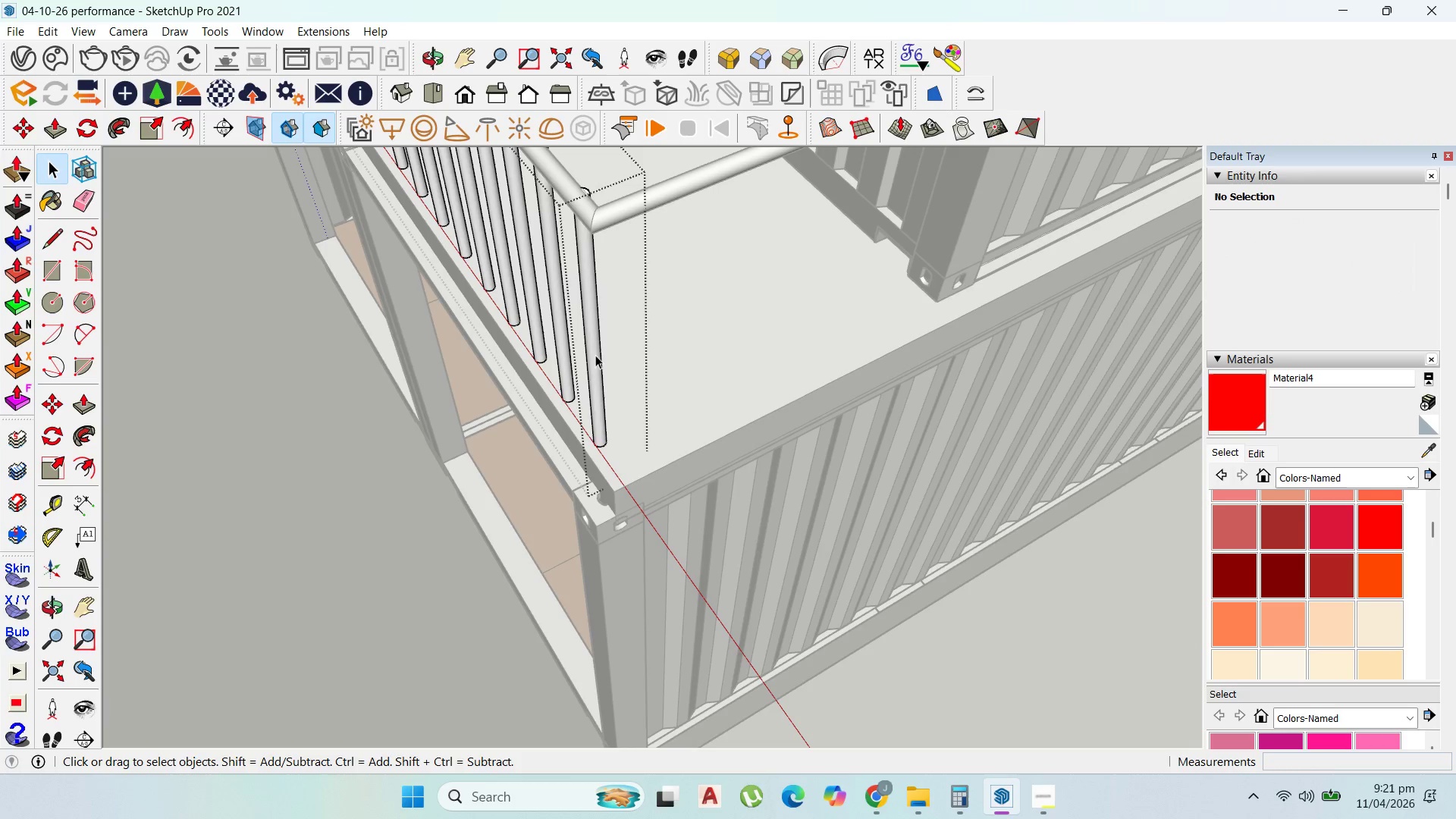 
left_click([595, 355])
 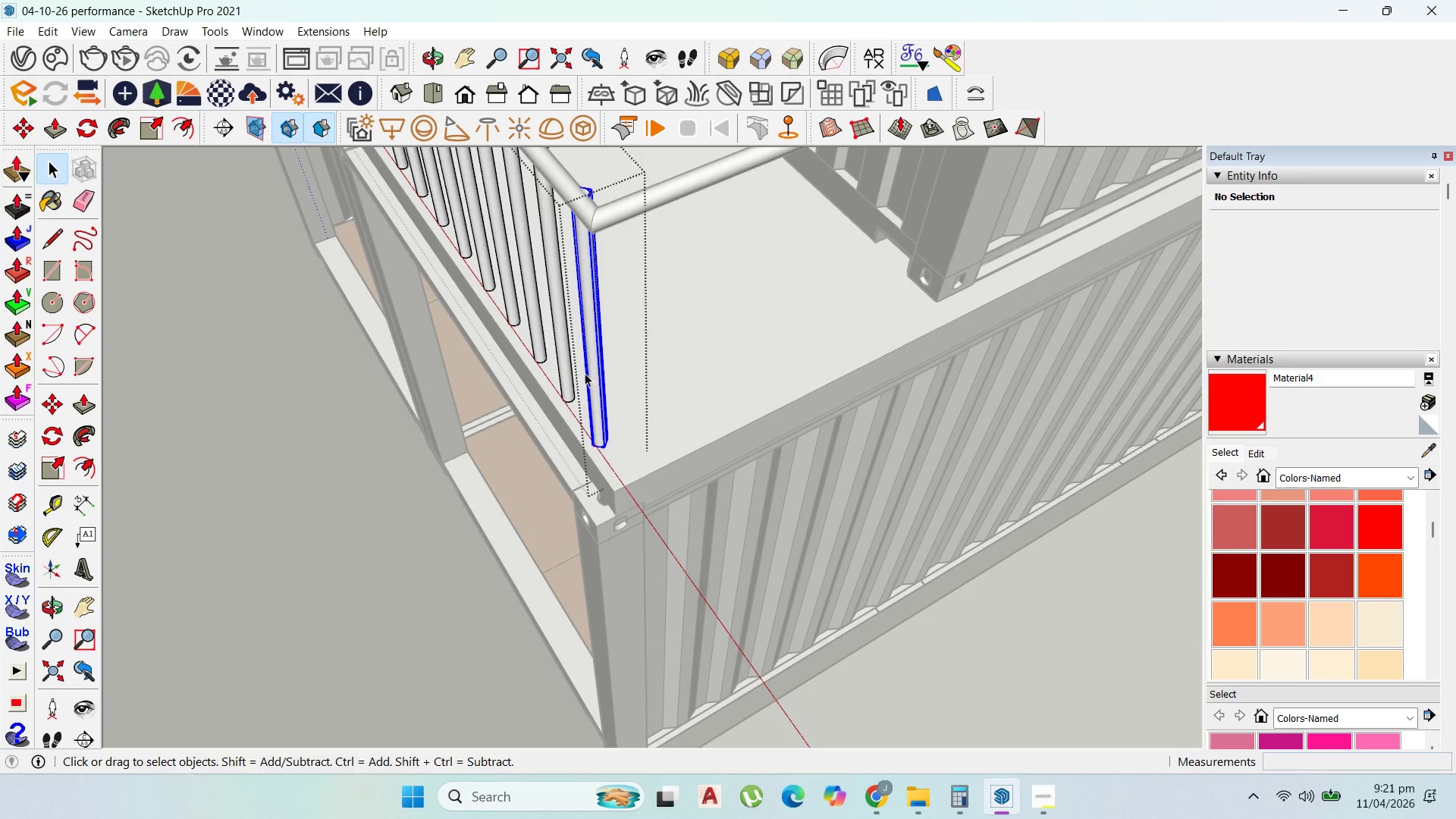 
scroll: coordinate [582, 374], scroll_direction: up, amount: 6.0
 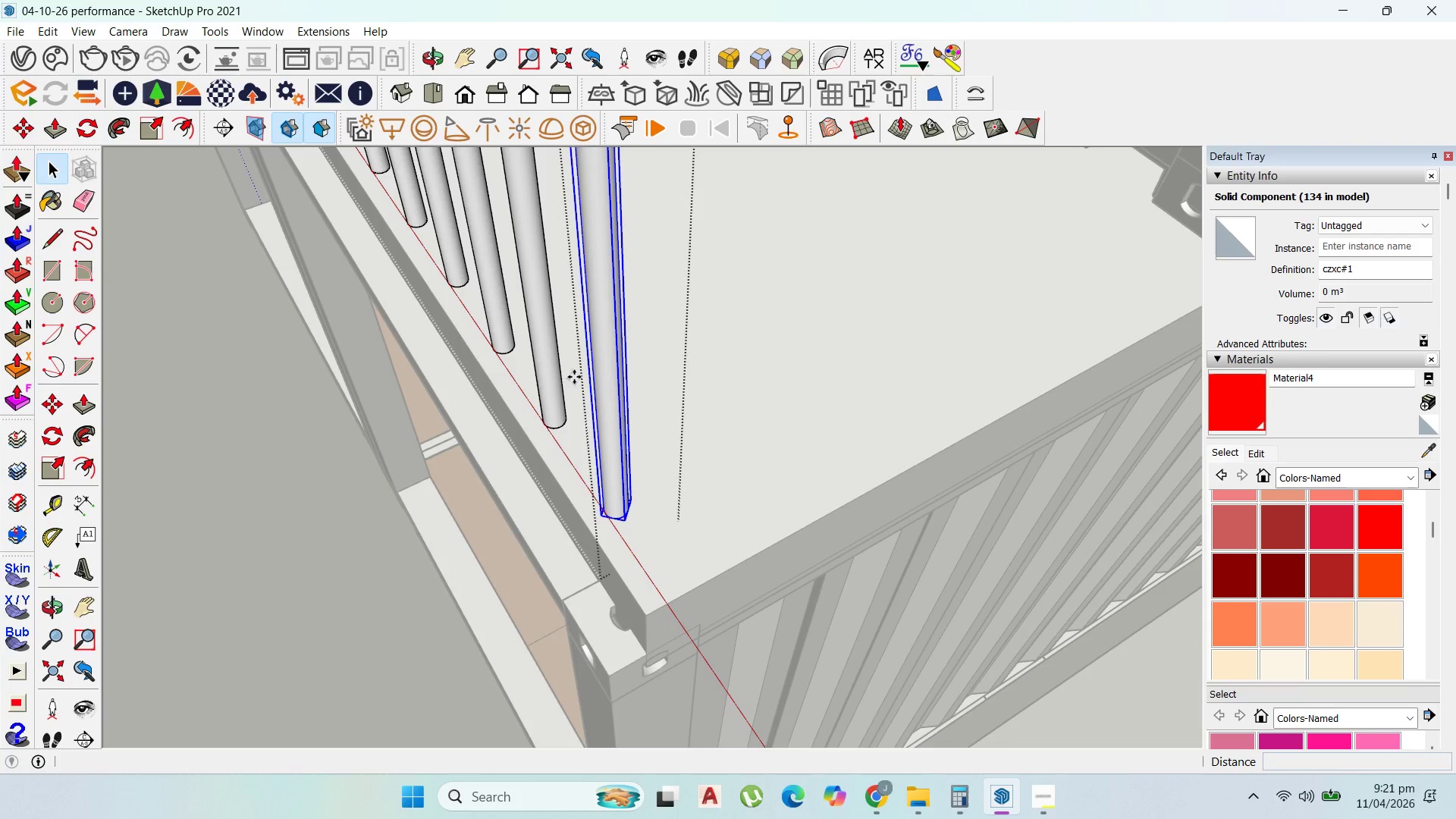 
key(M)
 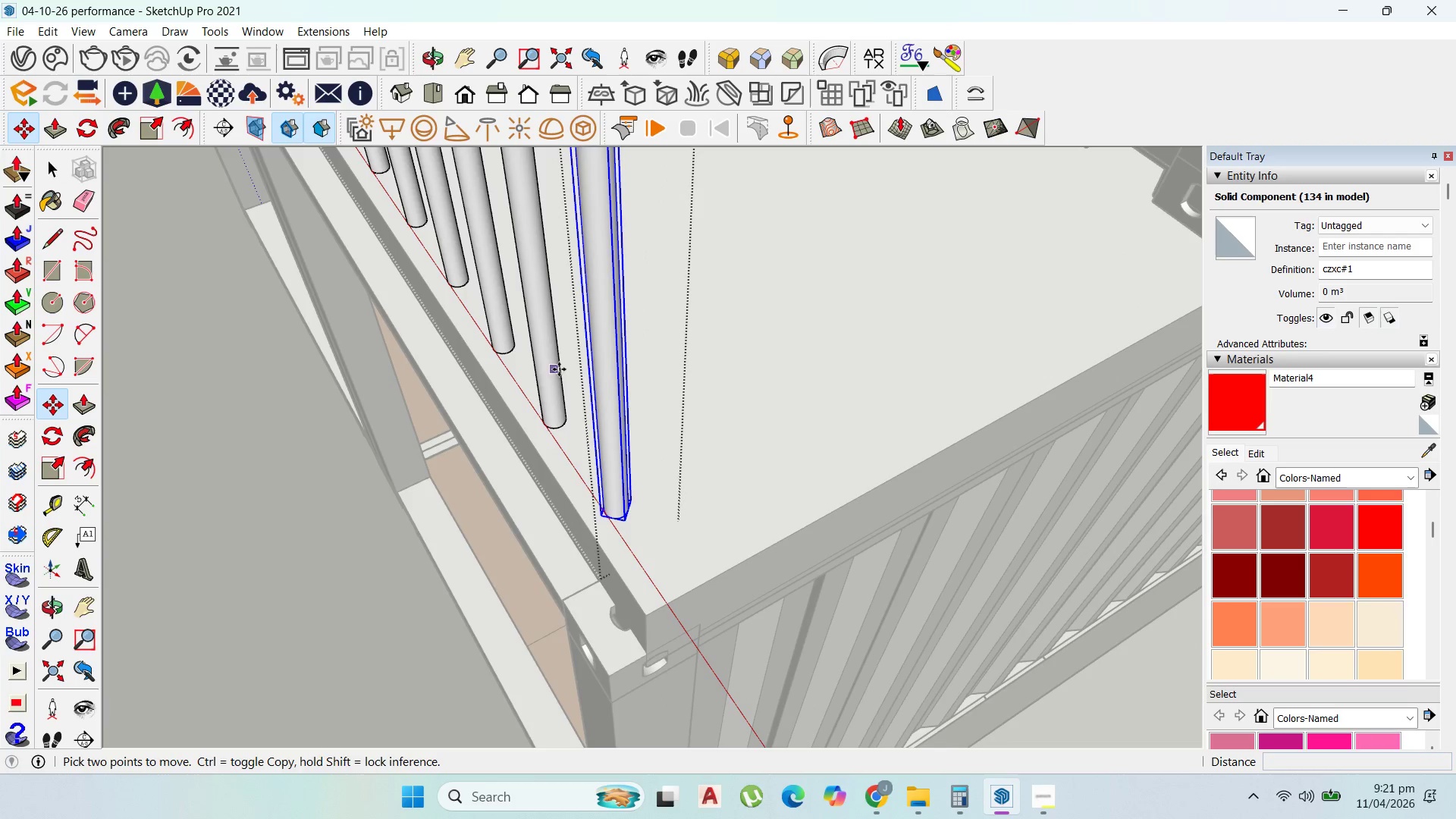 
left_click([559, 369])
 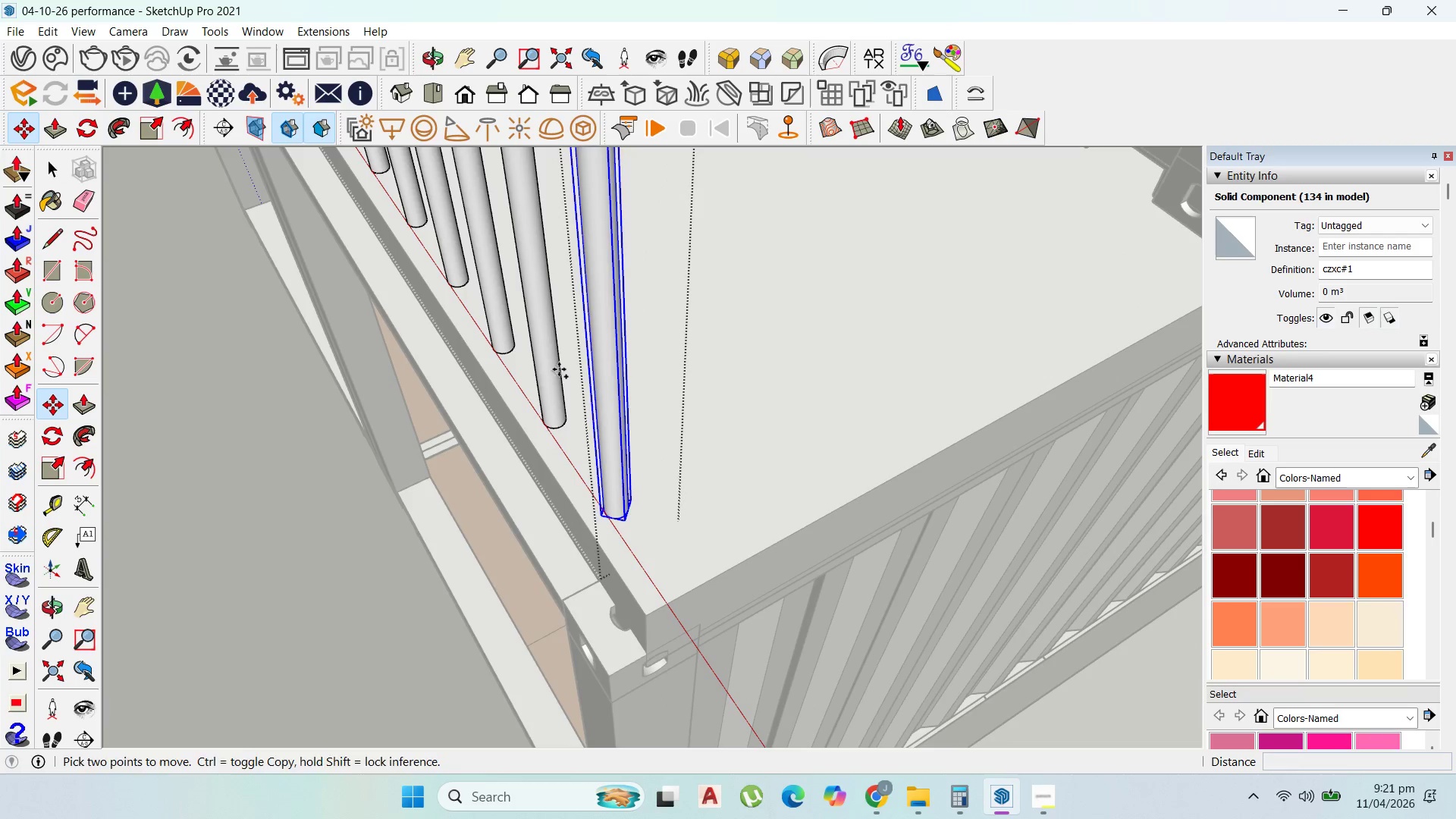 
key(Control+ControlLeft)
 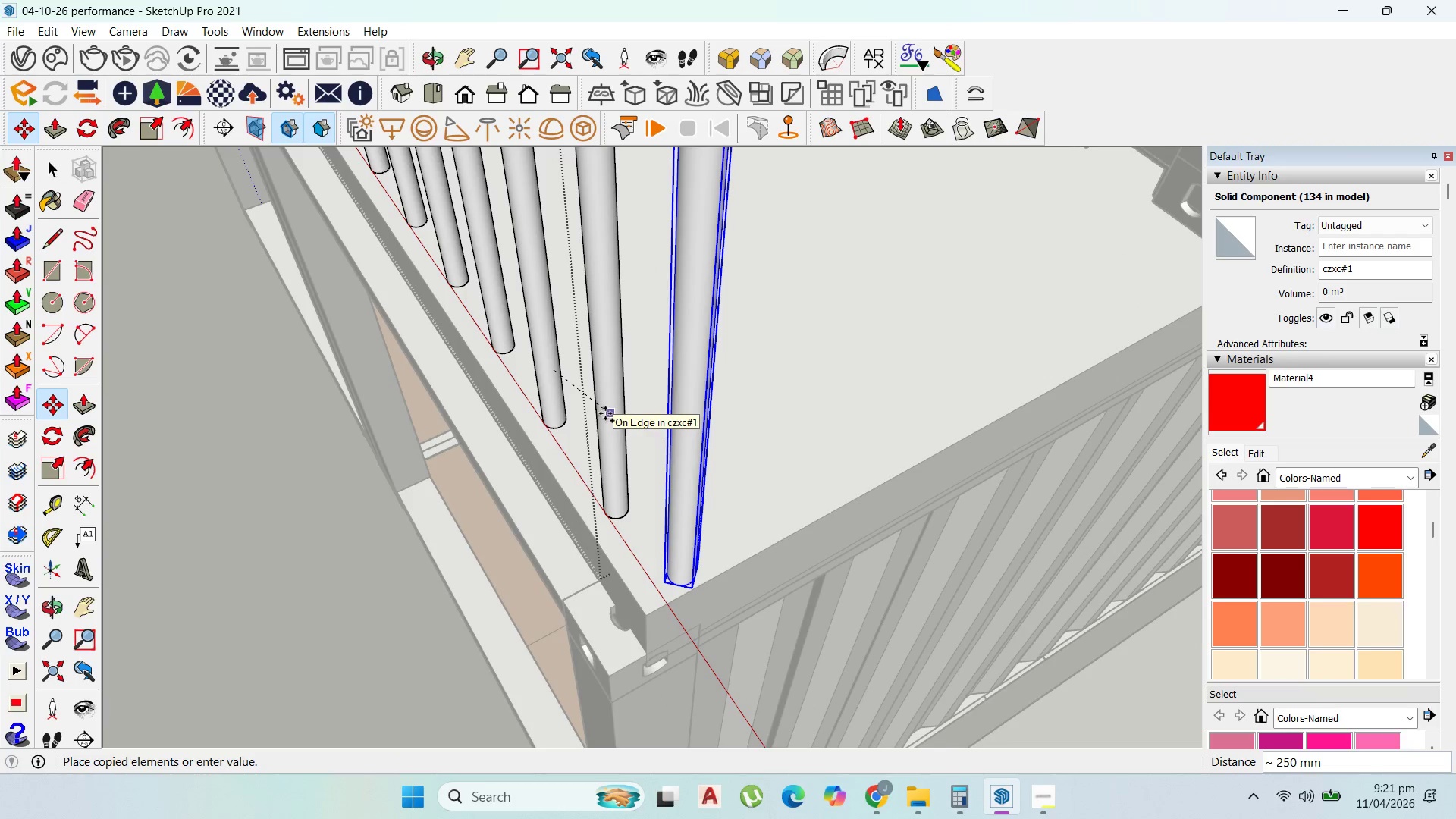 
left_click([602, 413])
 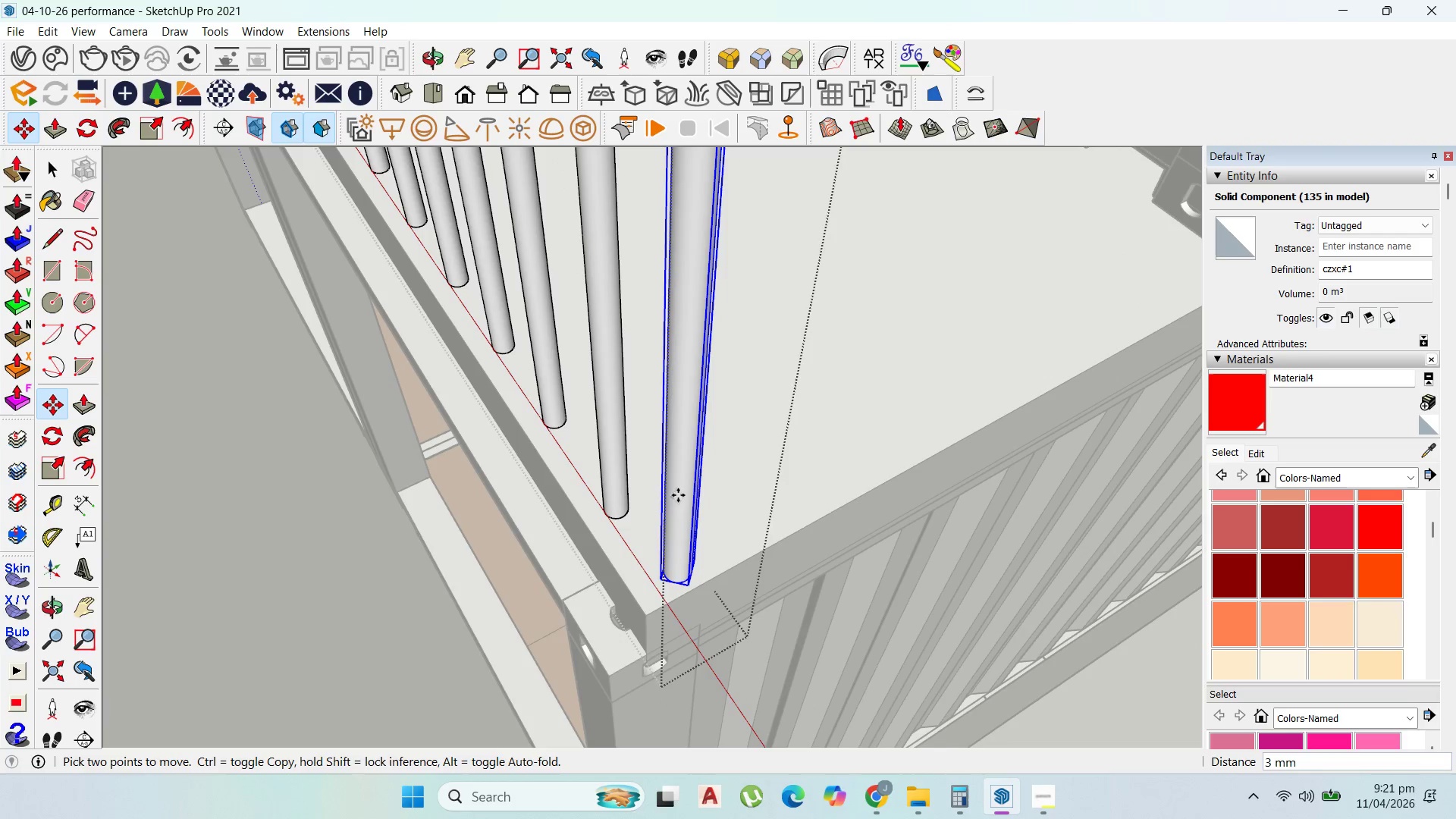 
key(Control+ControlLeft)
 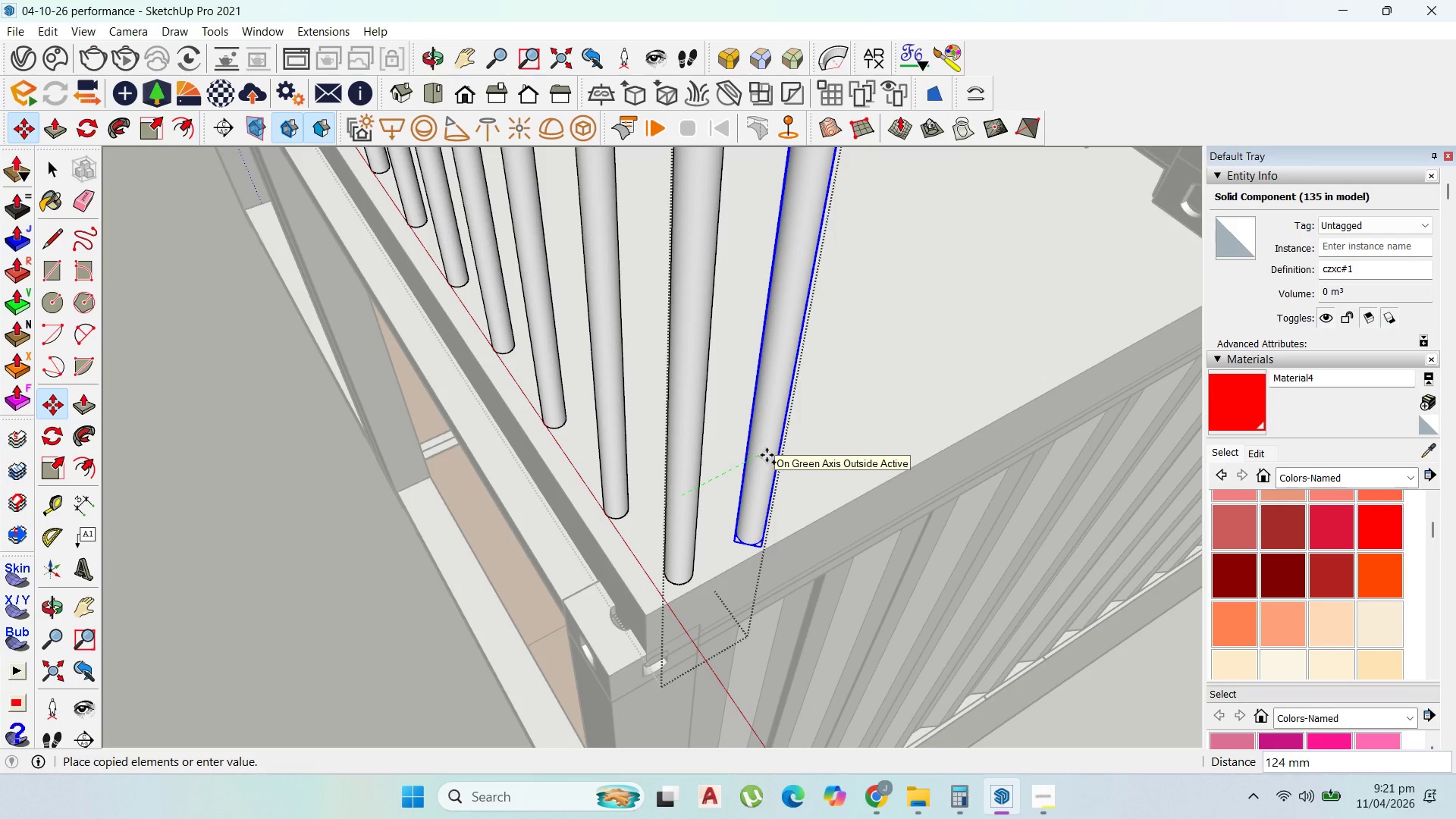 
type(200)
 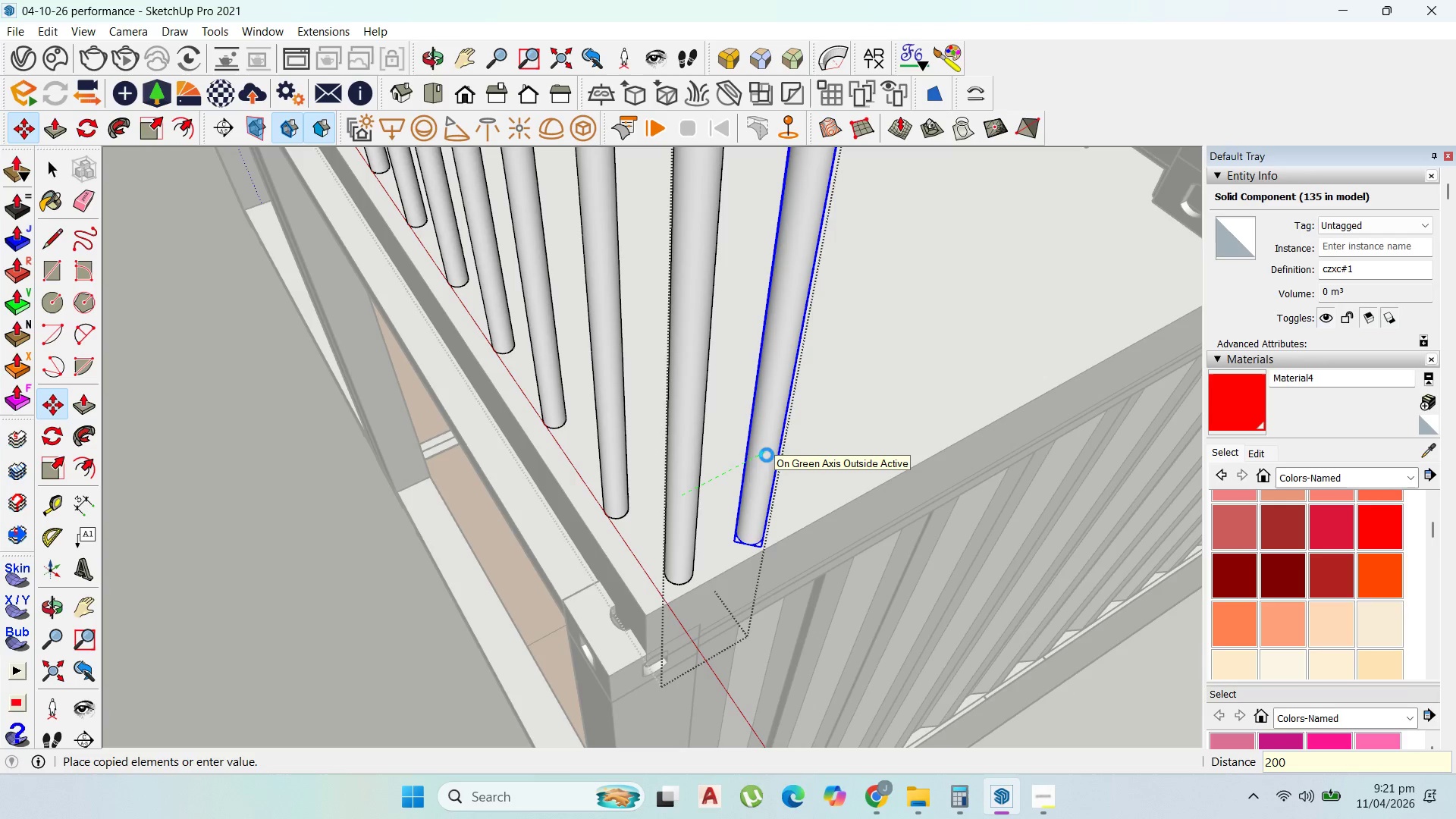 
key(Enter)
 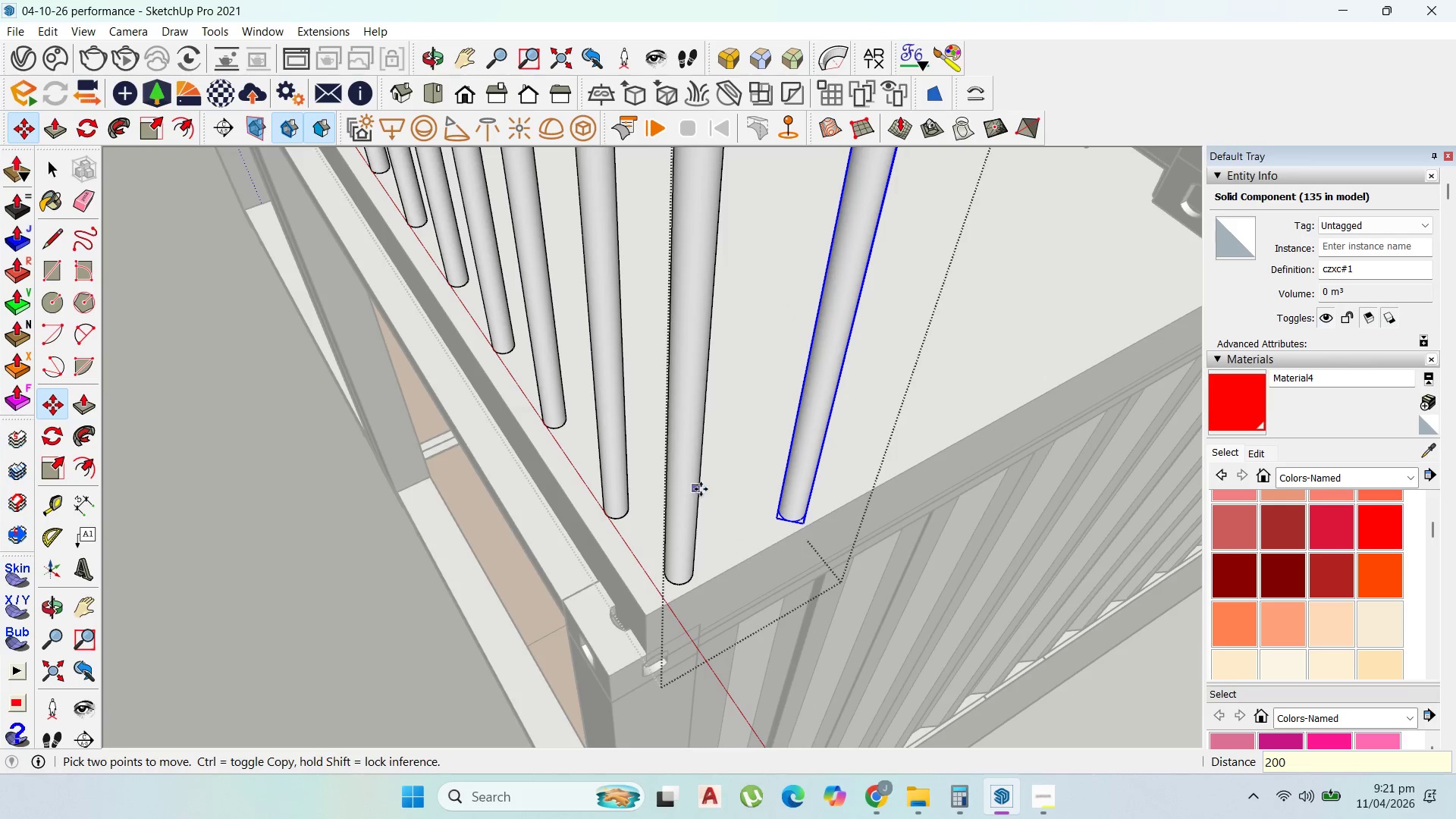 
left_click([698, 488])
 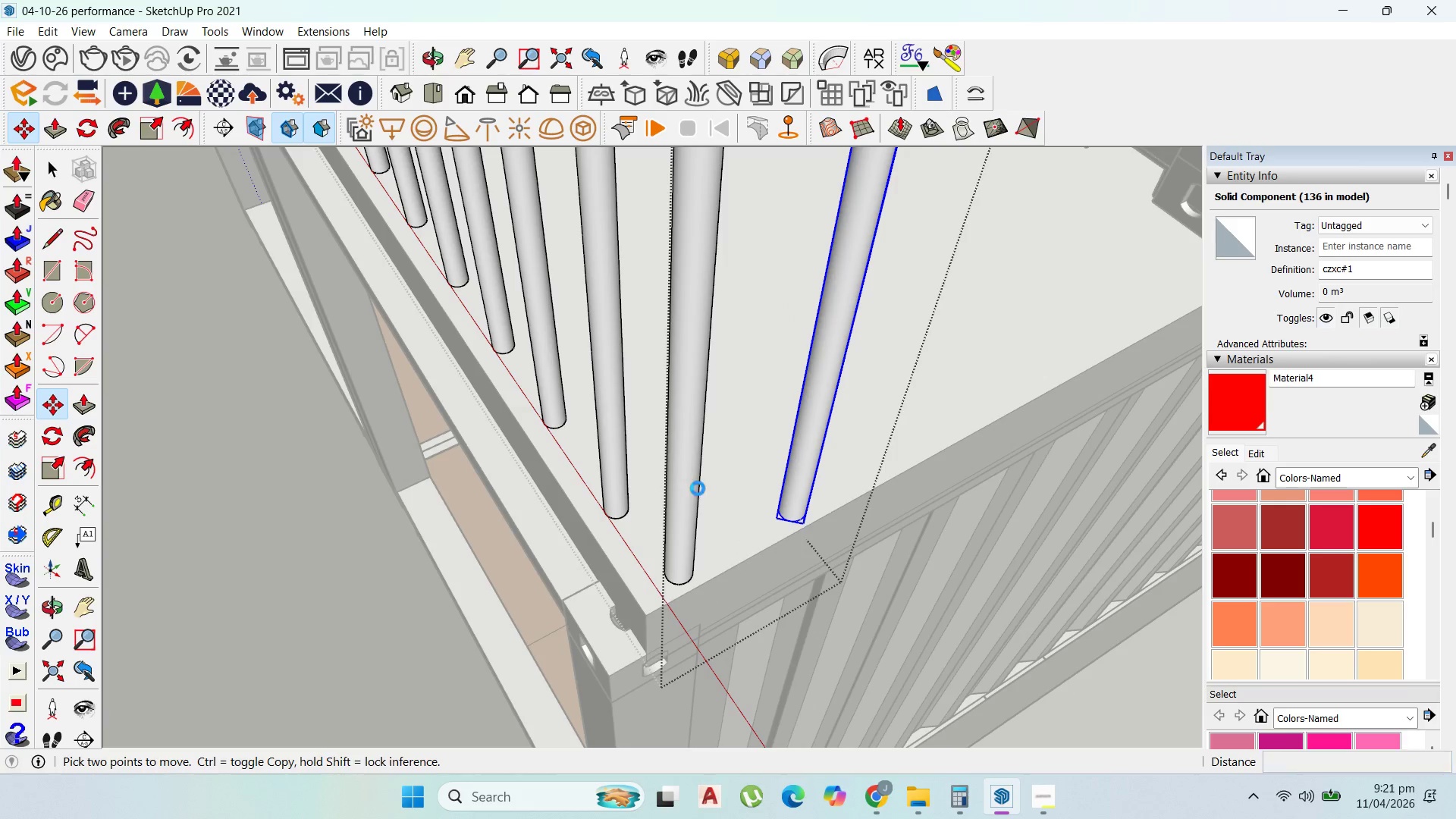 
key(Control+ControlLeft)
 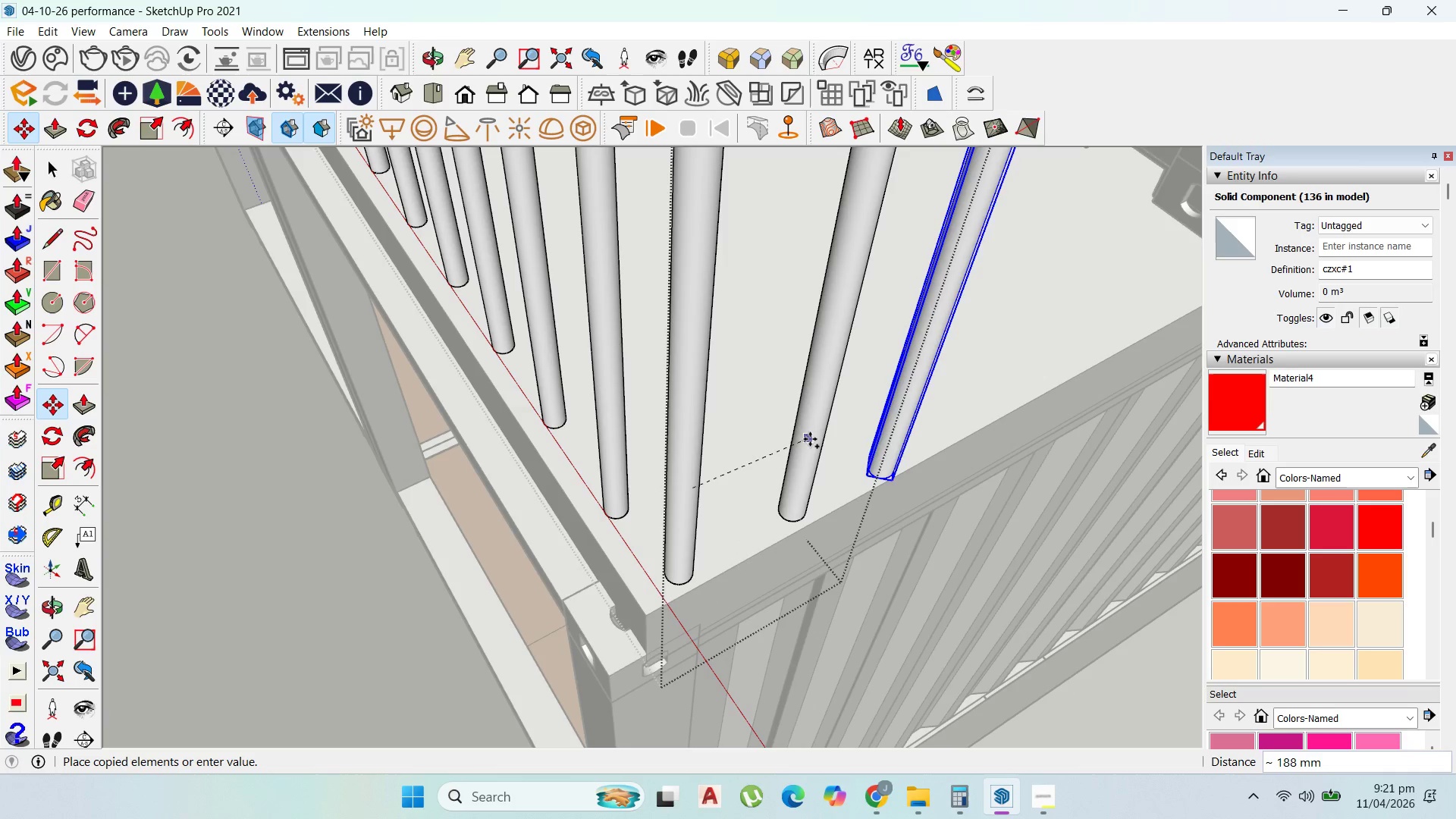 
key(ArrowRight)
 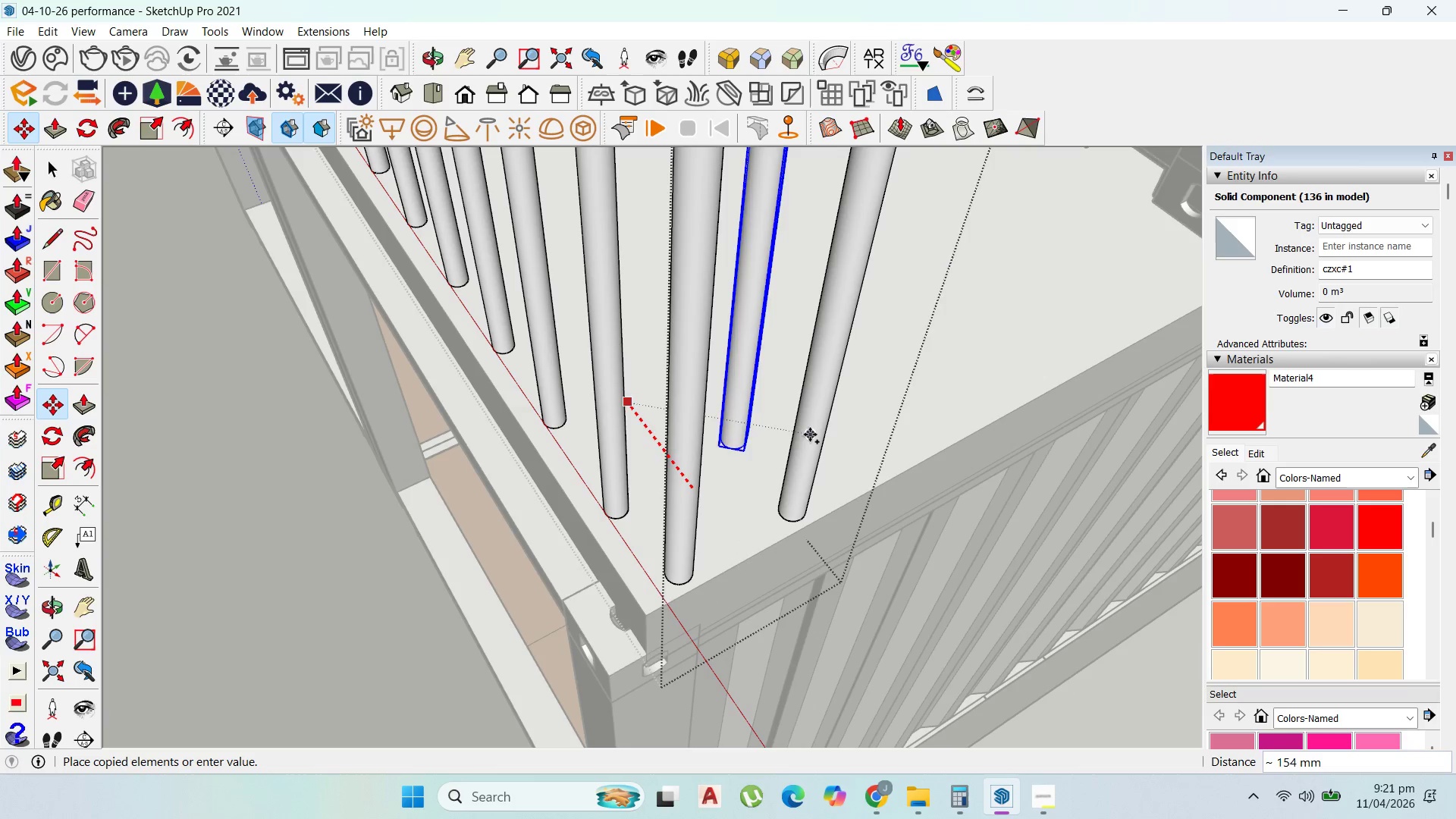 
key(ArrowLeft)
 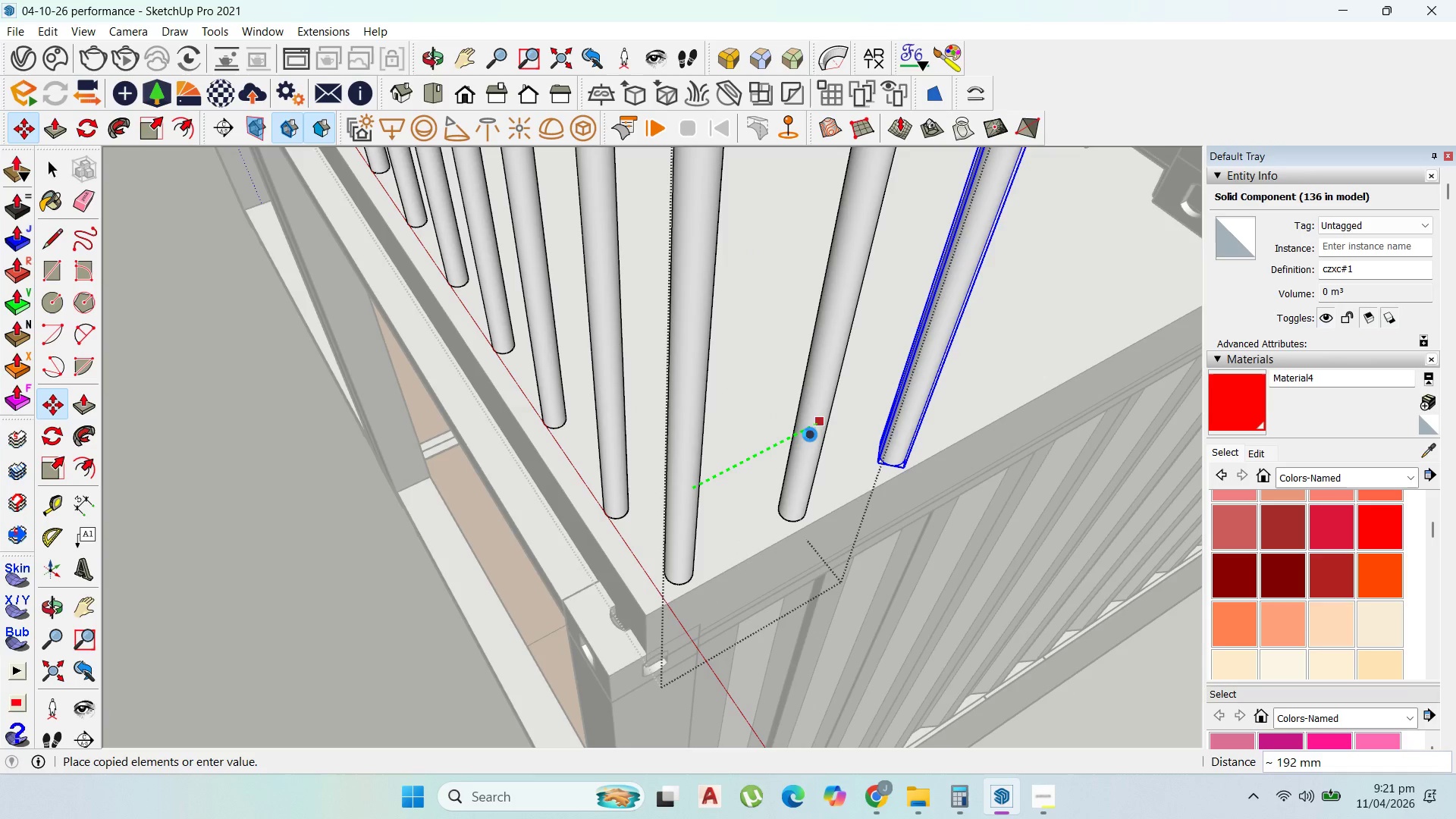 
left_click([810, 435])
 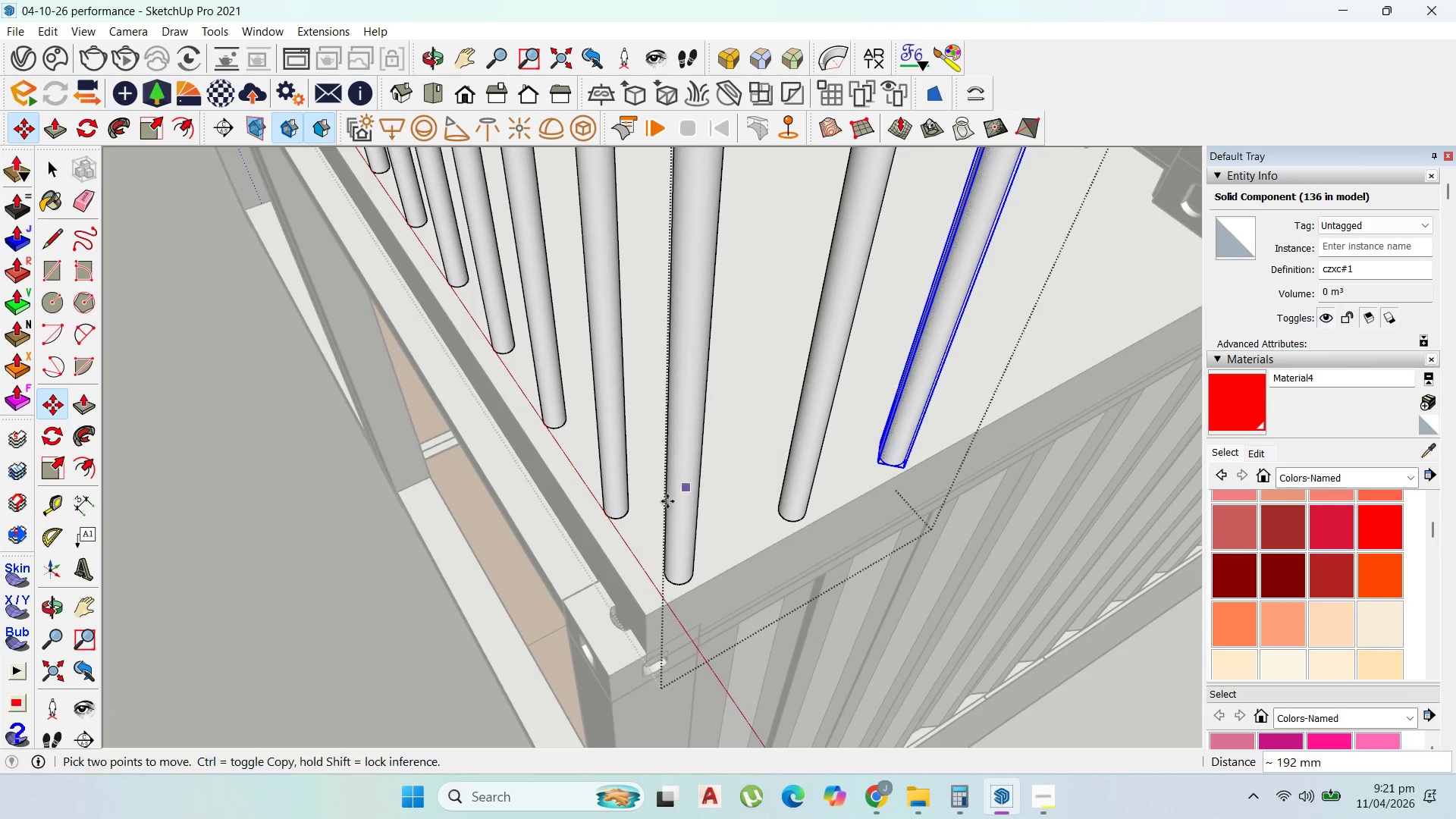 
scroll: coordinate [617, 577], scroll_direction: down, amount: 6.0
 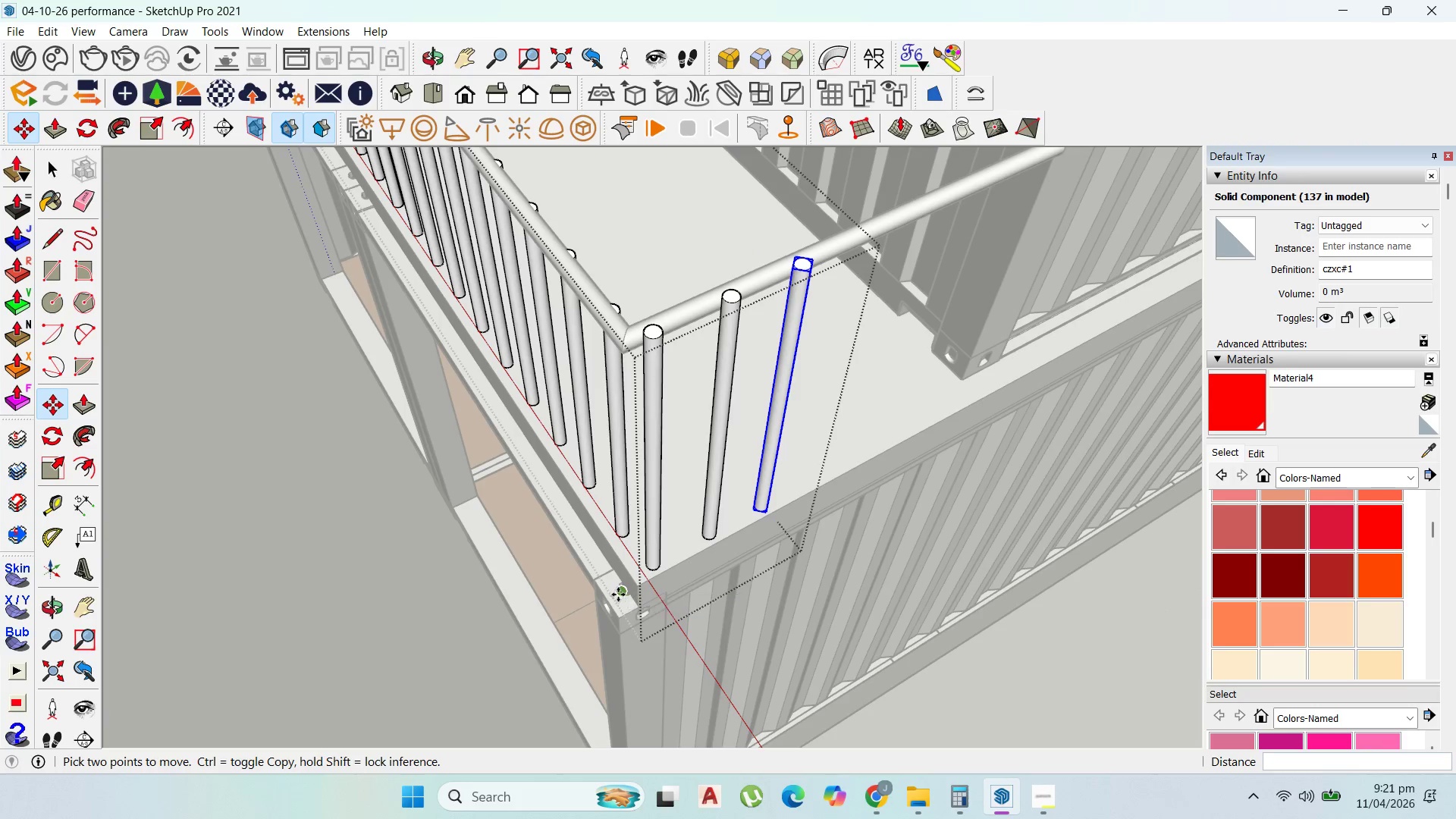 
key(NumpadMultiply)
 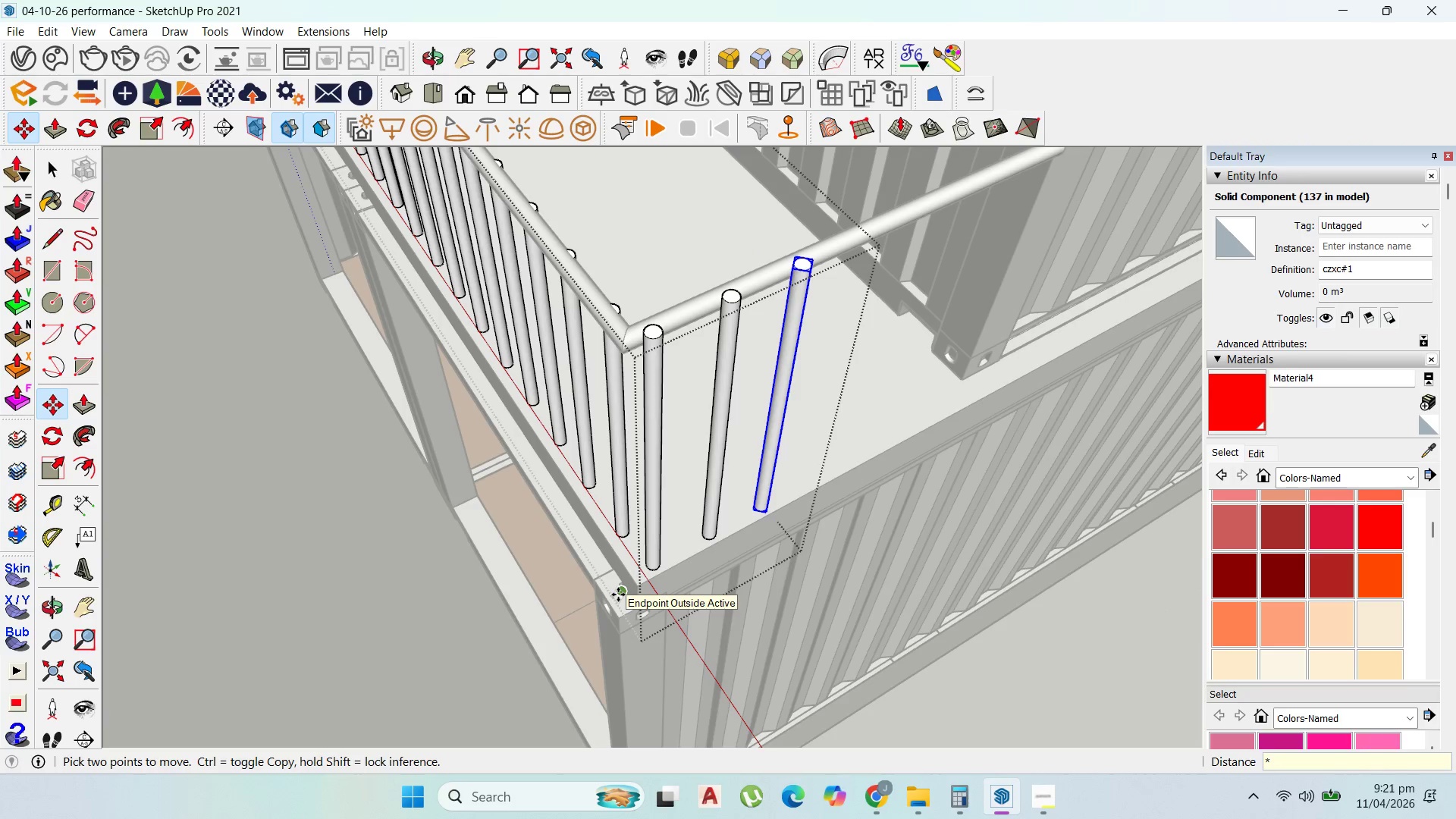 
key(Numpad5)
 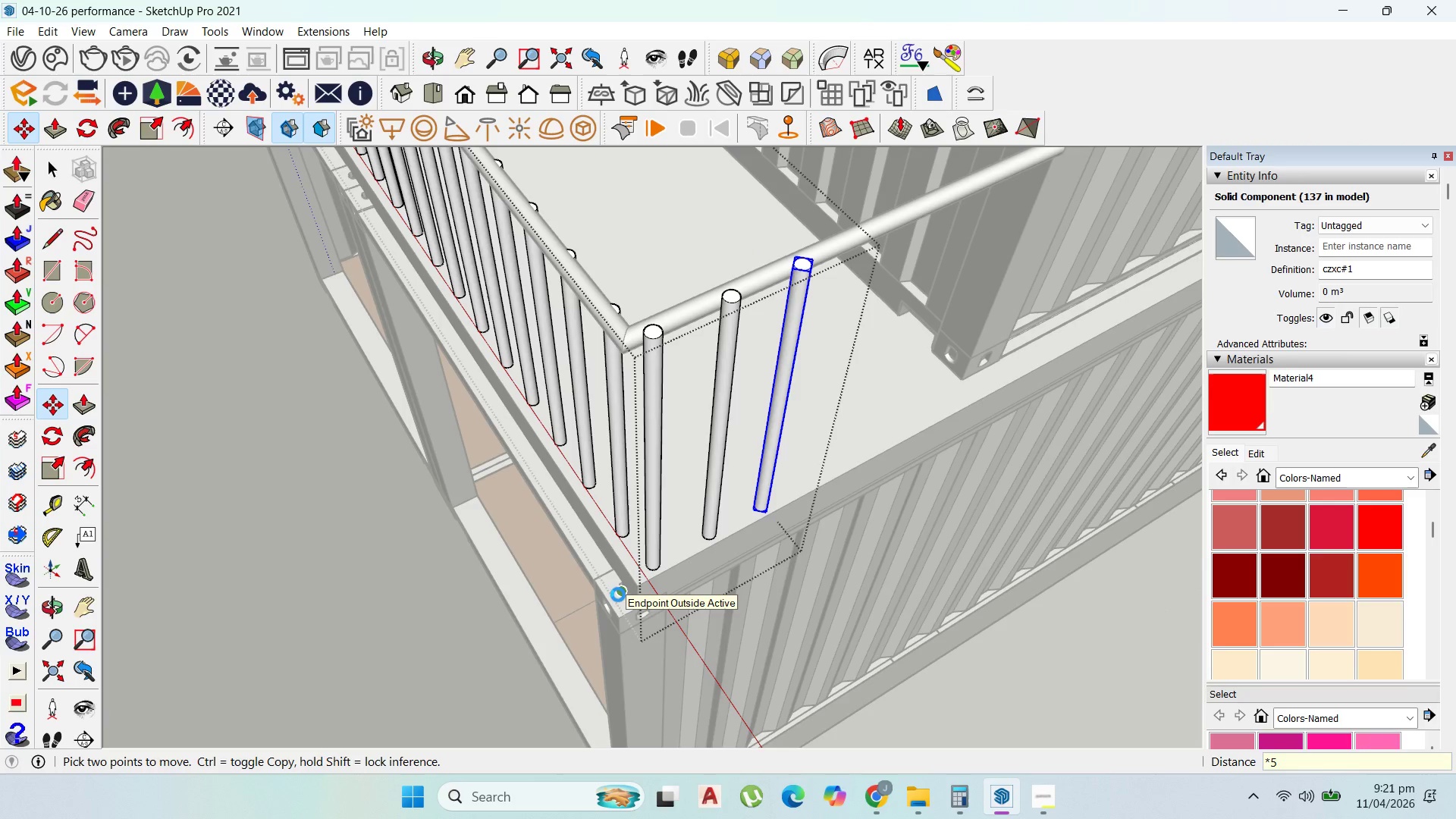 
key(Enter)
 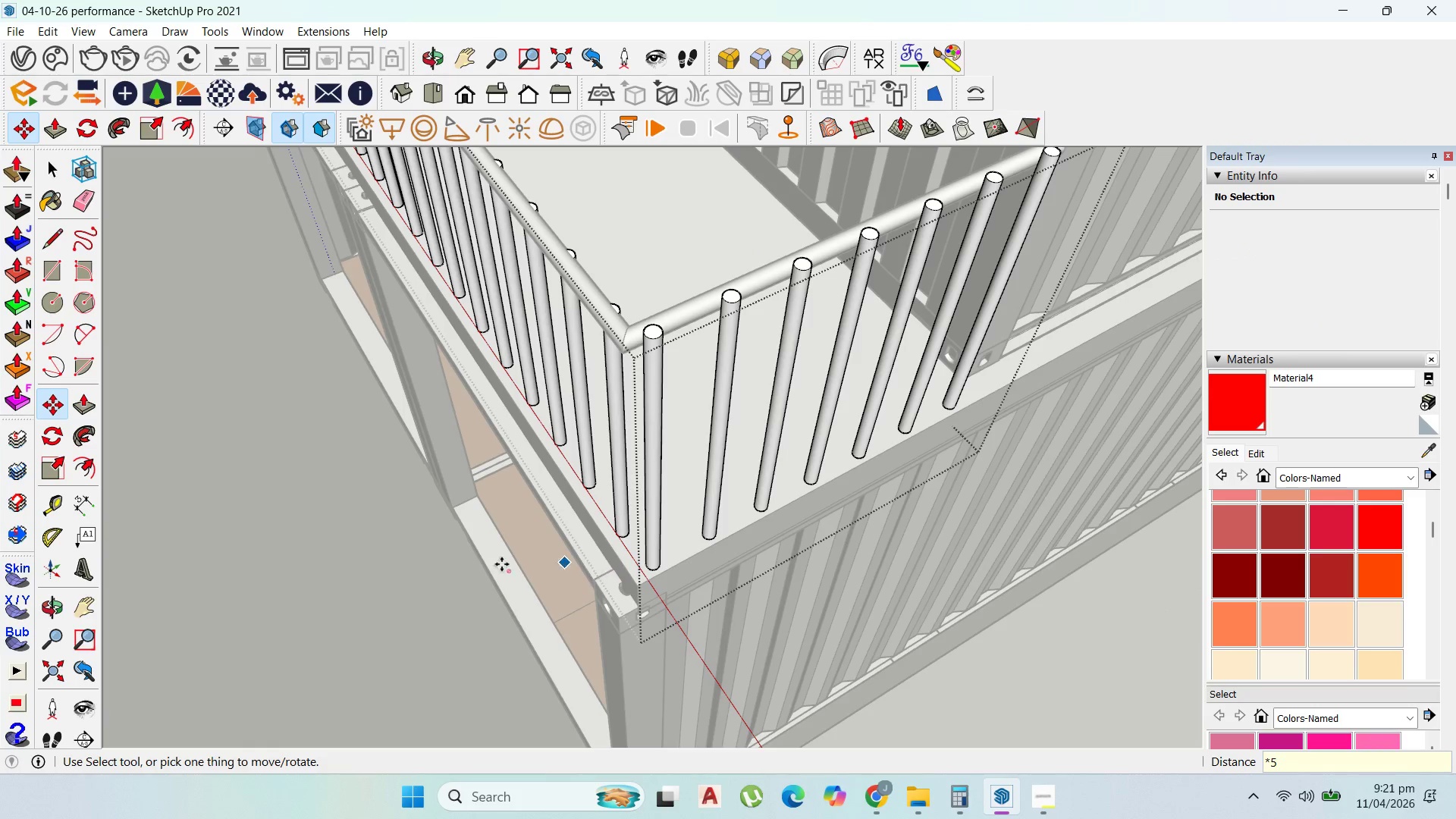 
scroll: coordinate [475, 583], scroll_direction: down, amount: 4.0
 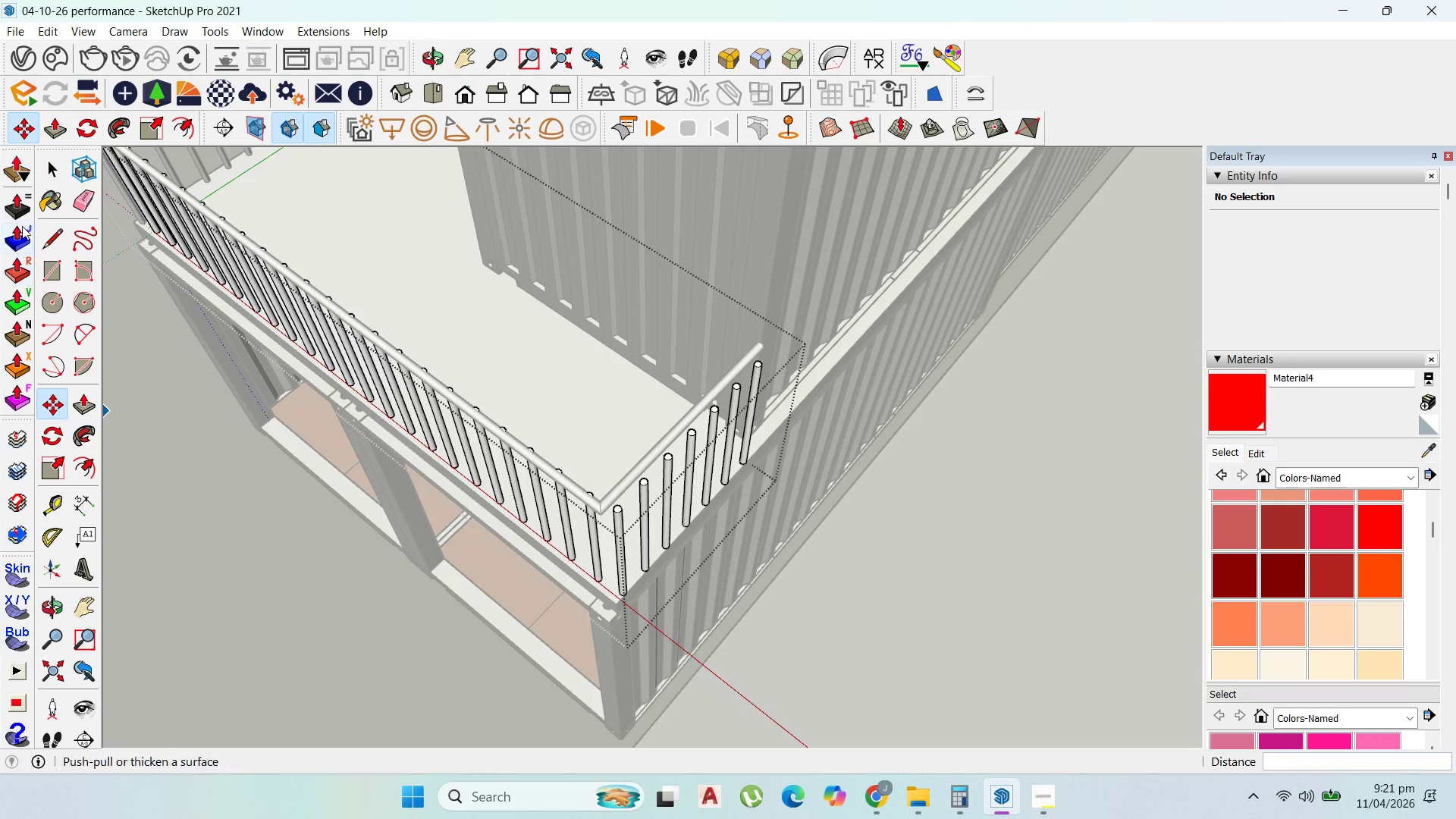 
left_click_drag(start_coordinate=[38, 161], to_coordinate=[42, 161])
 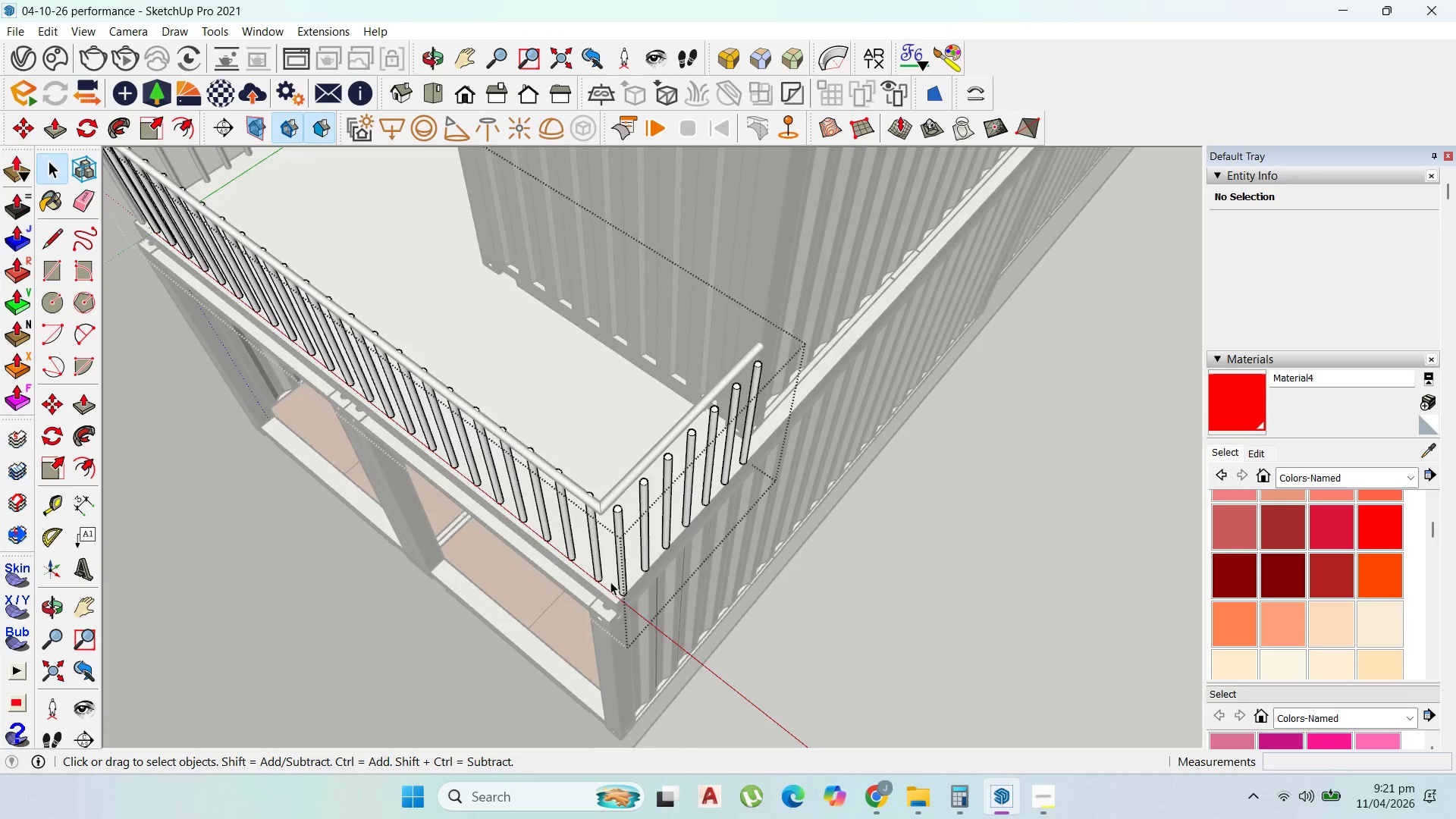 
scroll: coordinate [635, 569], scroll_direction: up, amount: 5.0
 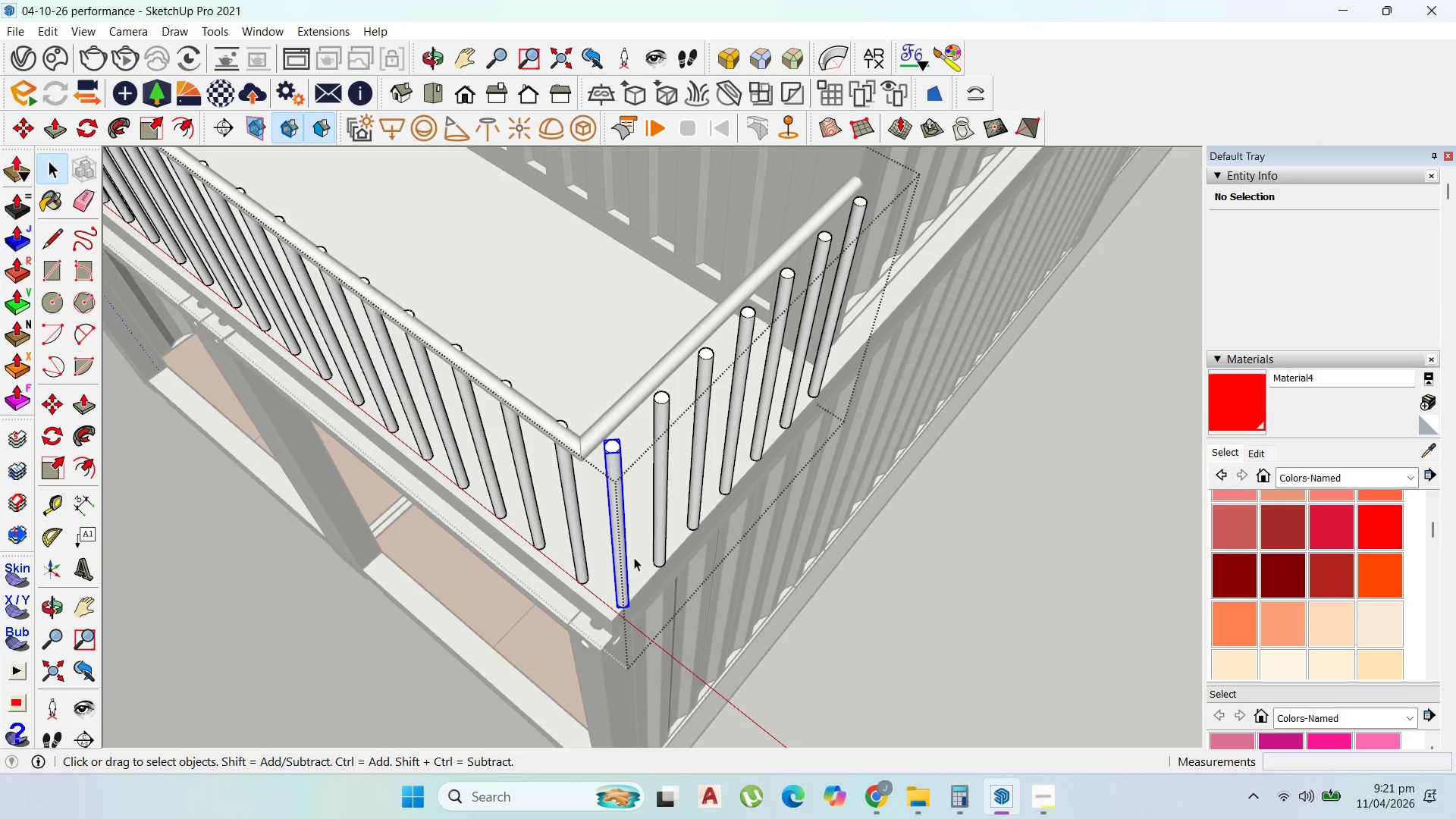 
hold_key(key=ShiftLeft, duration=1.52)
left_click([664, 518])
 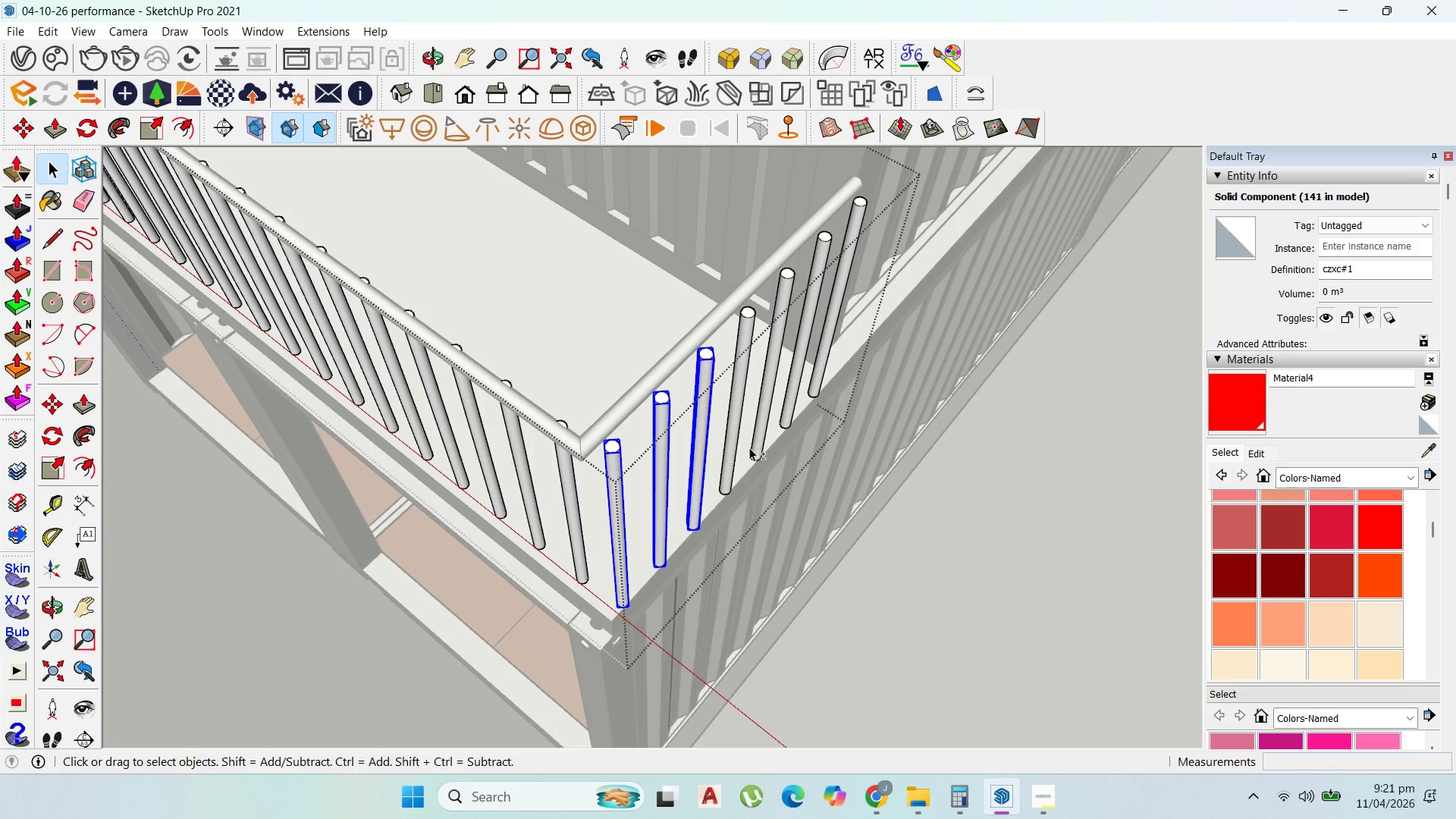 
hold_key(key=ShiftLeft, duration=1.5)
left_click_drag(start_coordinate=[824, 470], to_coordinate=[758, 329])
 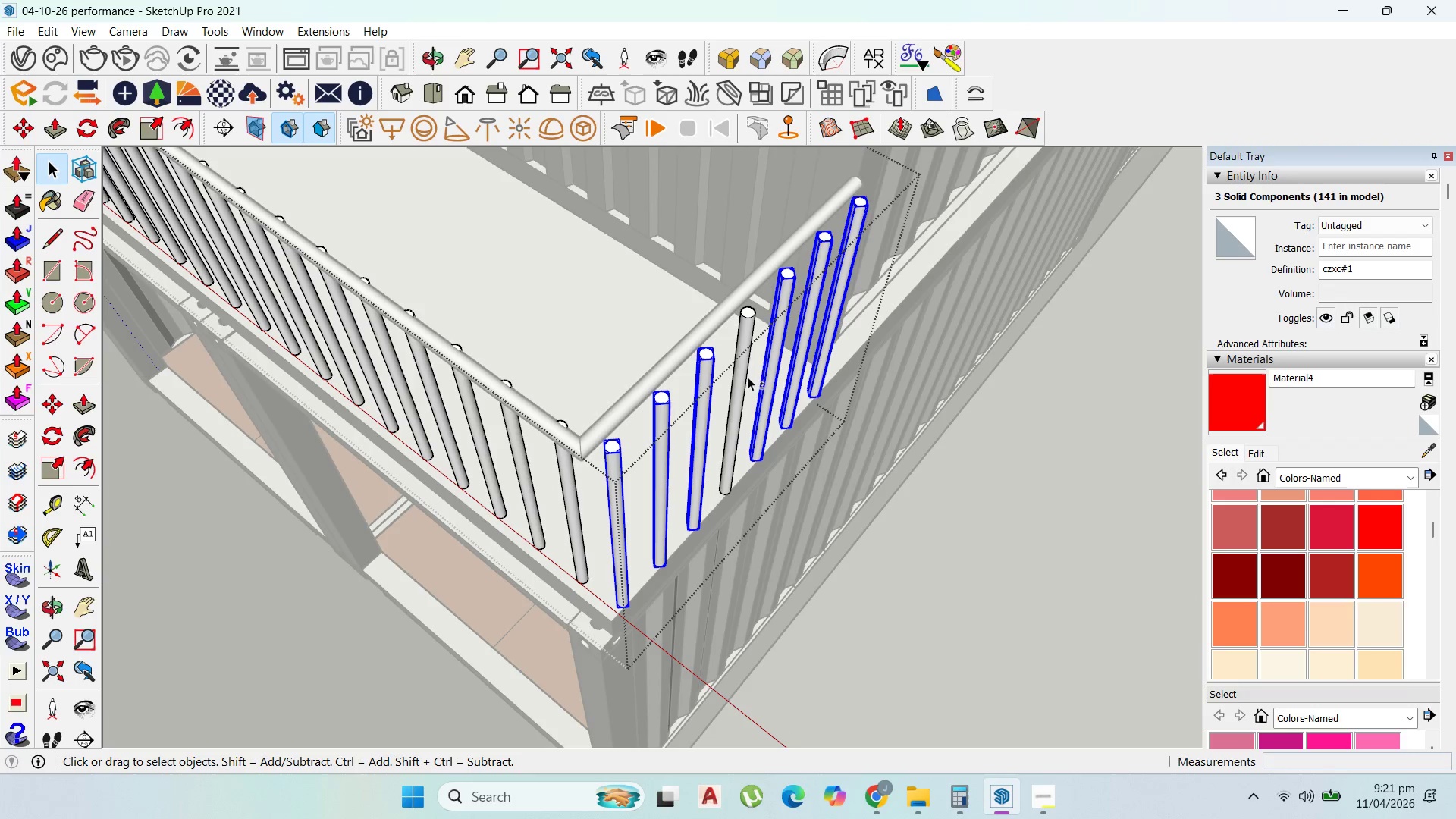 
hold_key(key=ShiftLeft, duration=0.86)
left_click([741, 382])
 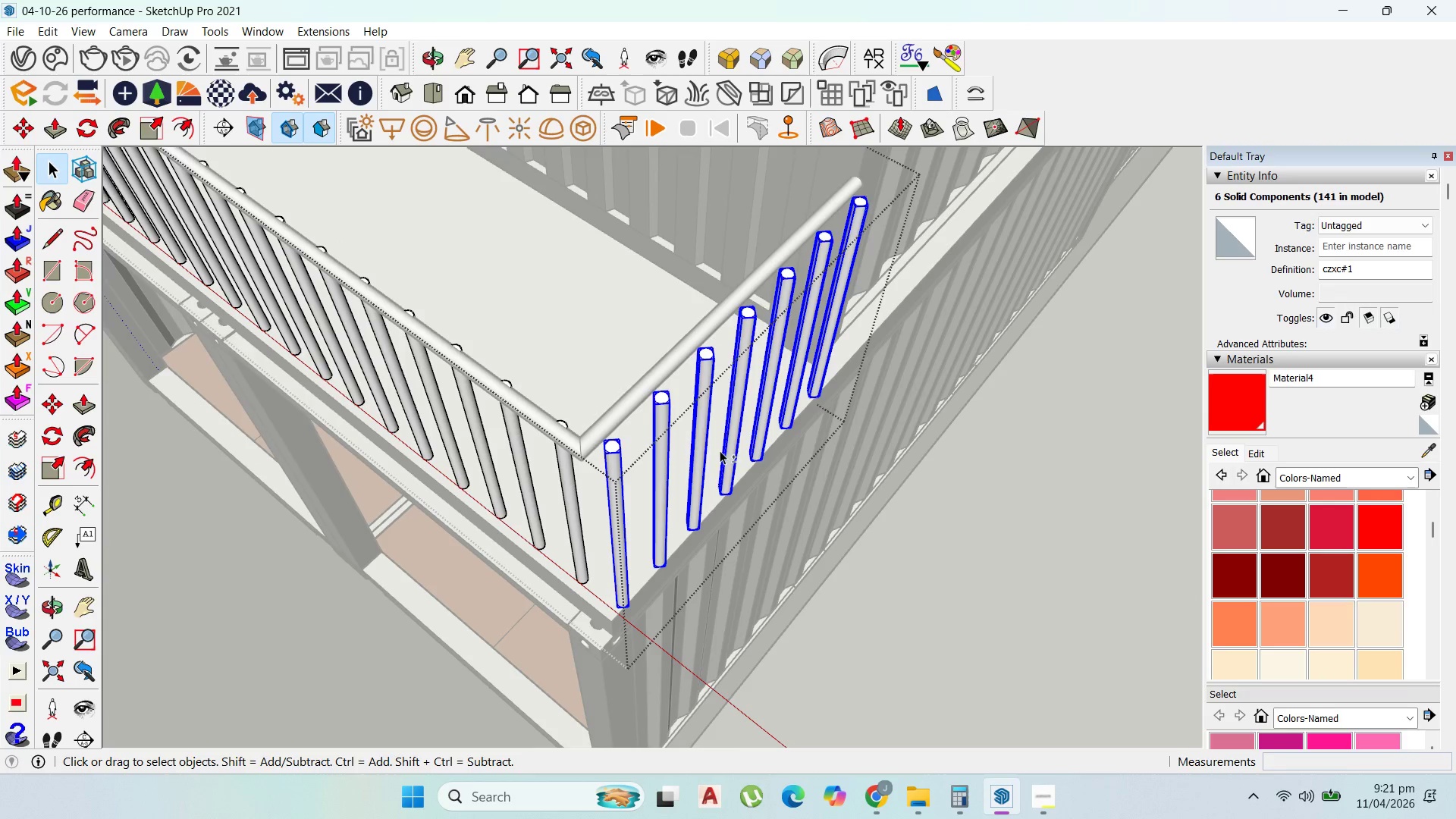 
key(M)
 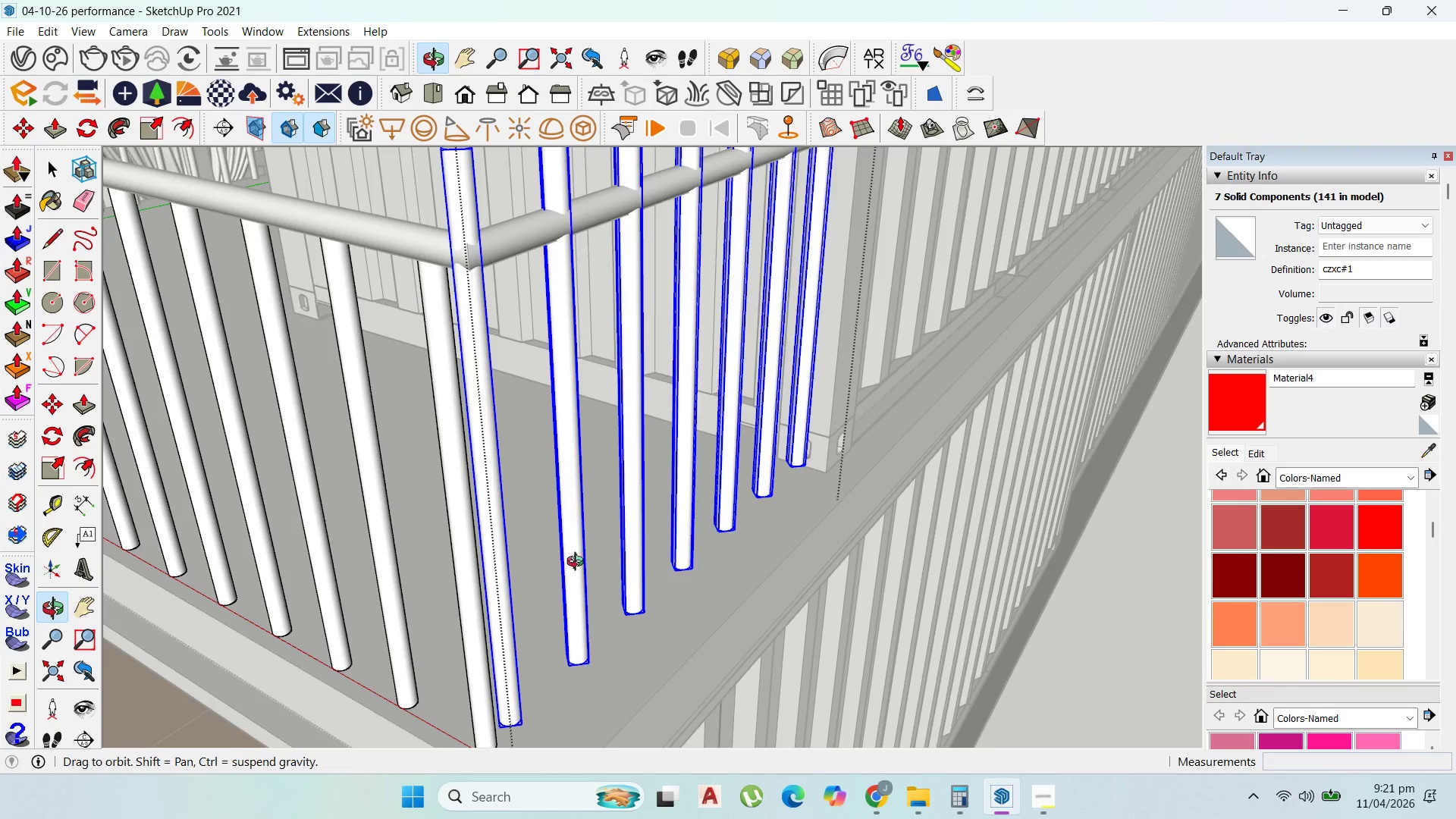 
scroll: coordinate [705, 500], scroll_direction: up, amount: 4.0
 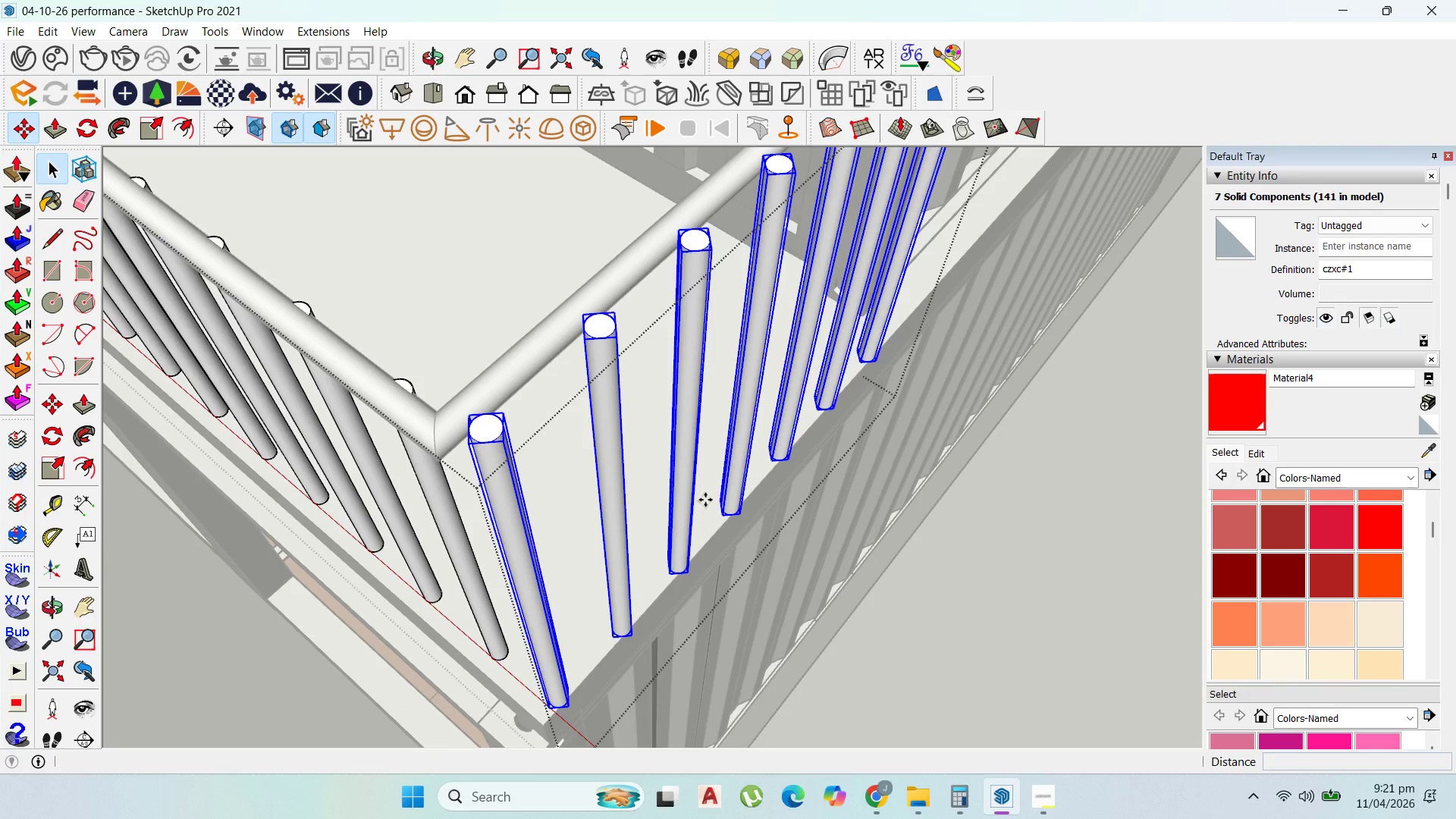 
wait(5.29)
 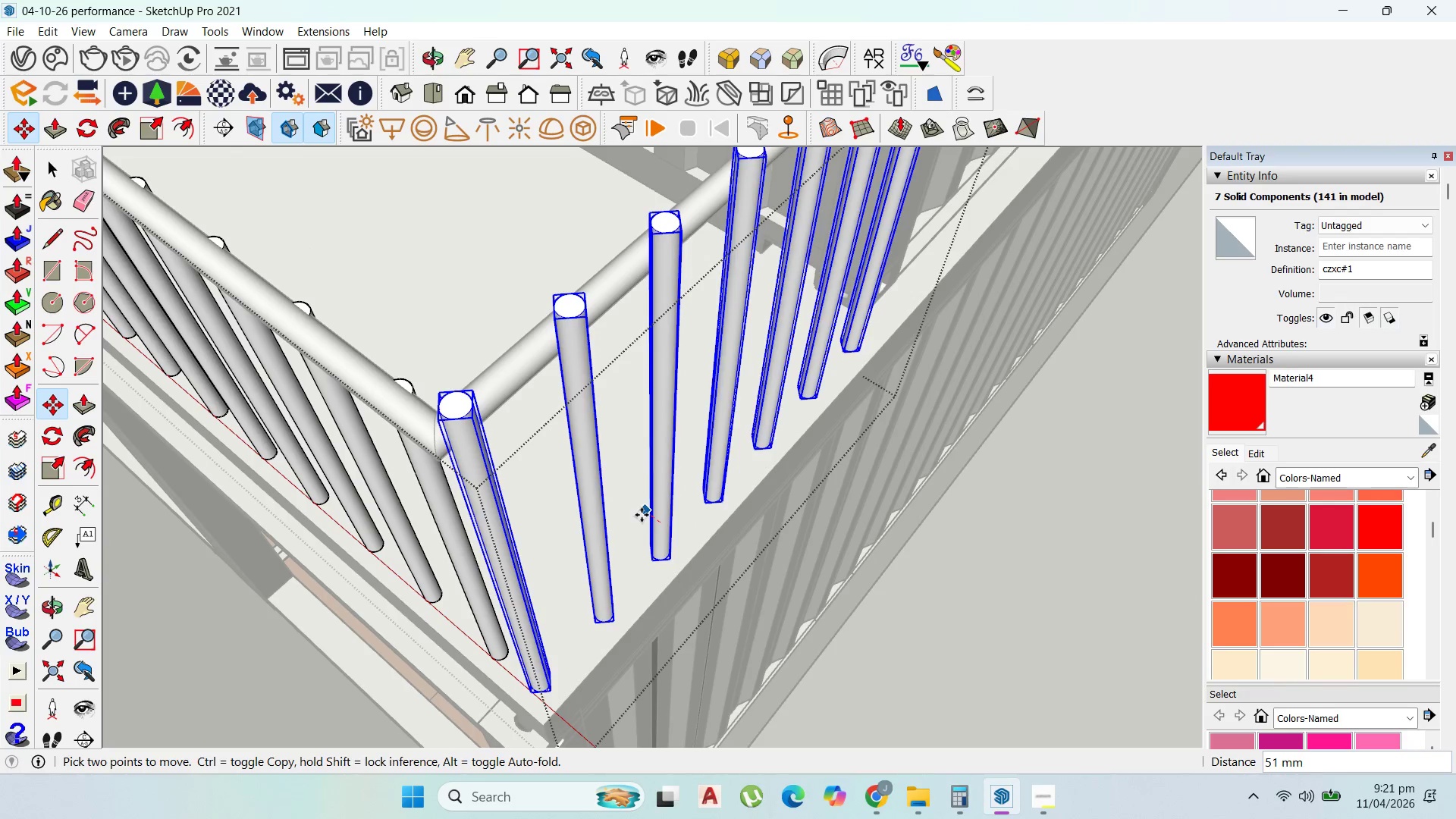 
left_click([583, 666])
 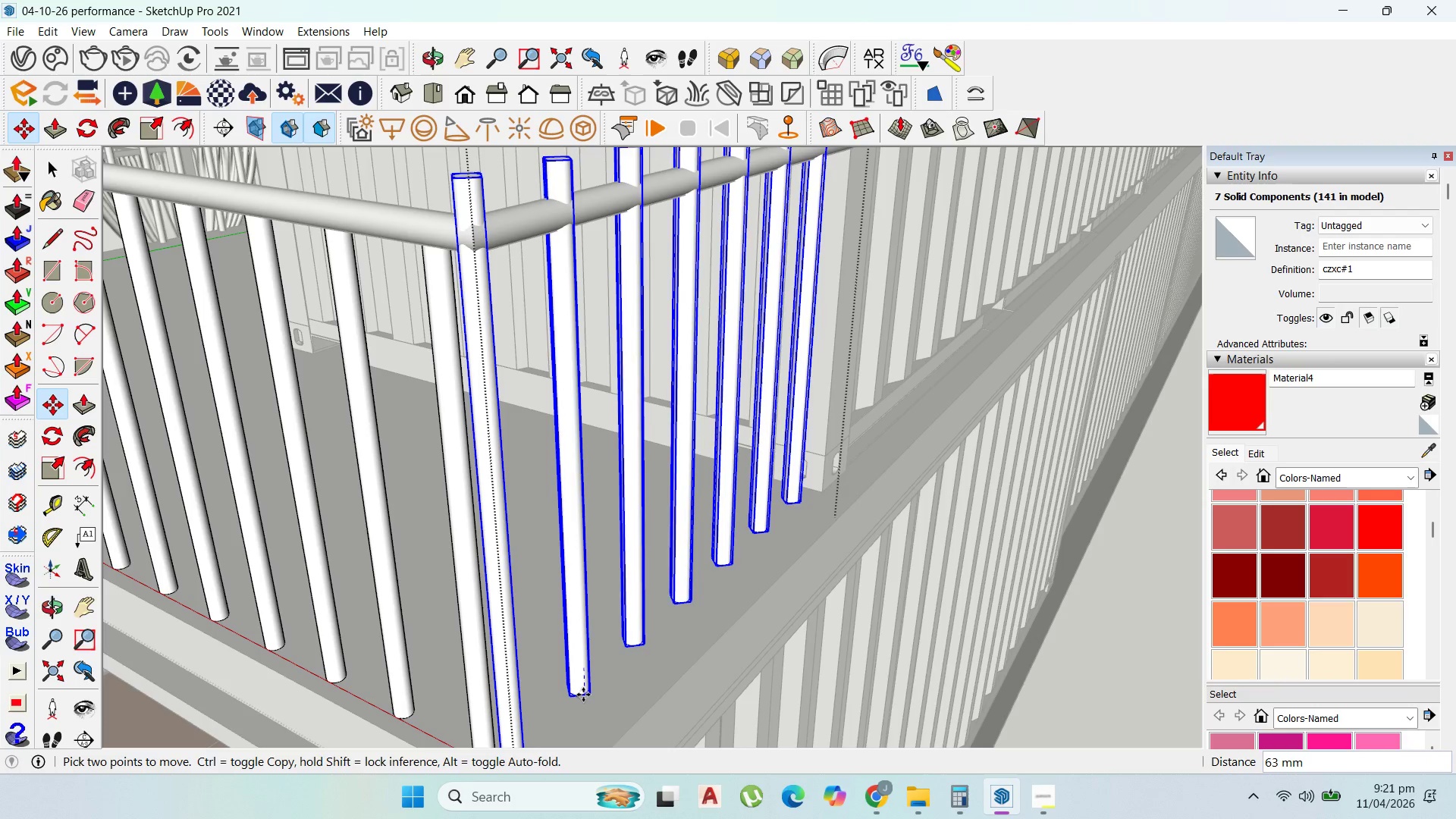 
hold_key(key=ShiftLeft, duration=1.36)
left_click([585, 738])
 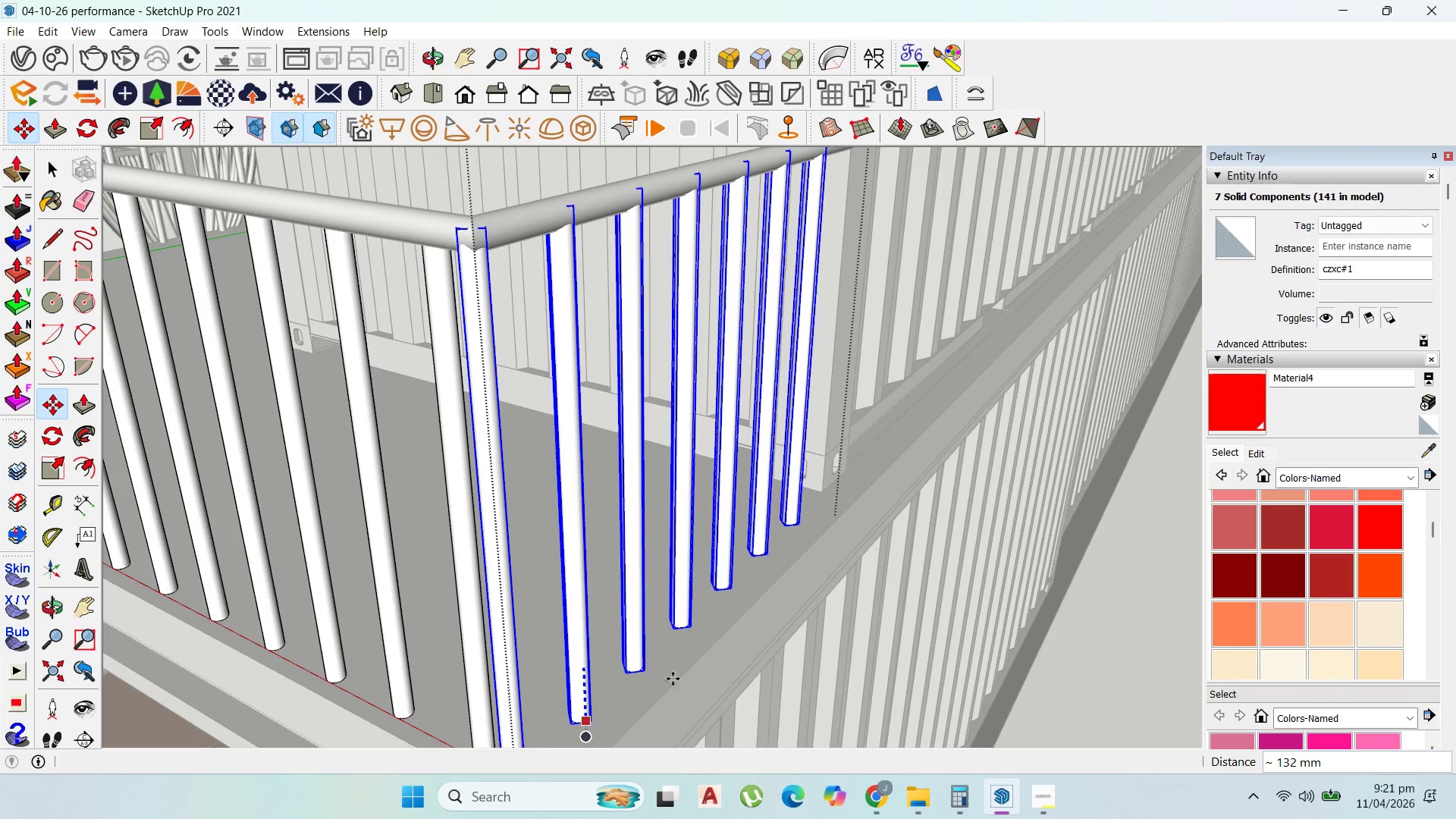 
scroll: coordinate [691, 670], scroll_direction: down, amount: 10.0
 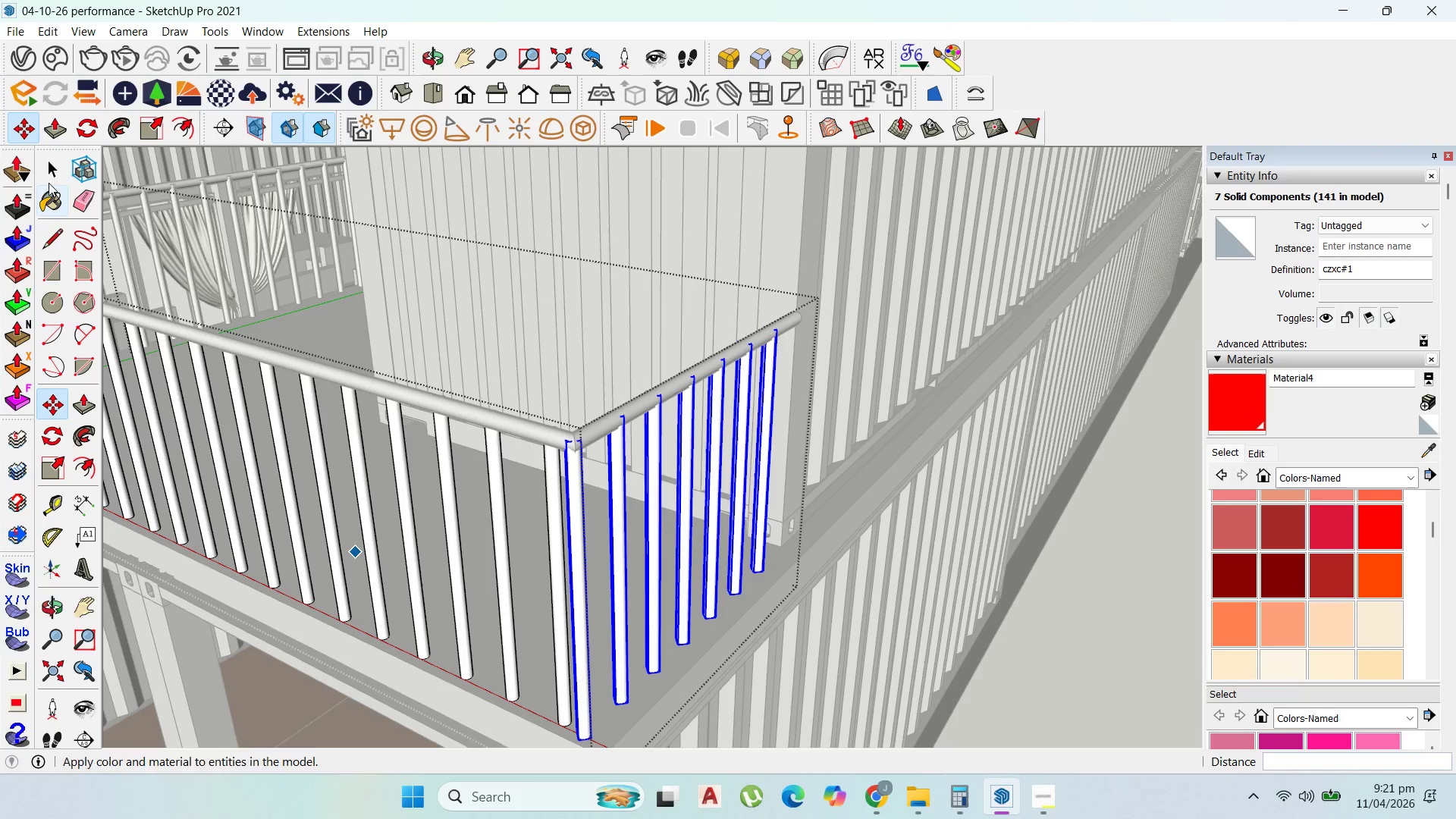 
left_click([50, 156])
 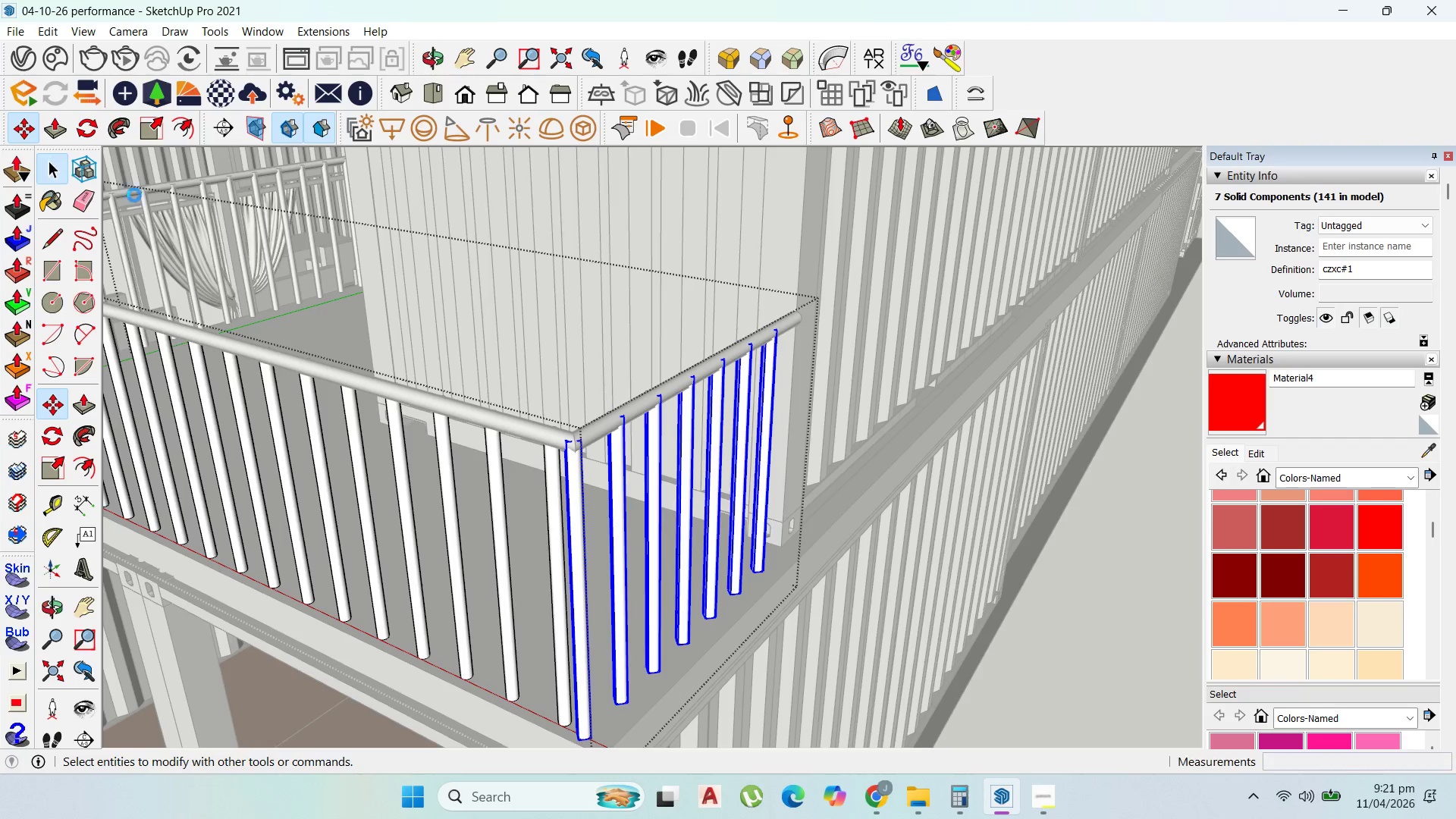 
key(Escape)
 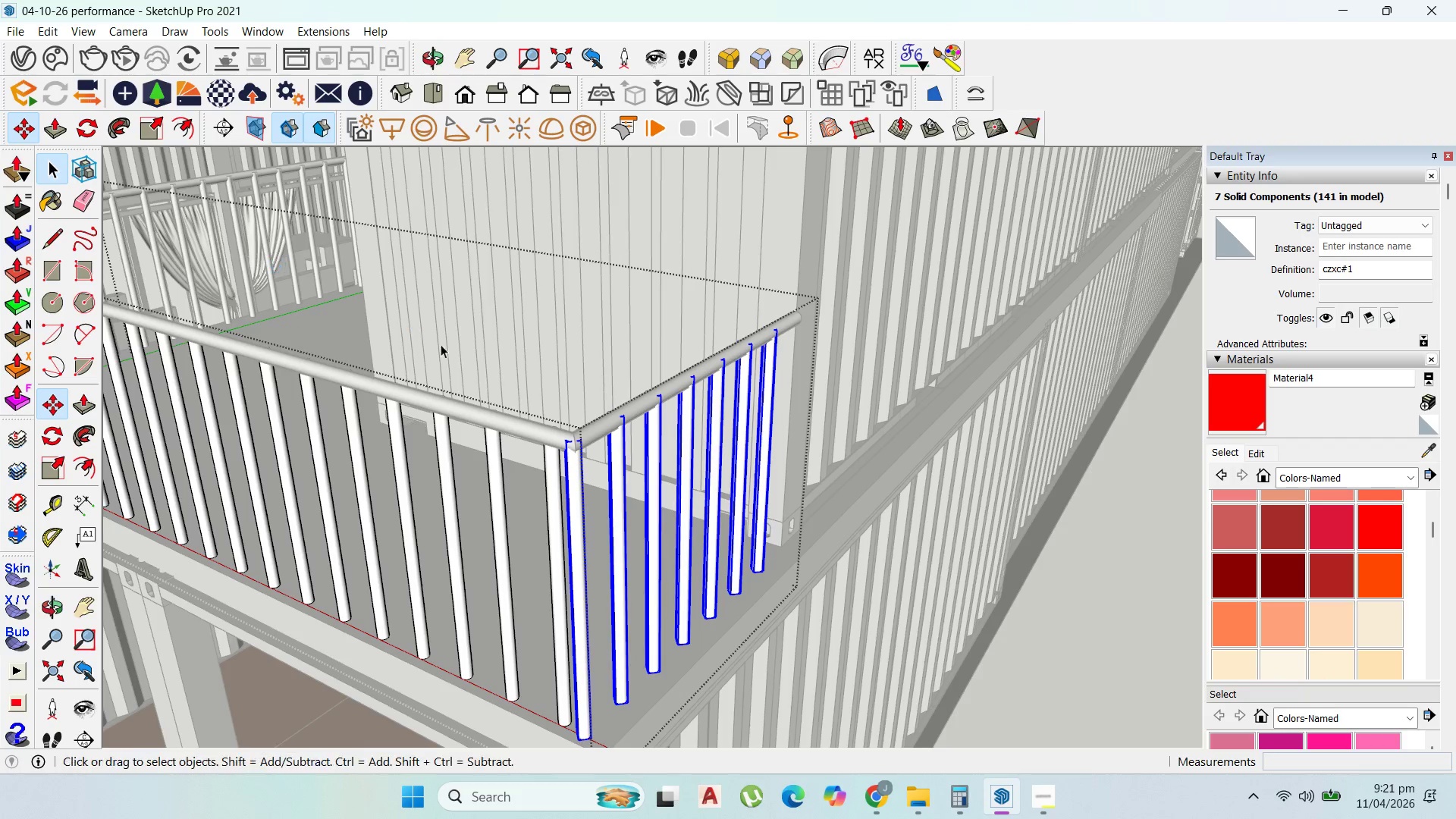 
key(Escape)
 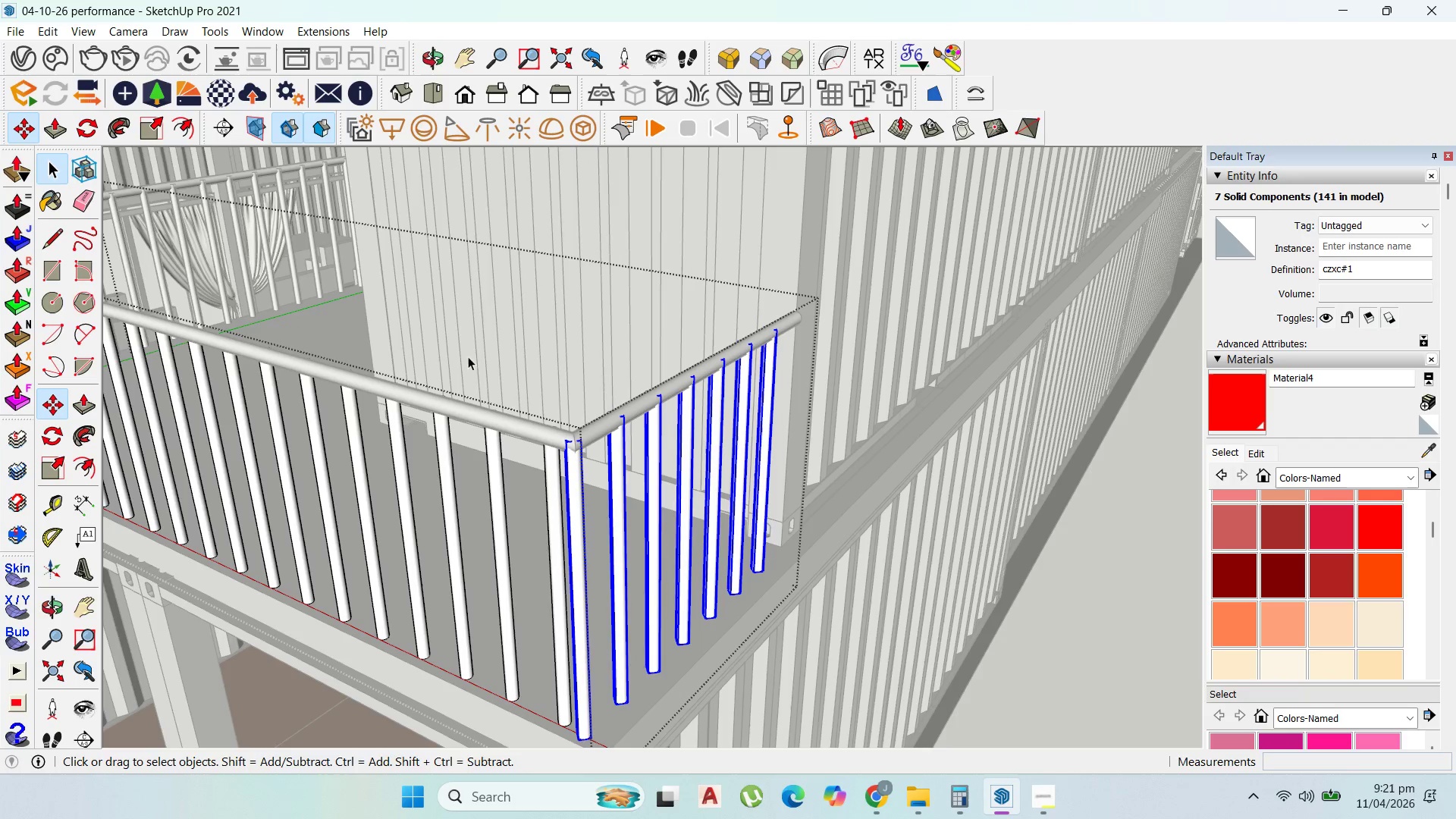 
key(Escape)
 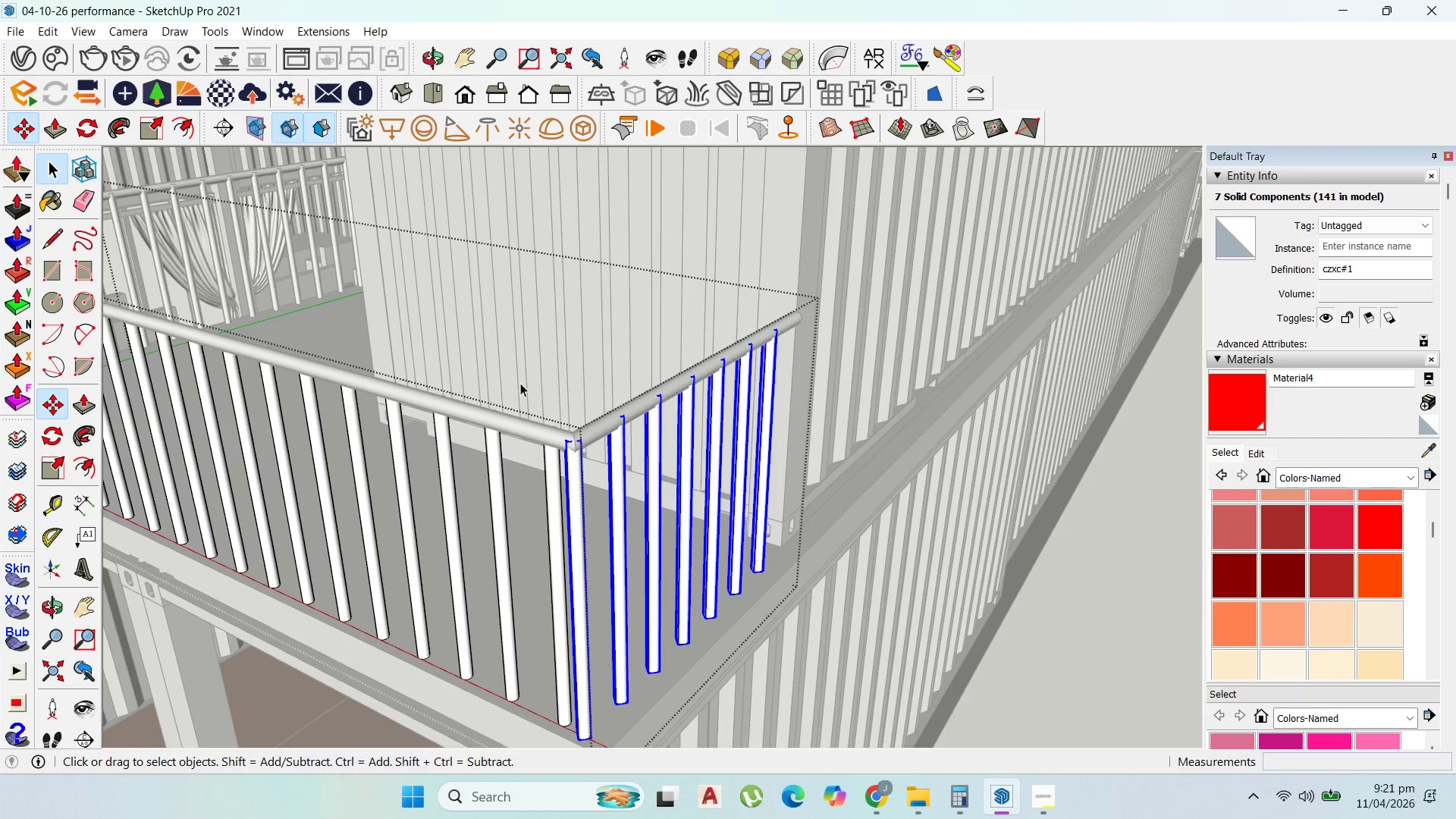 
key(Escape)
 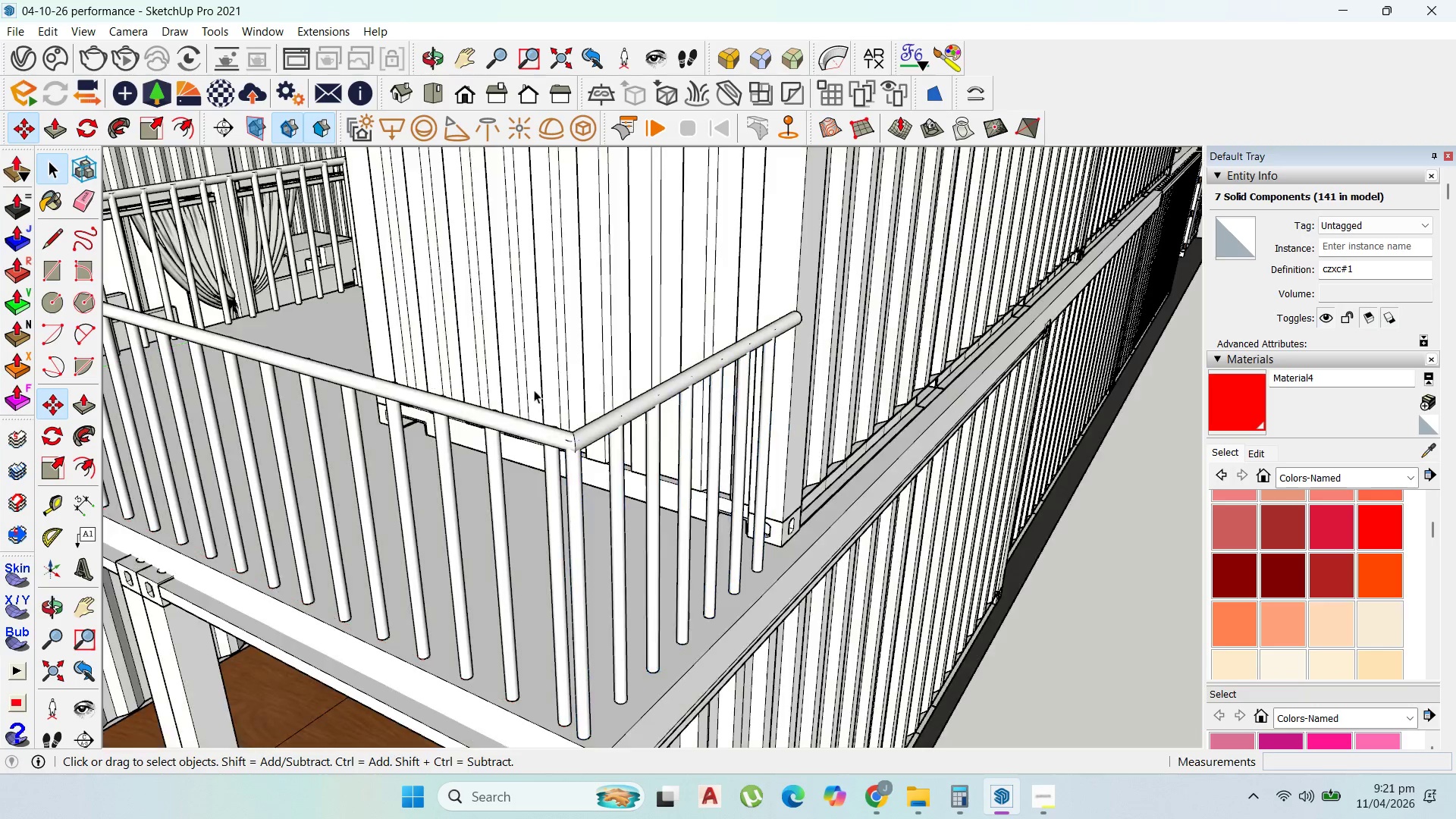 
key(Escape)
 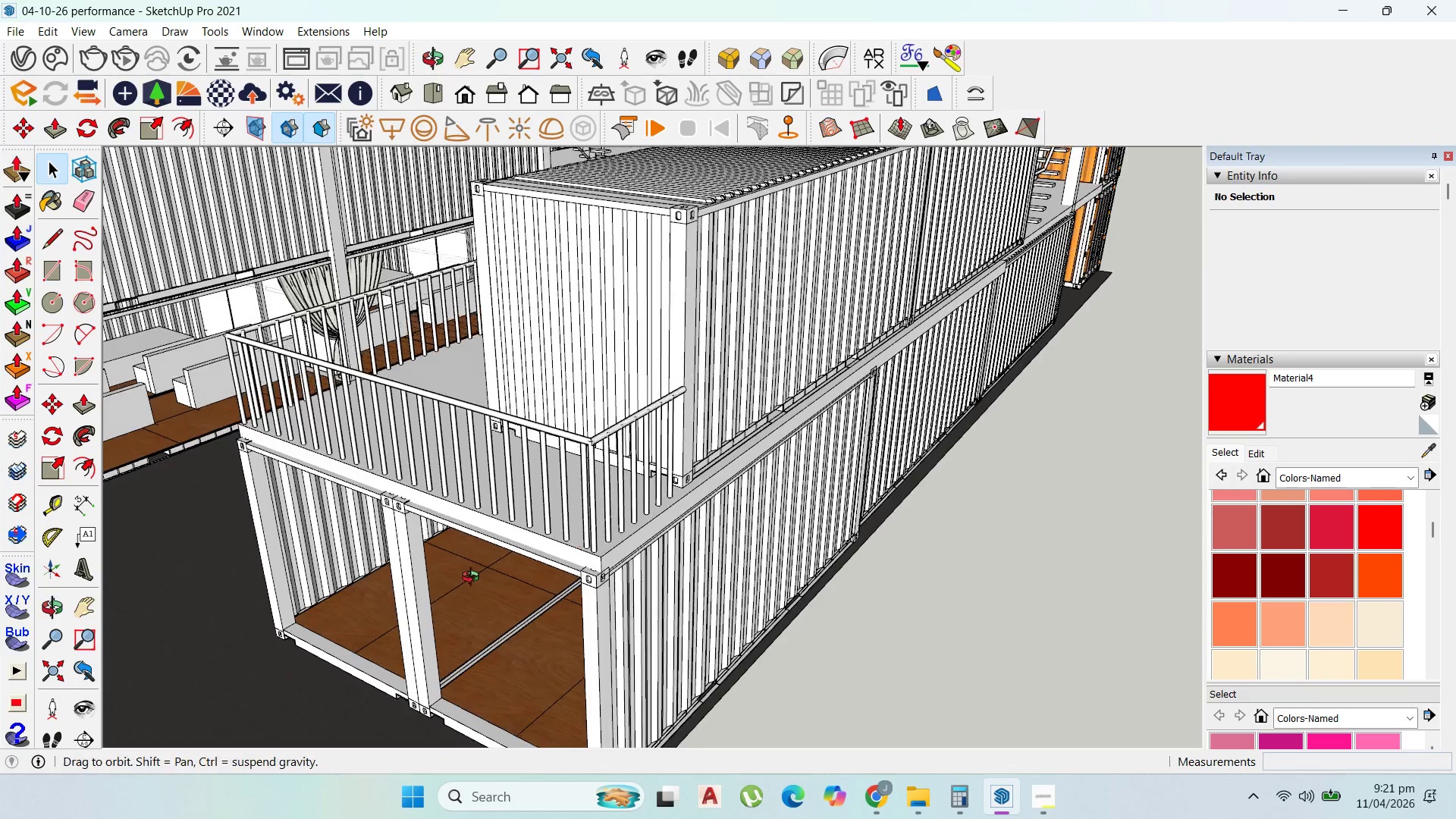 
scroll: coordinate [692, 328], scroll_direction: down, amount: 35.0
 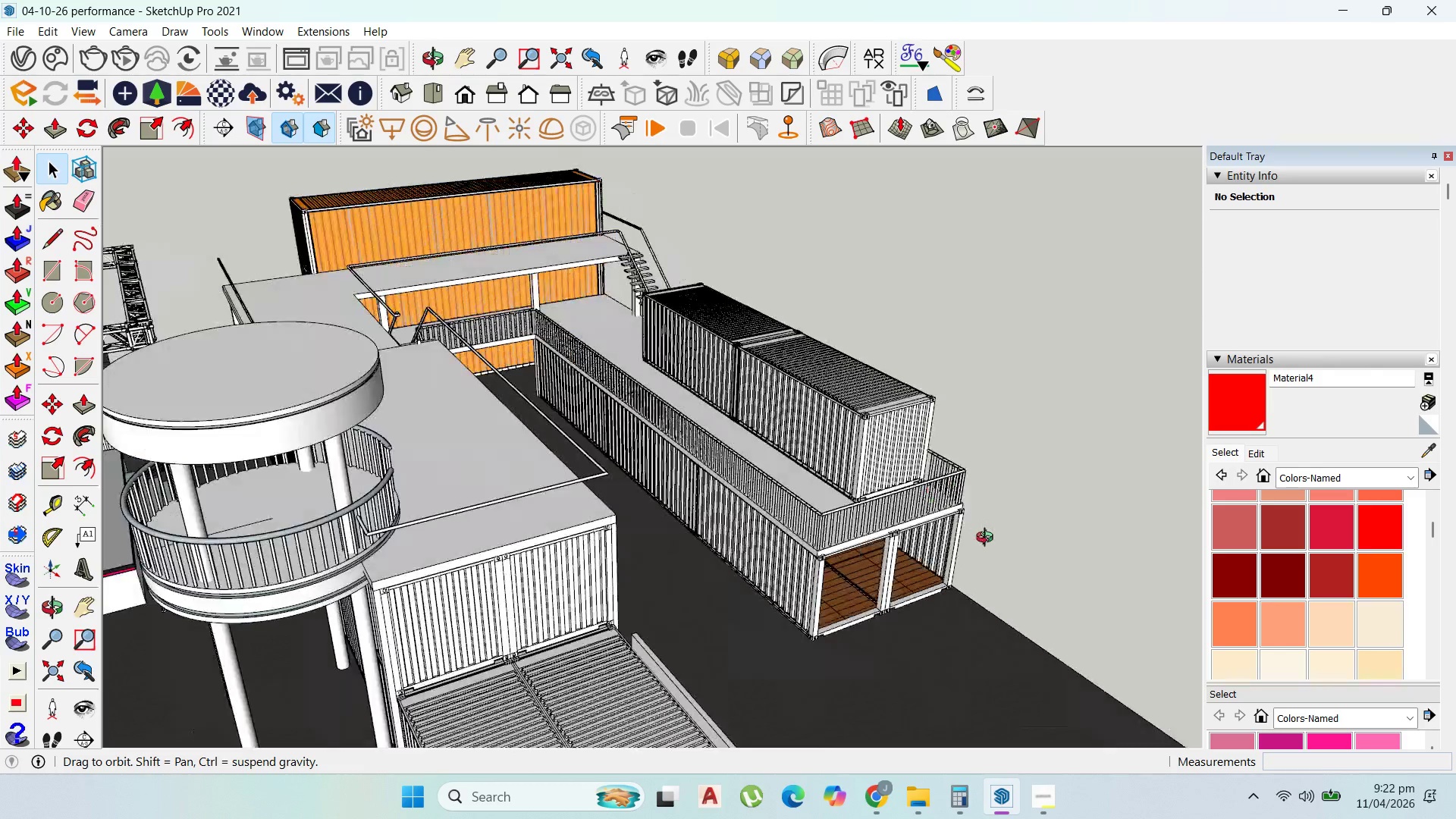 
scroll: coordinate [469, 283], scroll_direction: up, amount: 12.0
 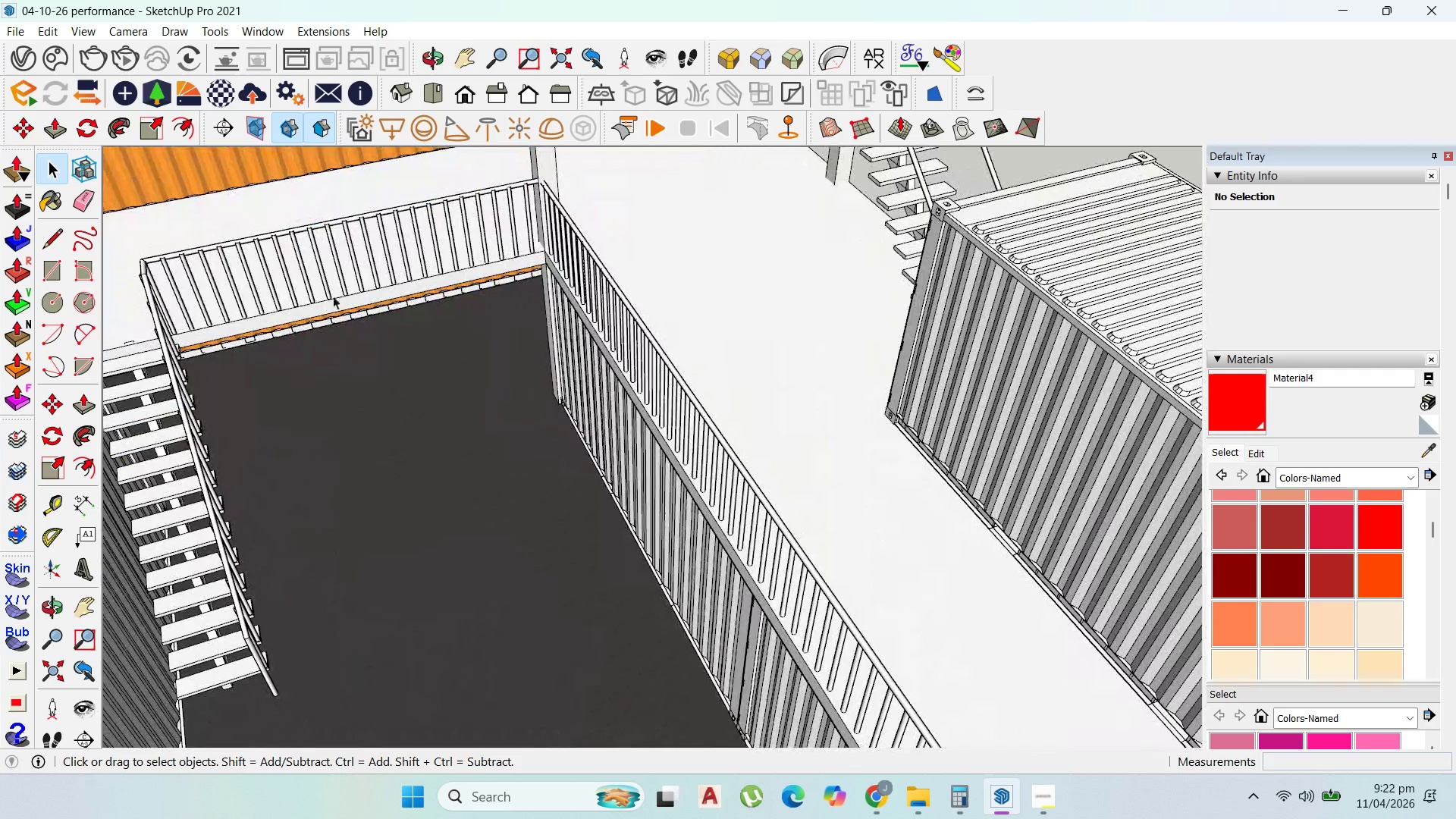 
scroll: coordinate [427, 336], scroll_direction: down, amount: 7.0
 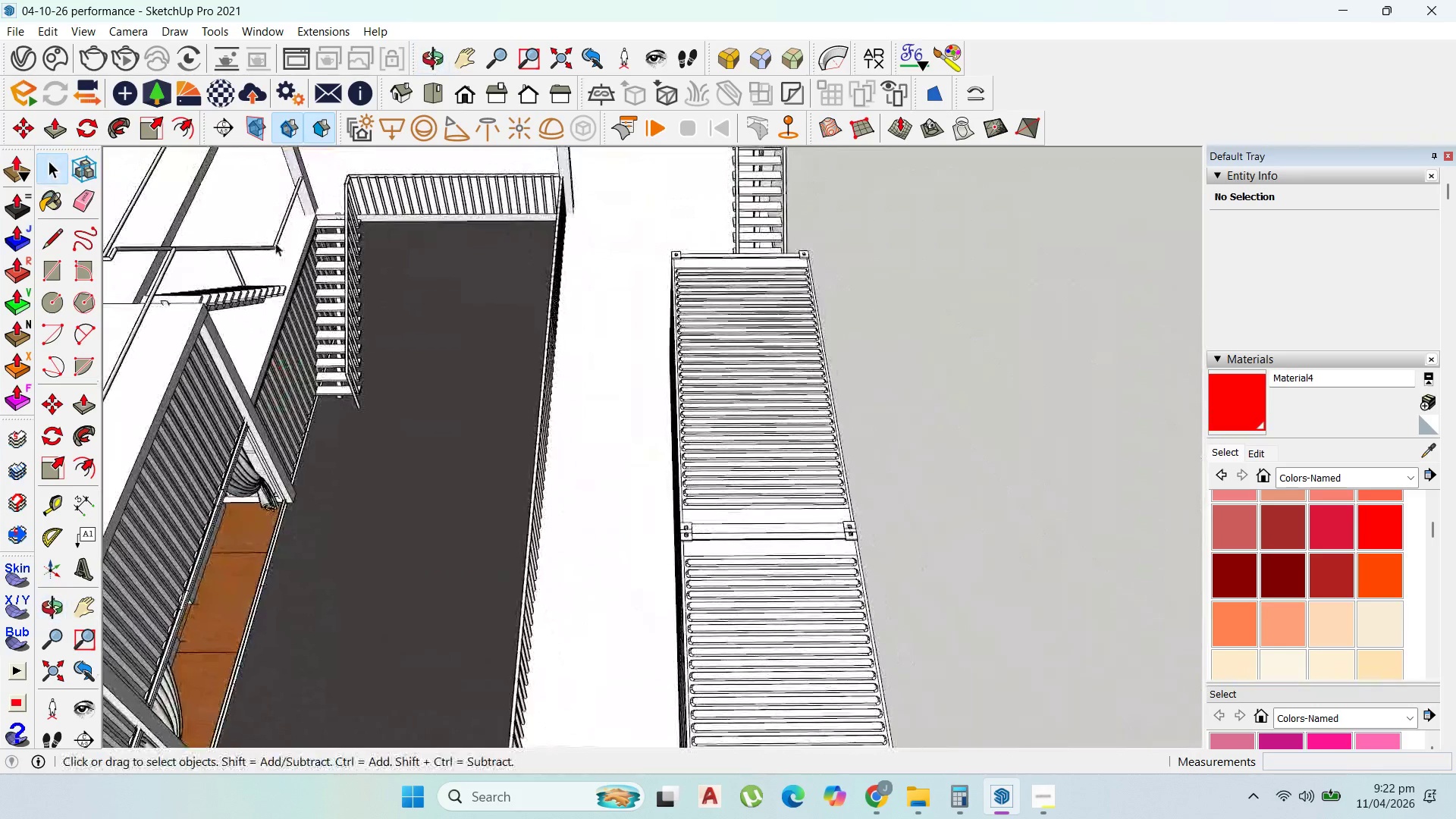 
left_click([472, 298])
 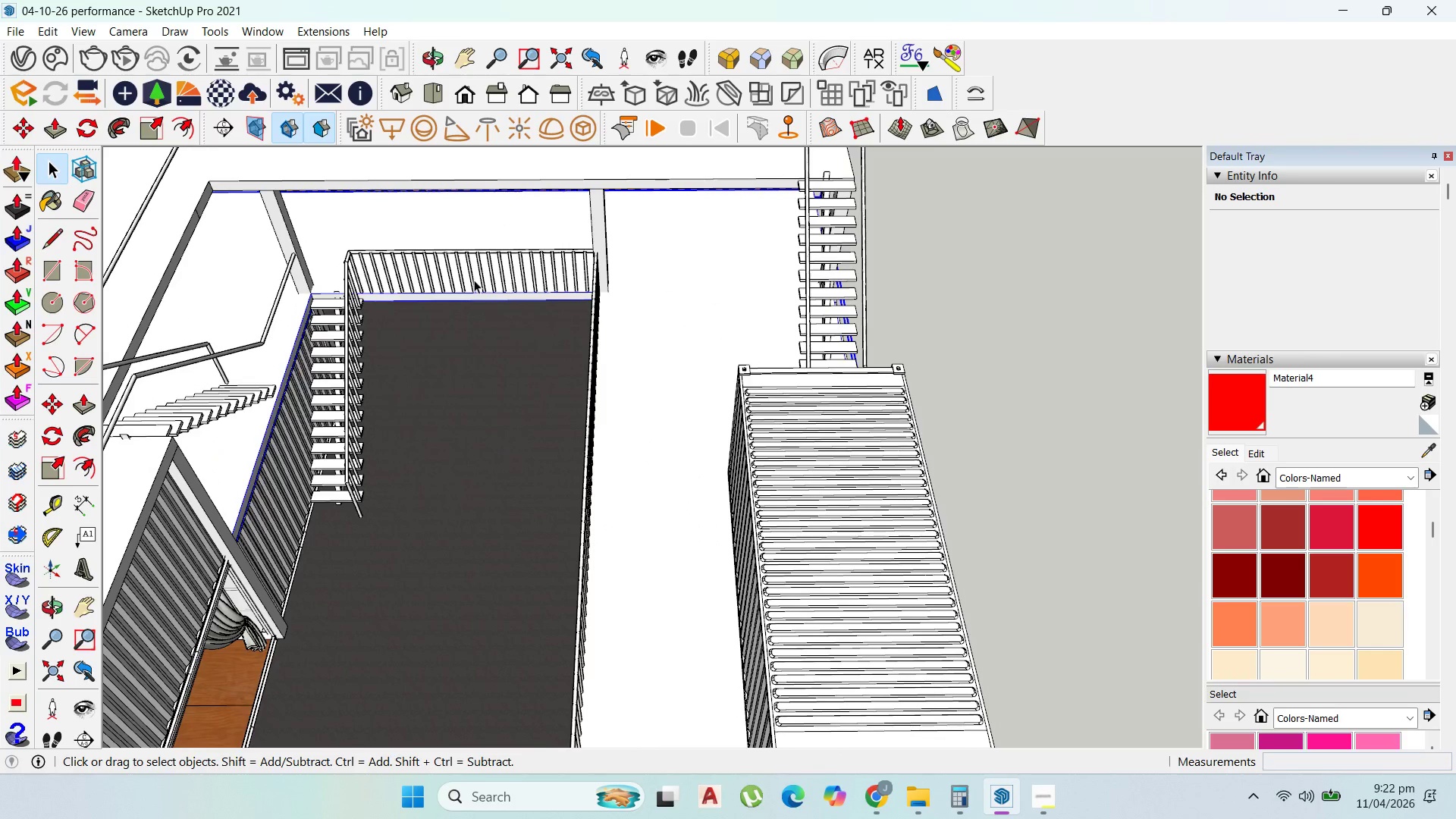 
scroll: coordinate [472, 297], scroll_direction: none, amount: 0.0
 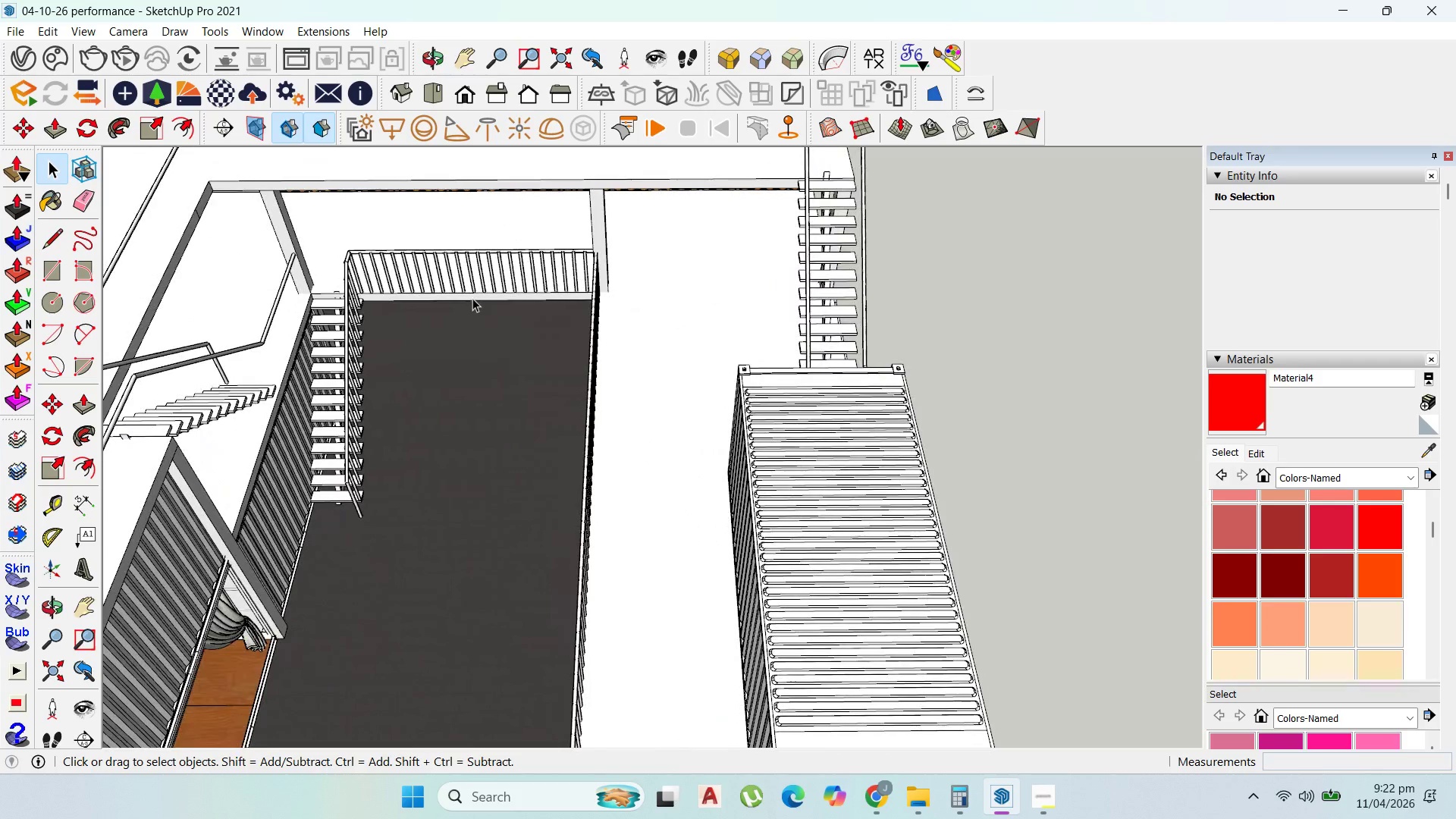 
left_click([474, 280])
 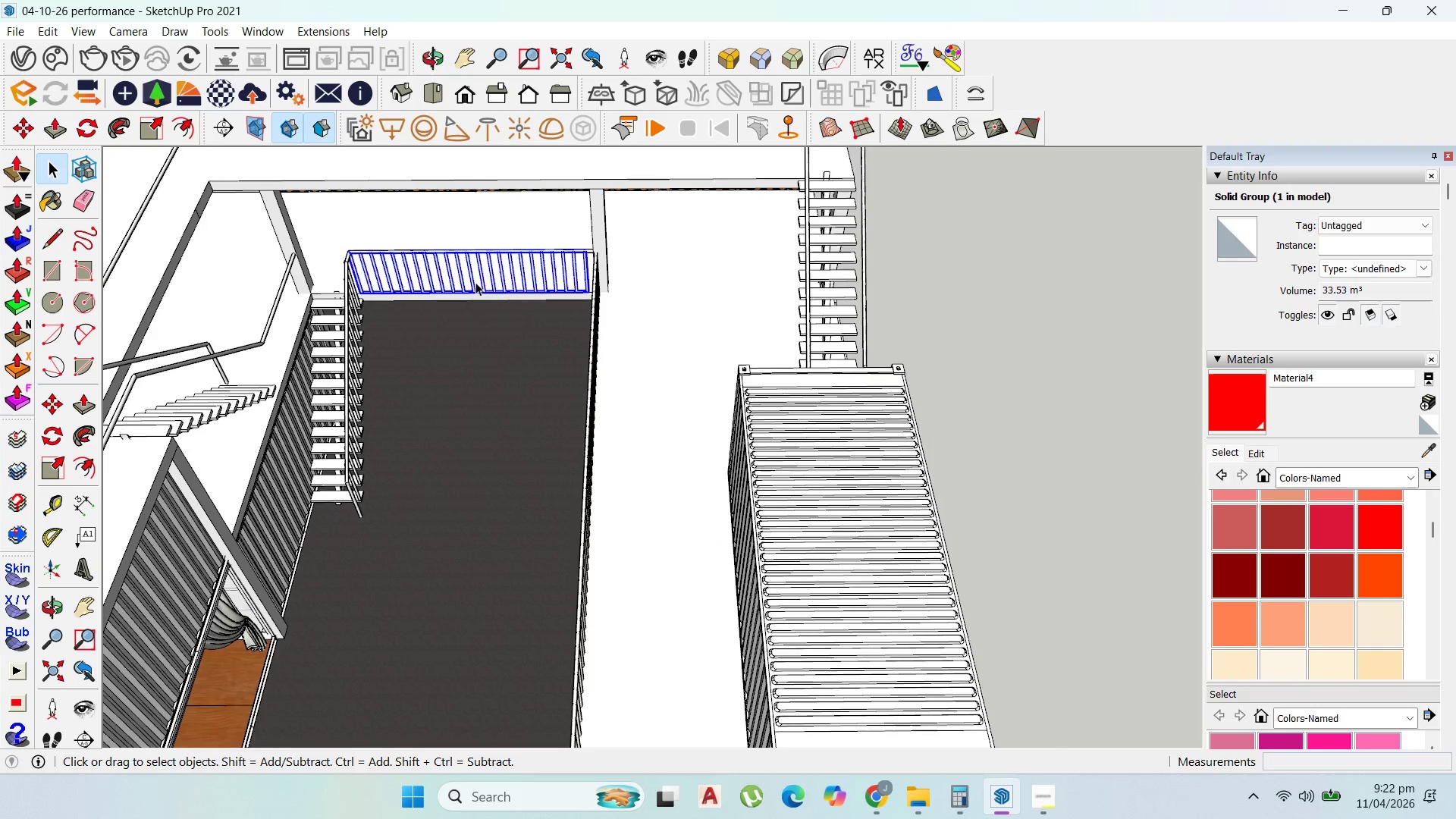 
scroll: coordinate [322, 306], scroll_direction: up, amount: 15.0
 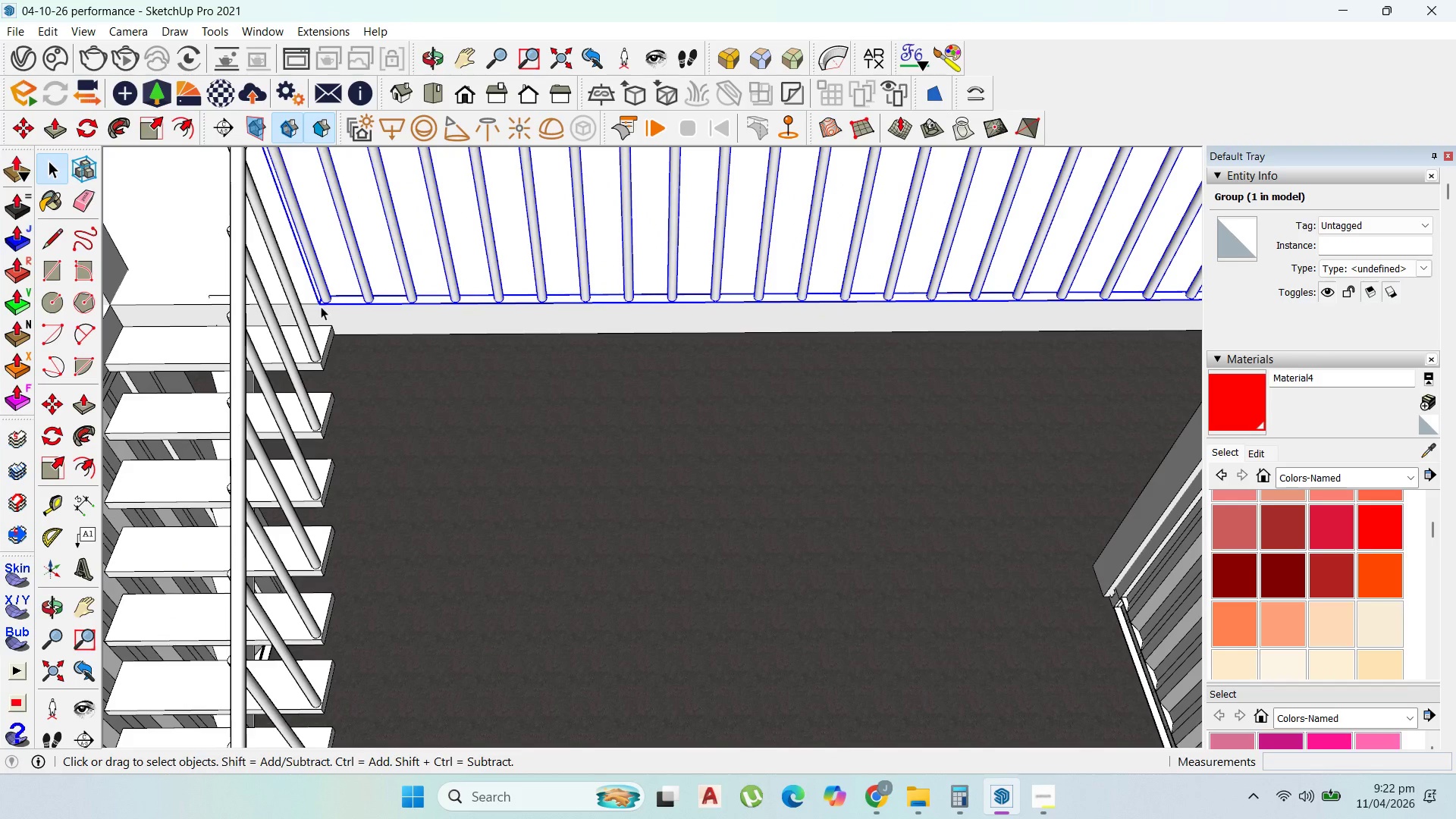 
key(M)
 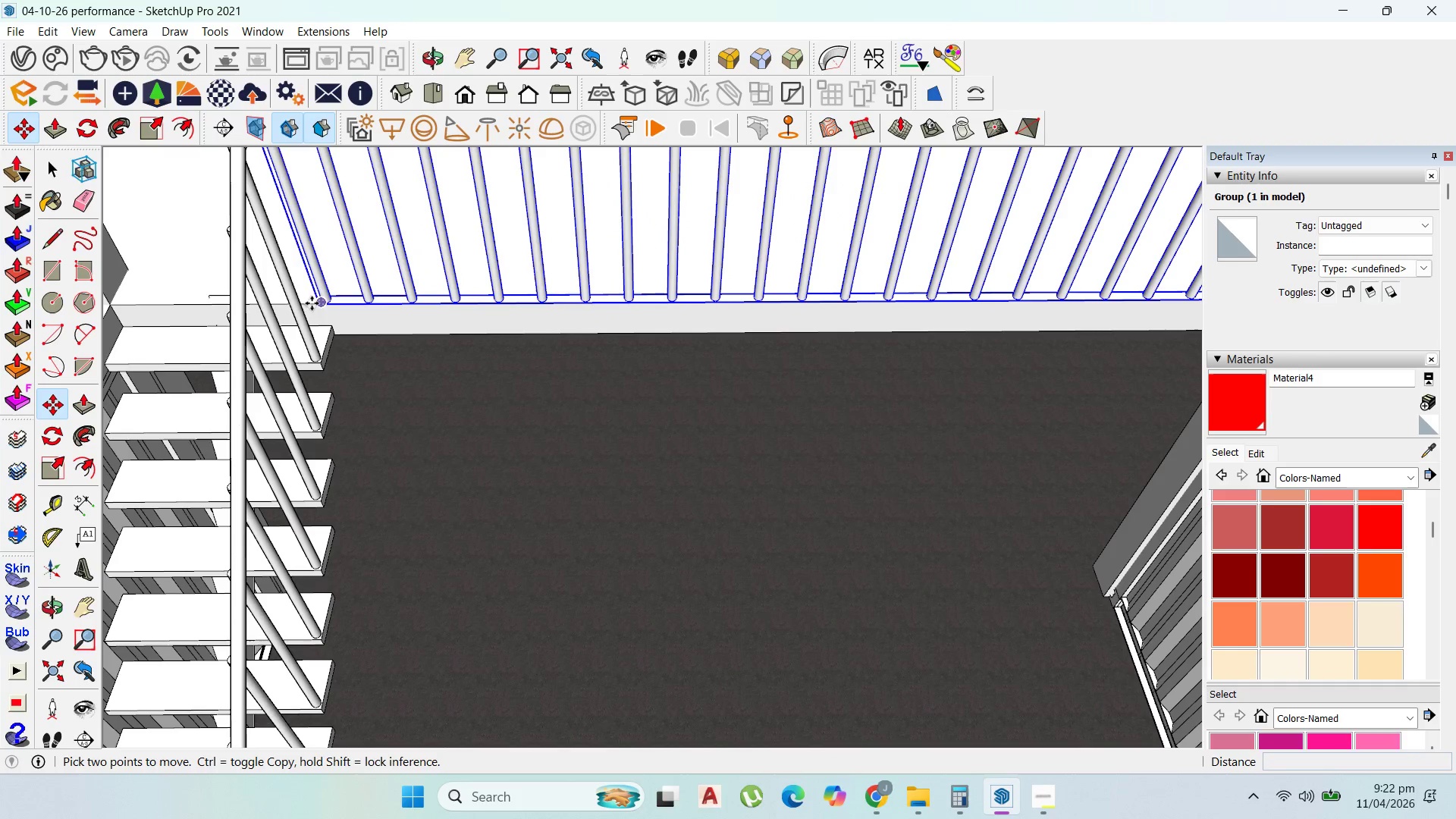 
left_click([312, 303])
 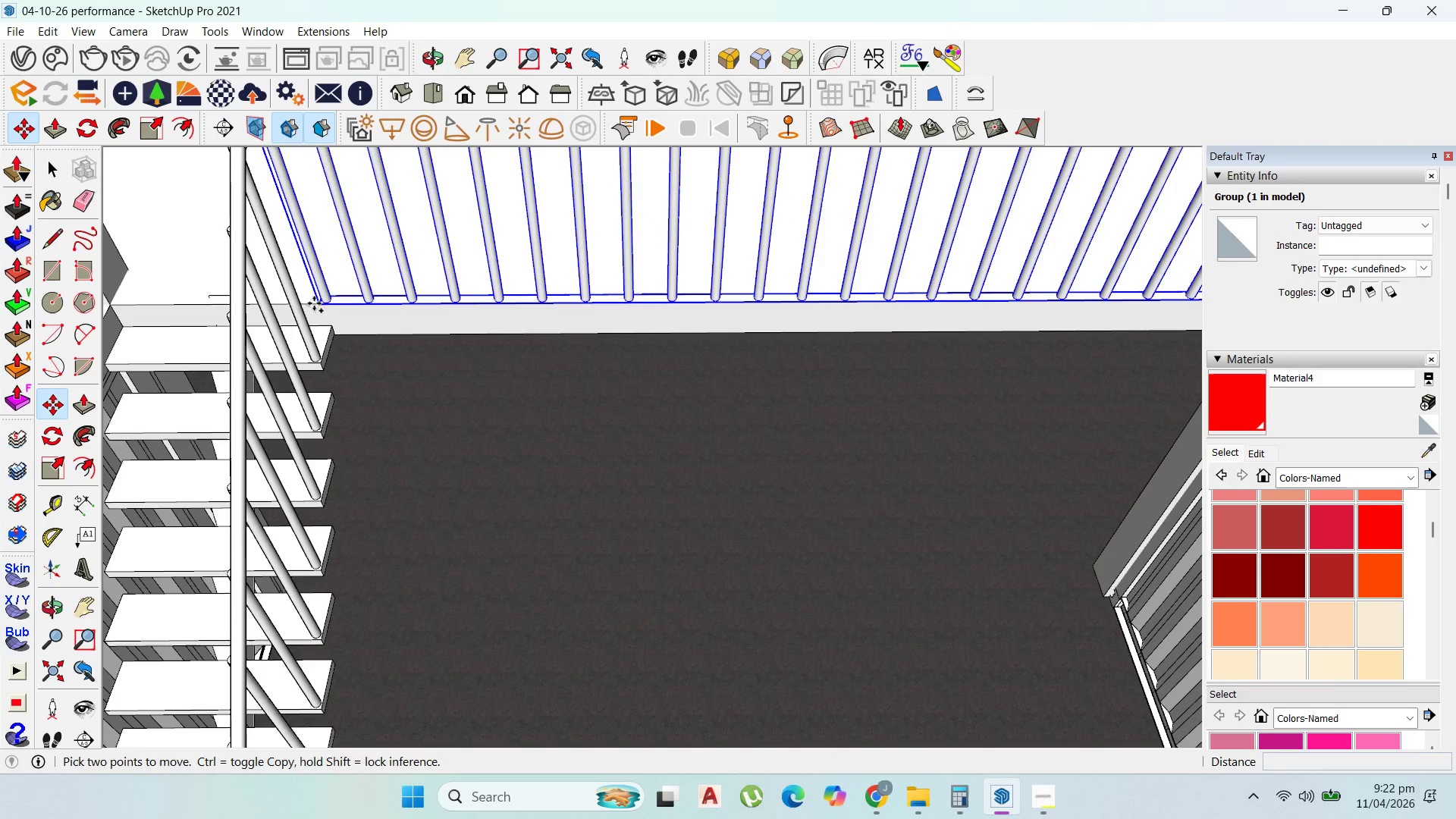 
key(Control+ControlLeft)
 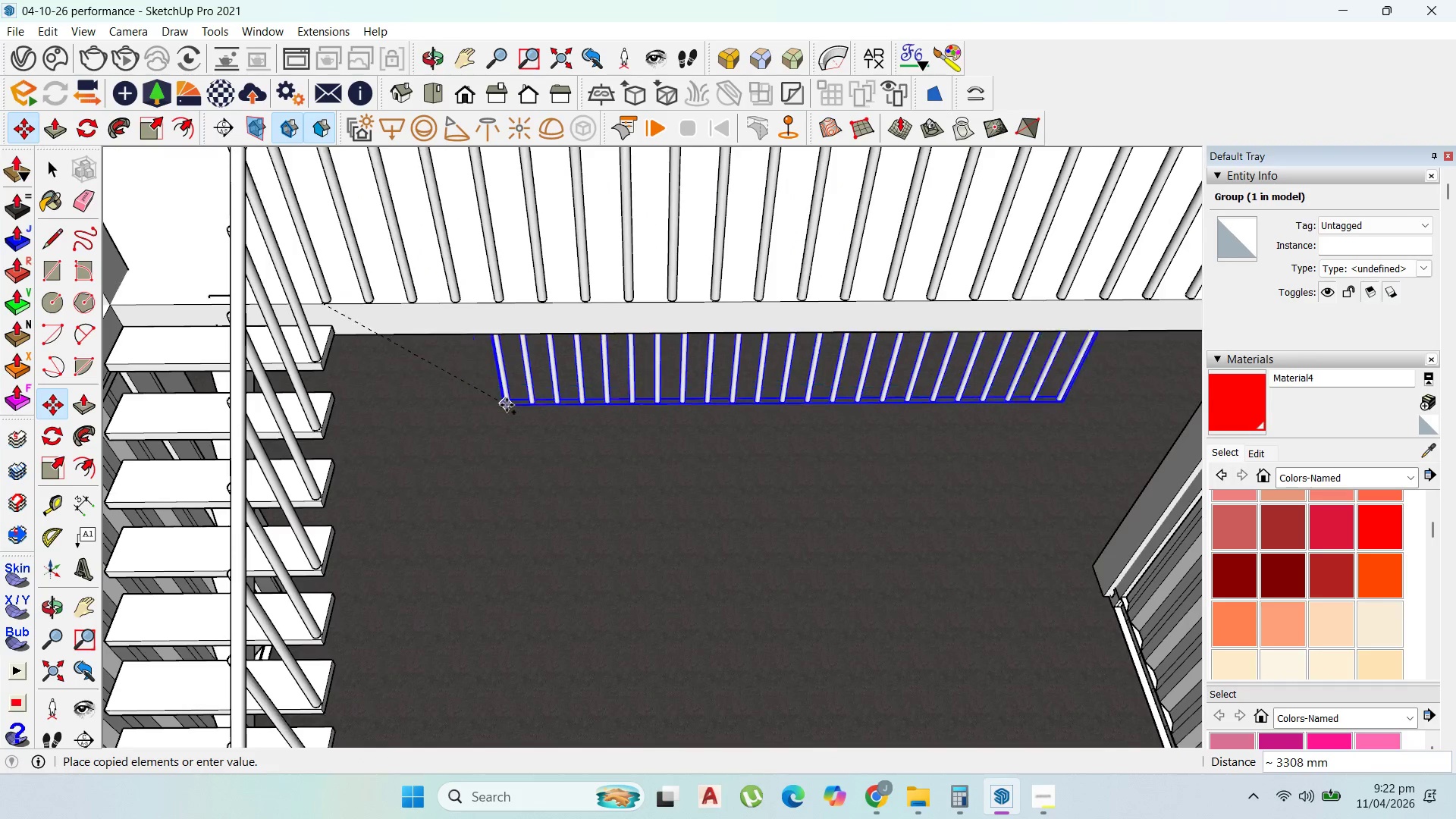 
scroll: coordinate [565, 482], scroll_direction: down, amount: 14.0
 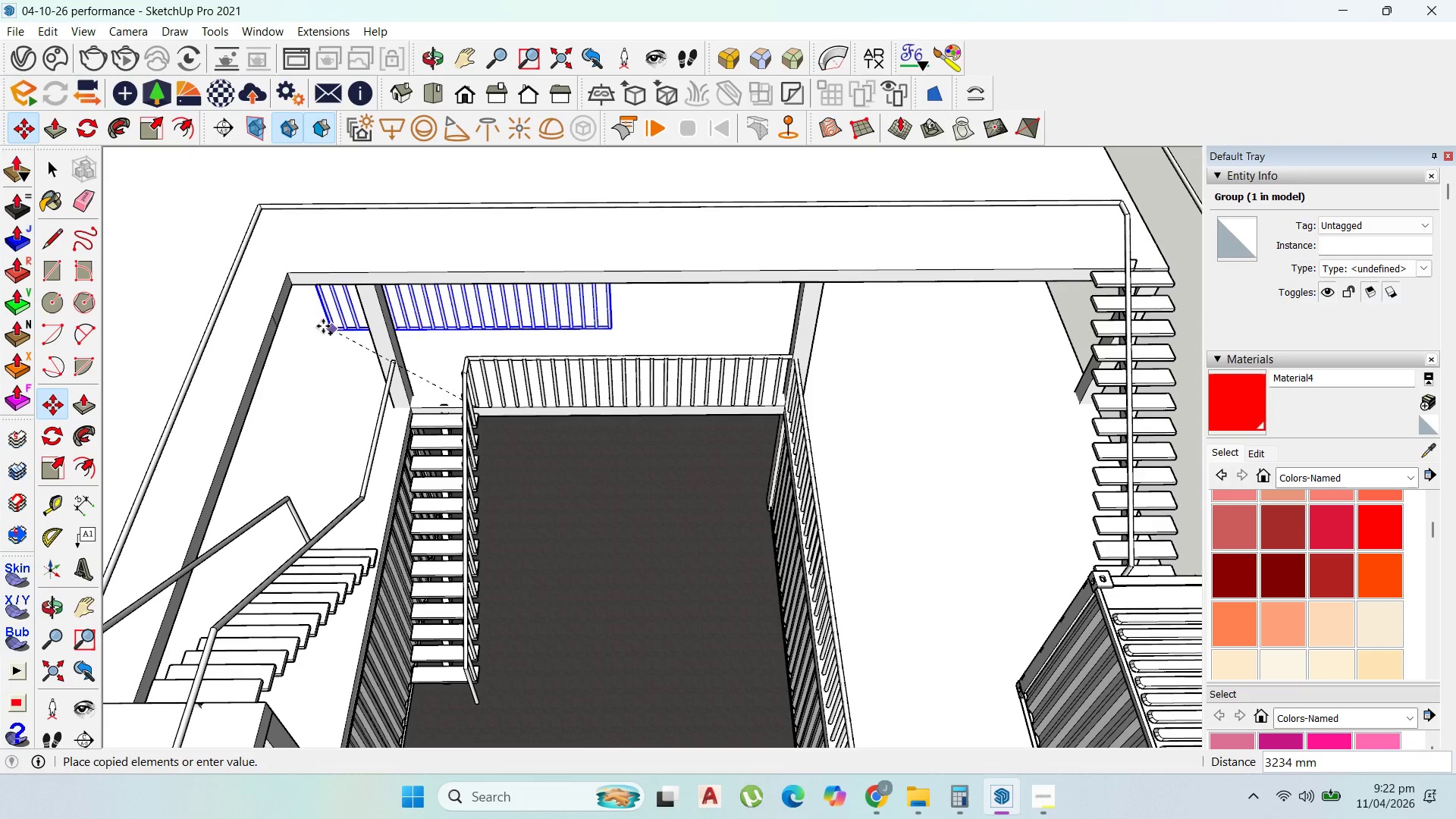 
scroll: coordinate [310, 280], scroll_direction: up, amount: 4.0
 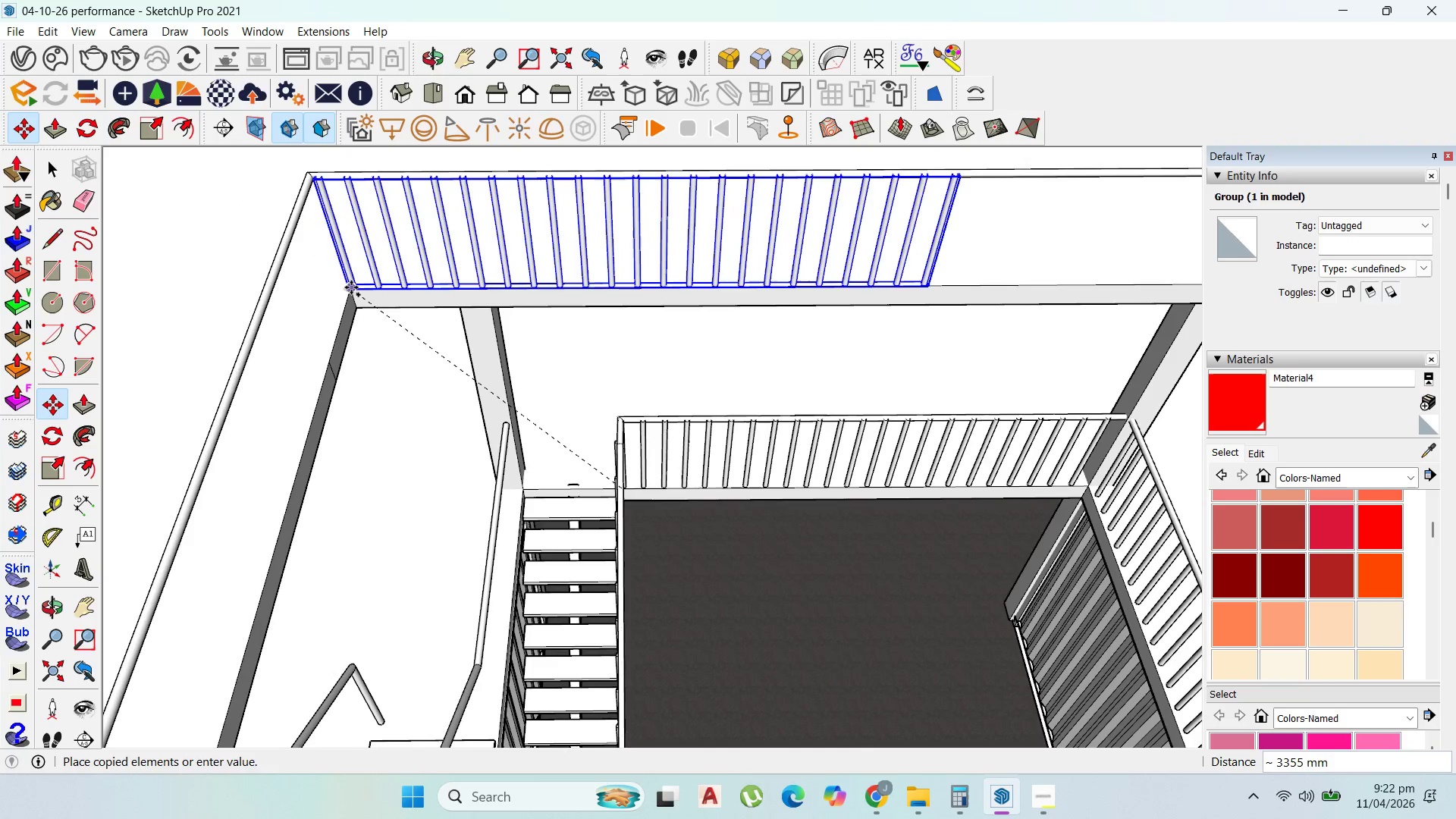 
left_click([351, 287])
 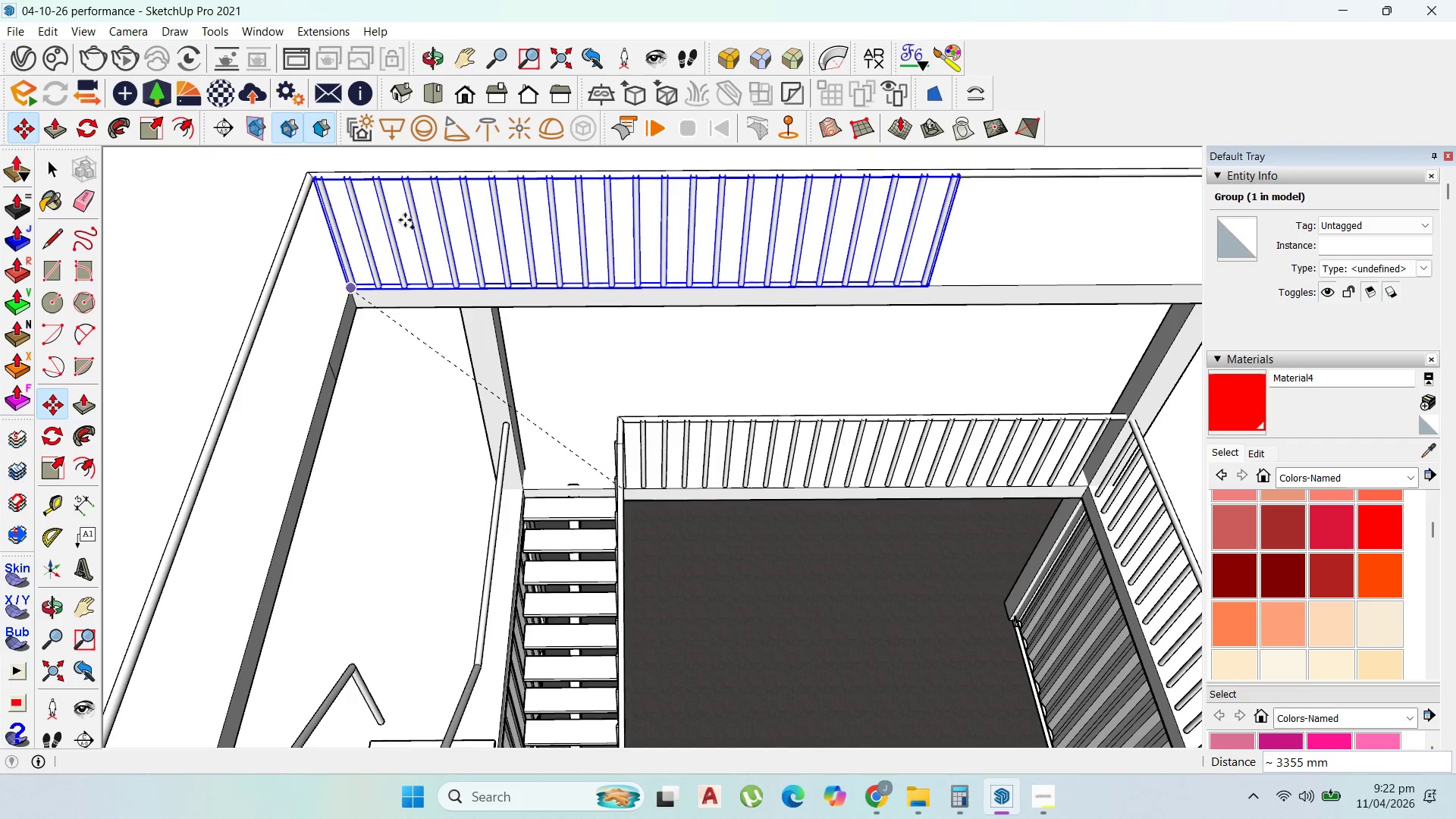 
scroll: coordinate [437, 383], scroll_direction: up, amount: 15.0
 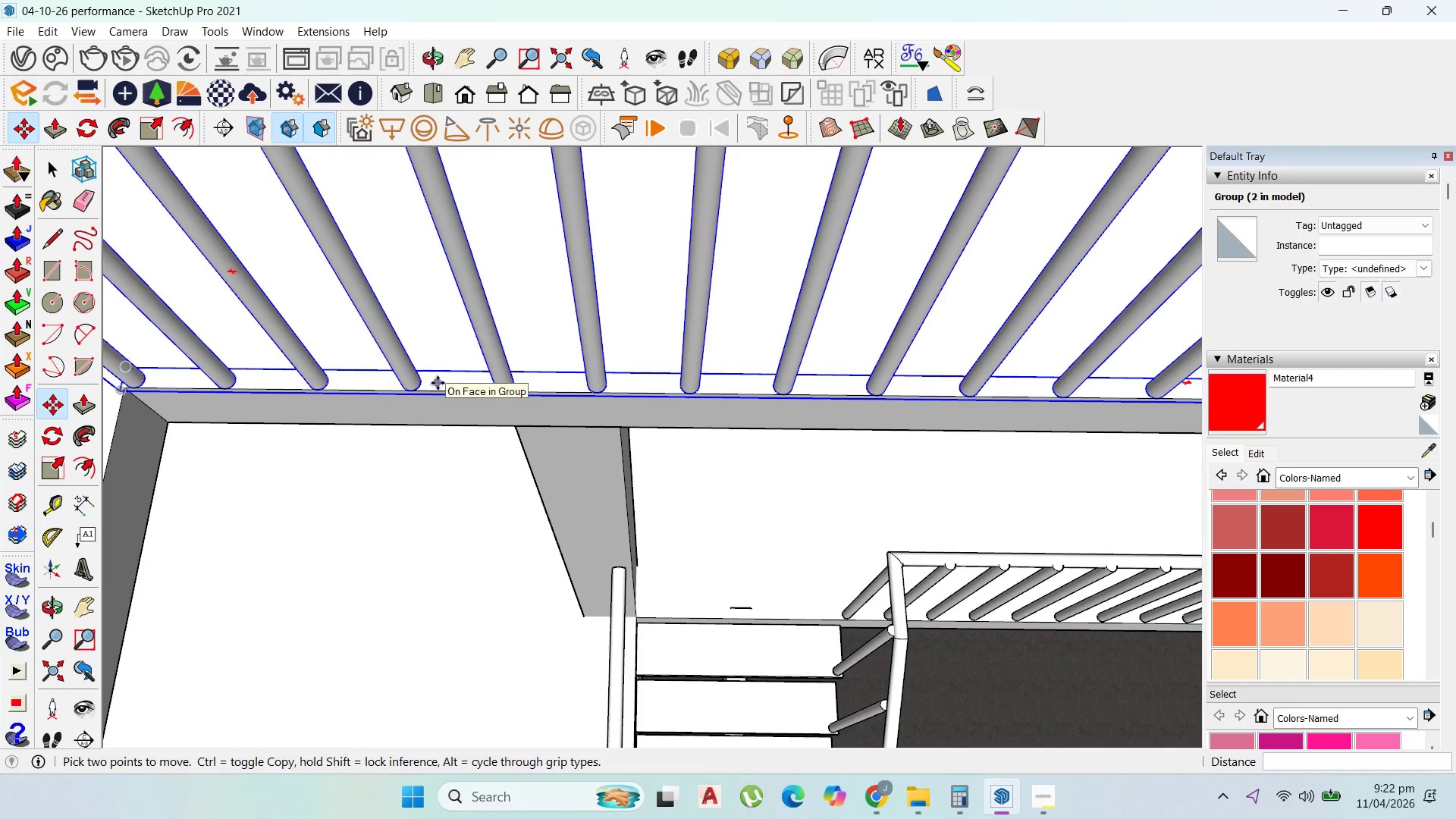 
left_click([438, 382])
 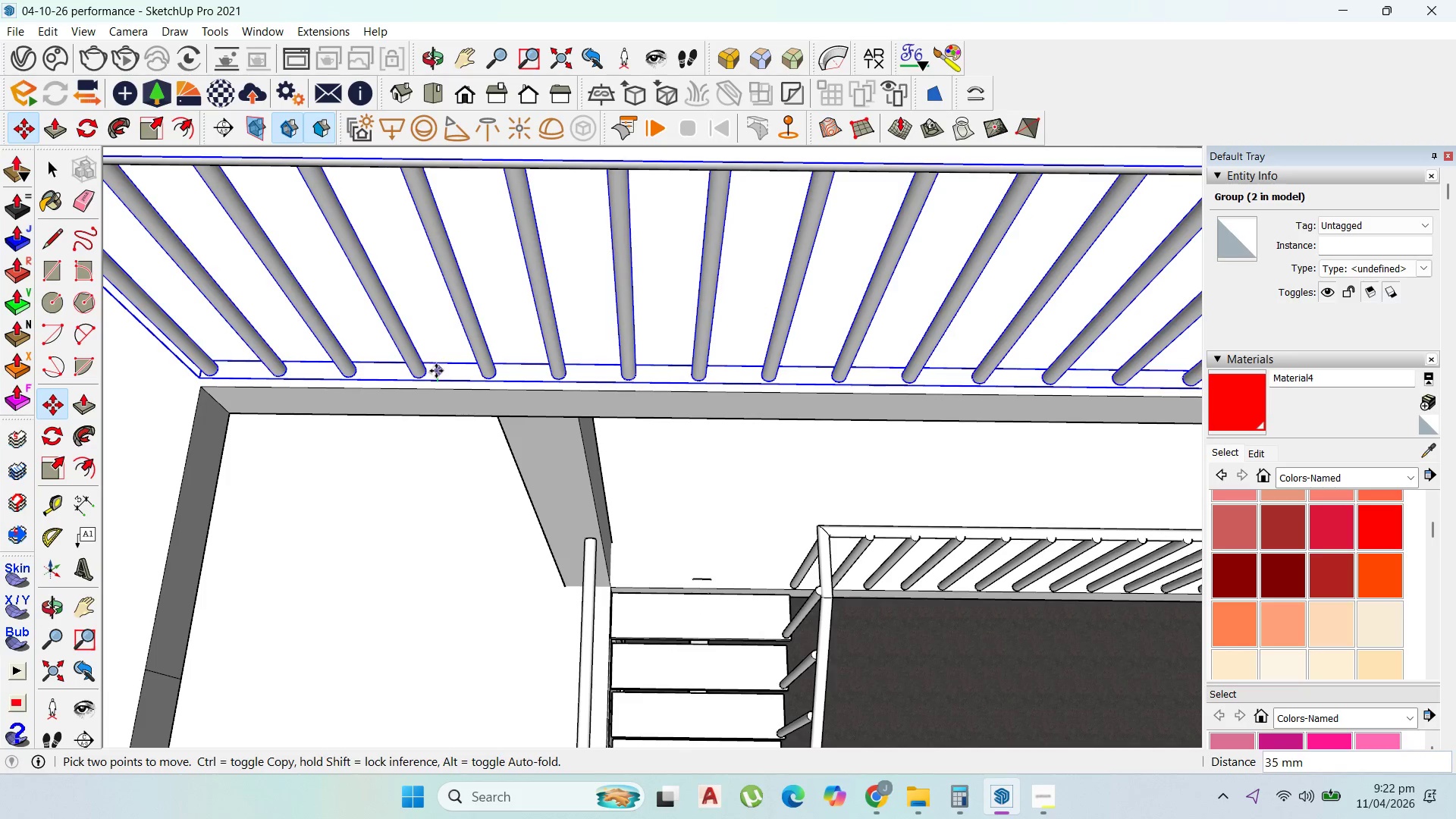 
scroll: coordinate [438, 383], scroll_direction: down, amount: 3.0
 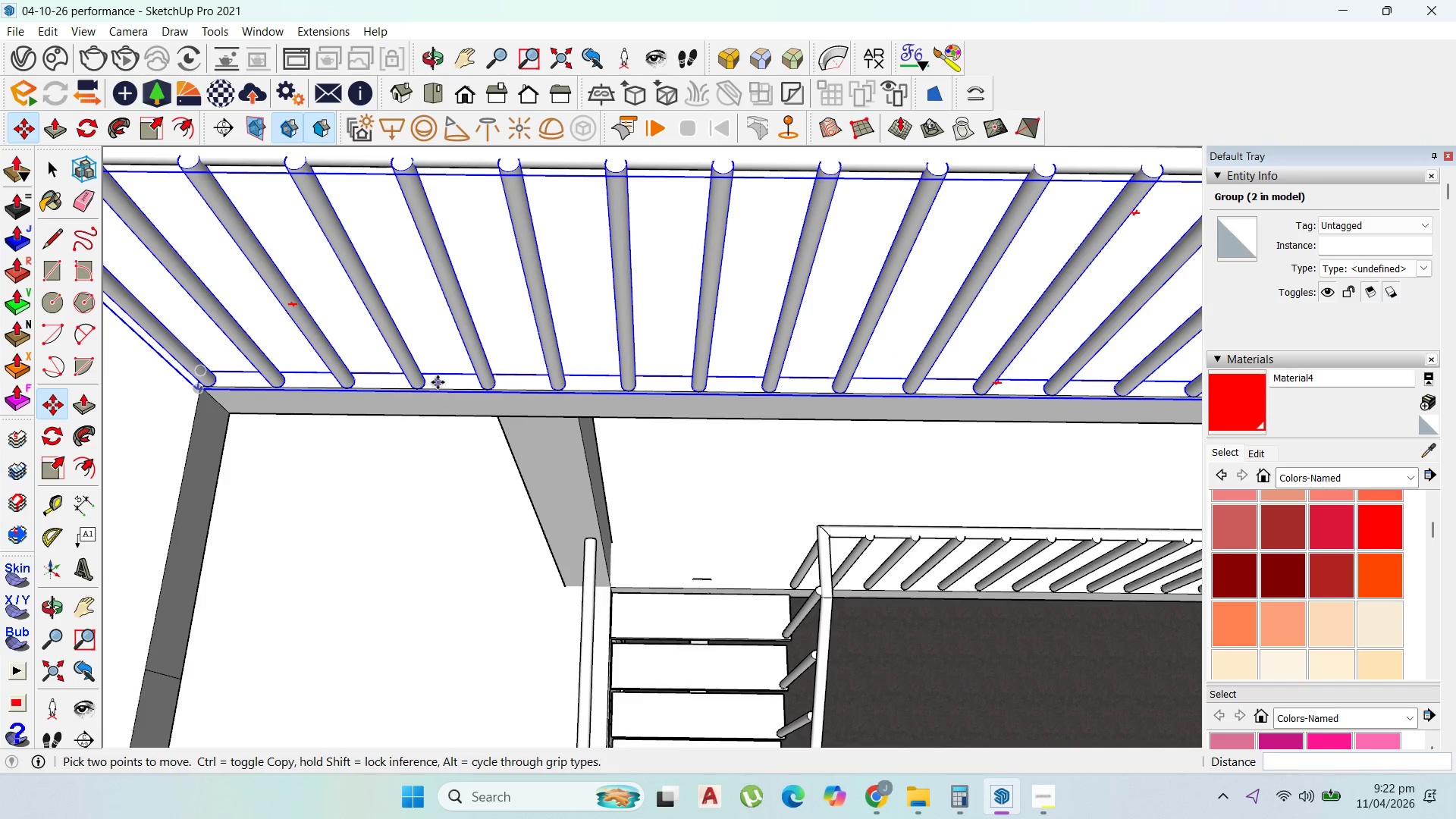 
left_click([436, 371])
 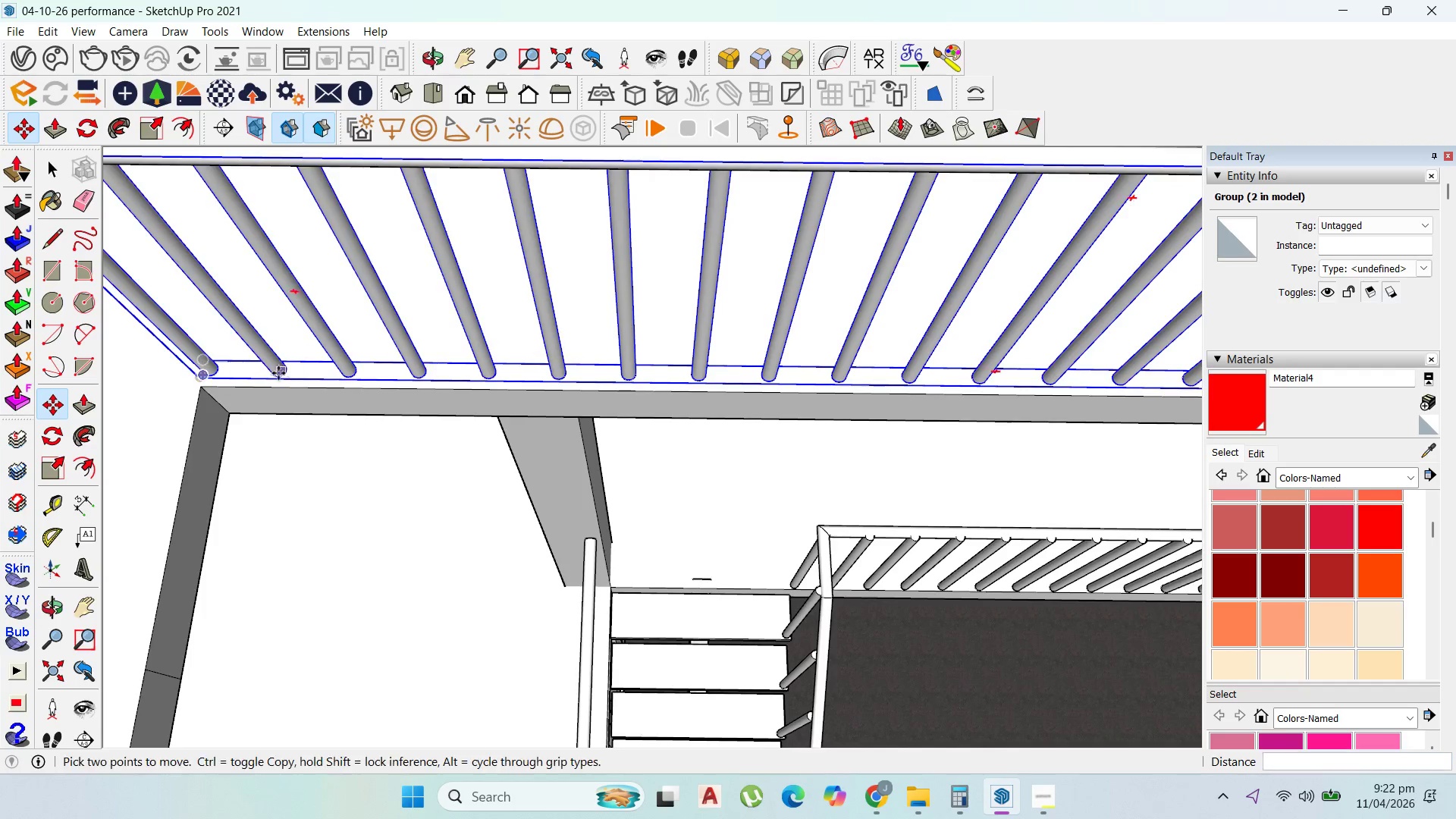 
scroll: coordinate [270, 363], scroll_direction: down, amount: 15.0
 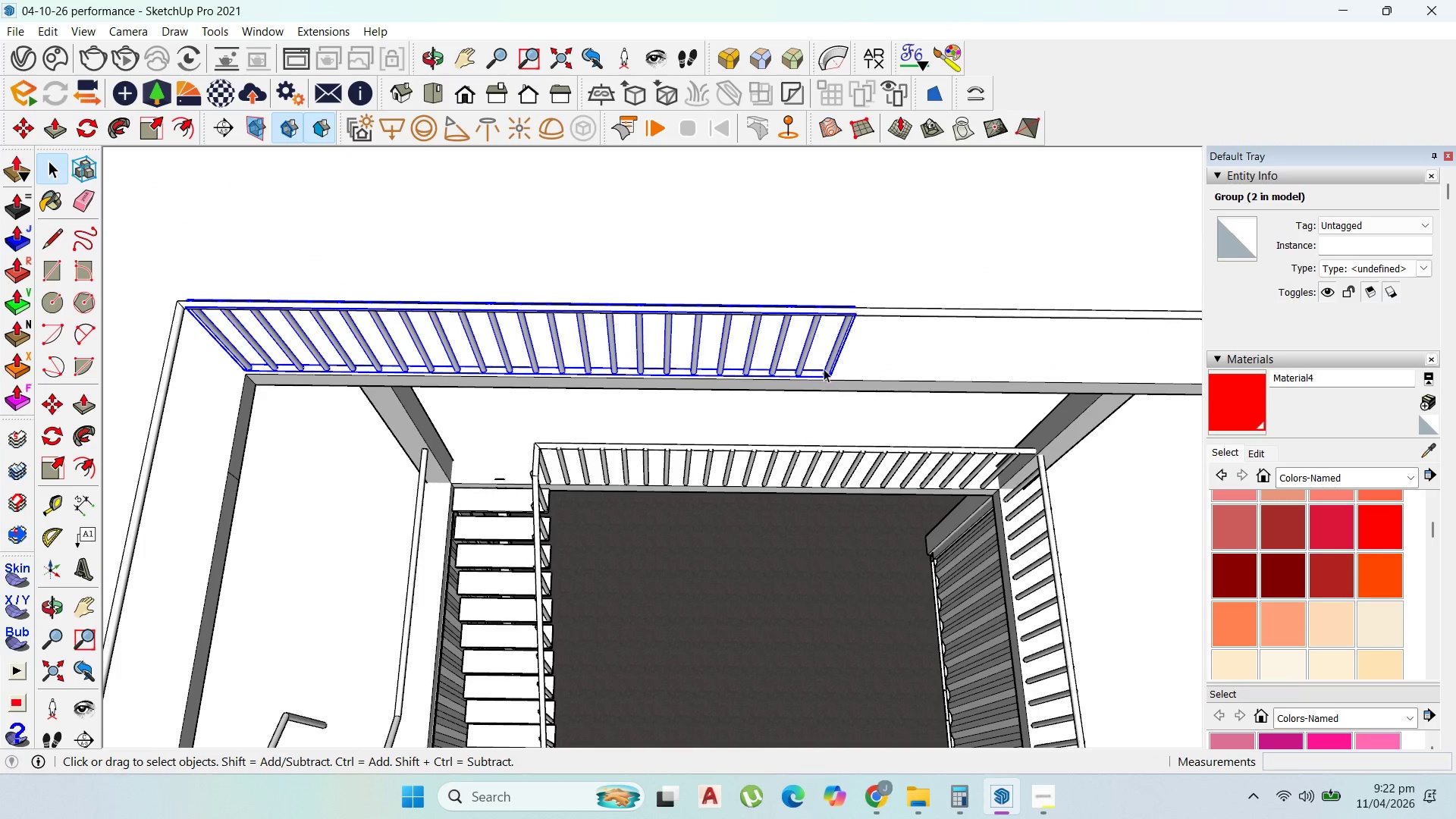 
double_click([827, 368])
 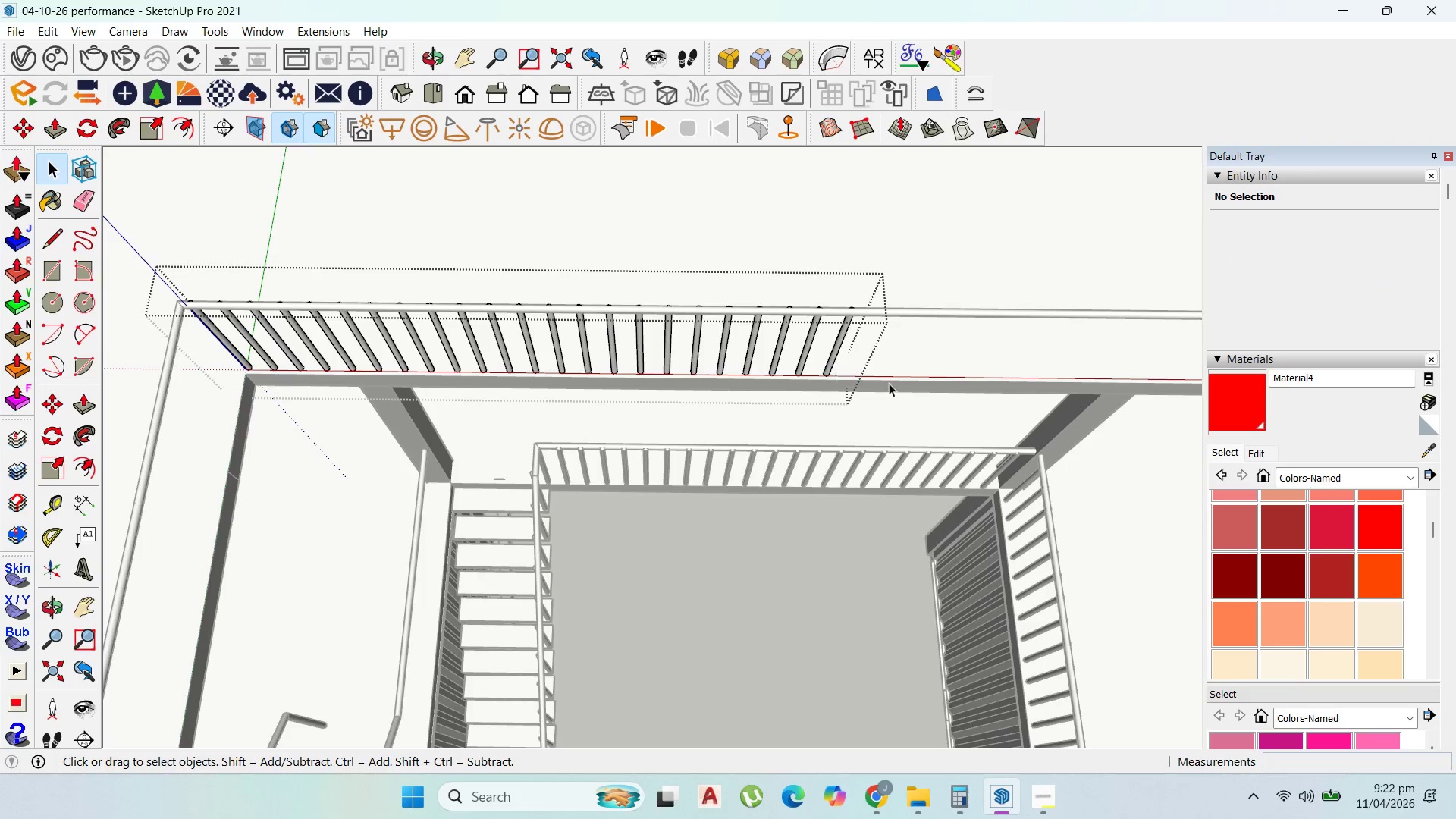 
left_click_drag(start_coordinate=[890, 383], to_coordinate=[690, 349])
 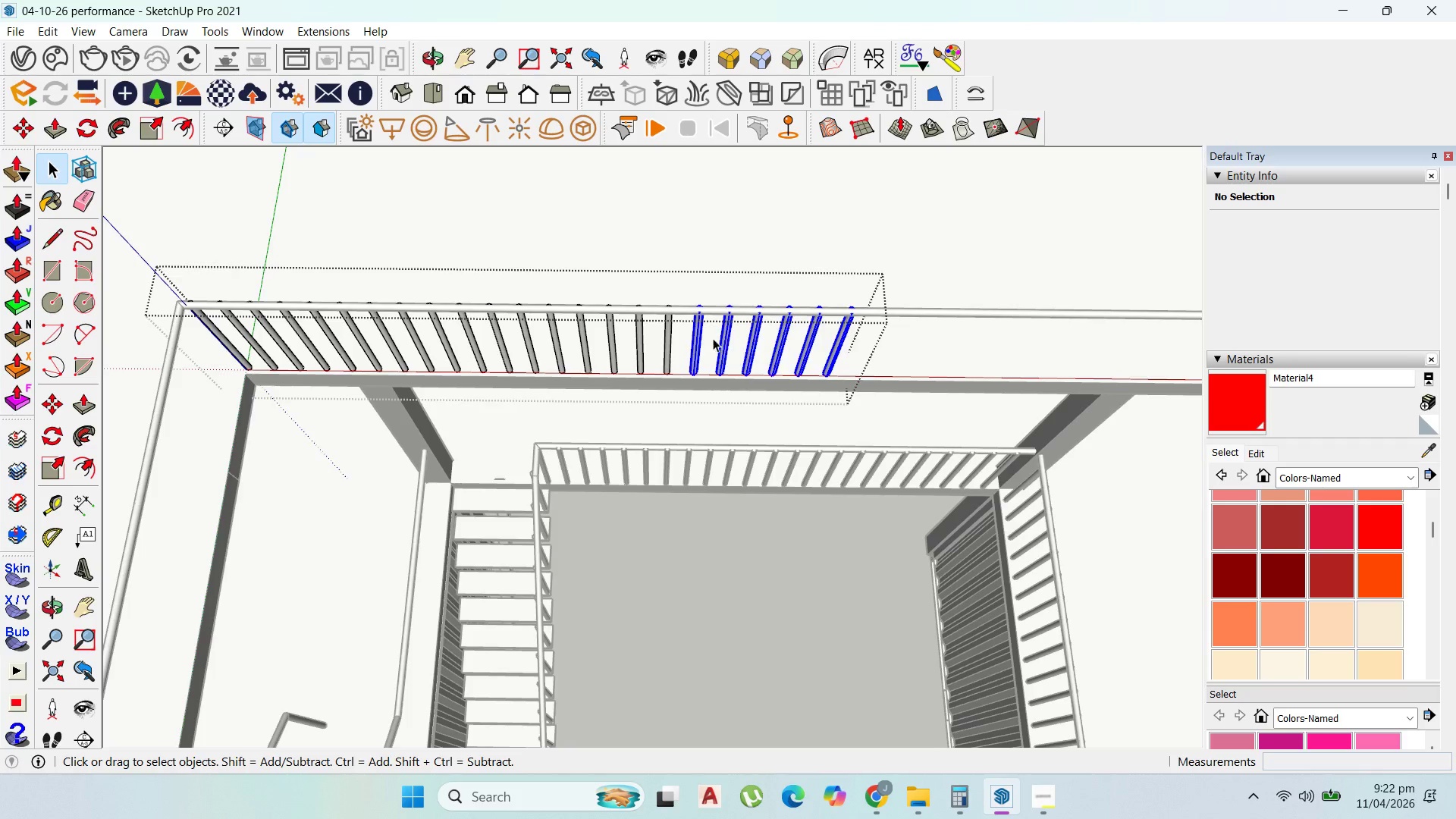 
key(M)
 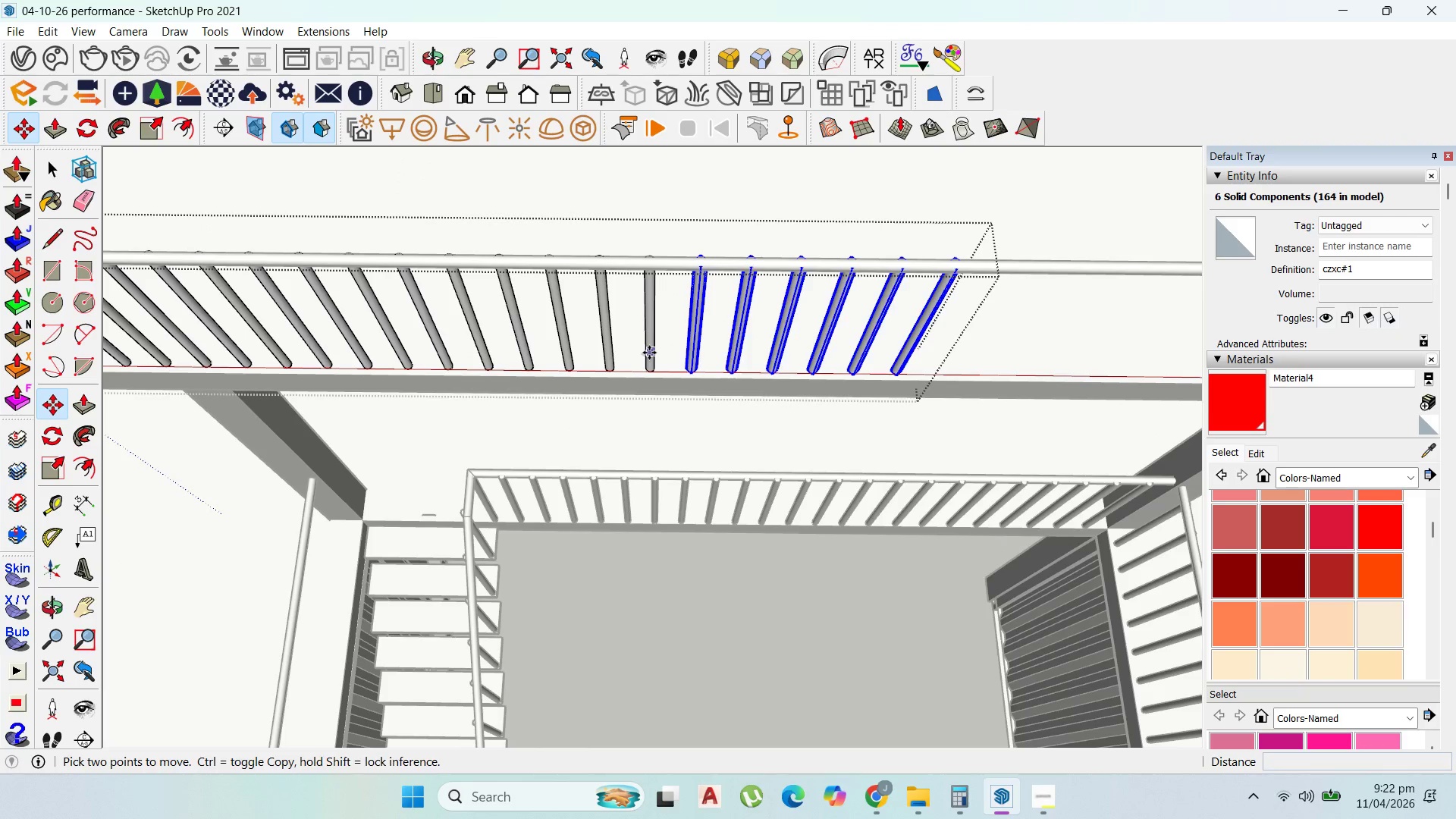 
scroll: coordinate [665, 357], scroll_direction: up, amount: 7.0
 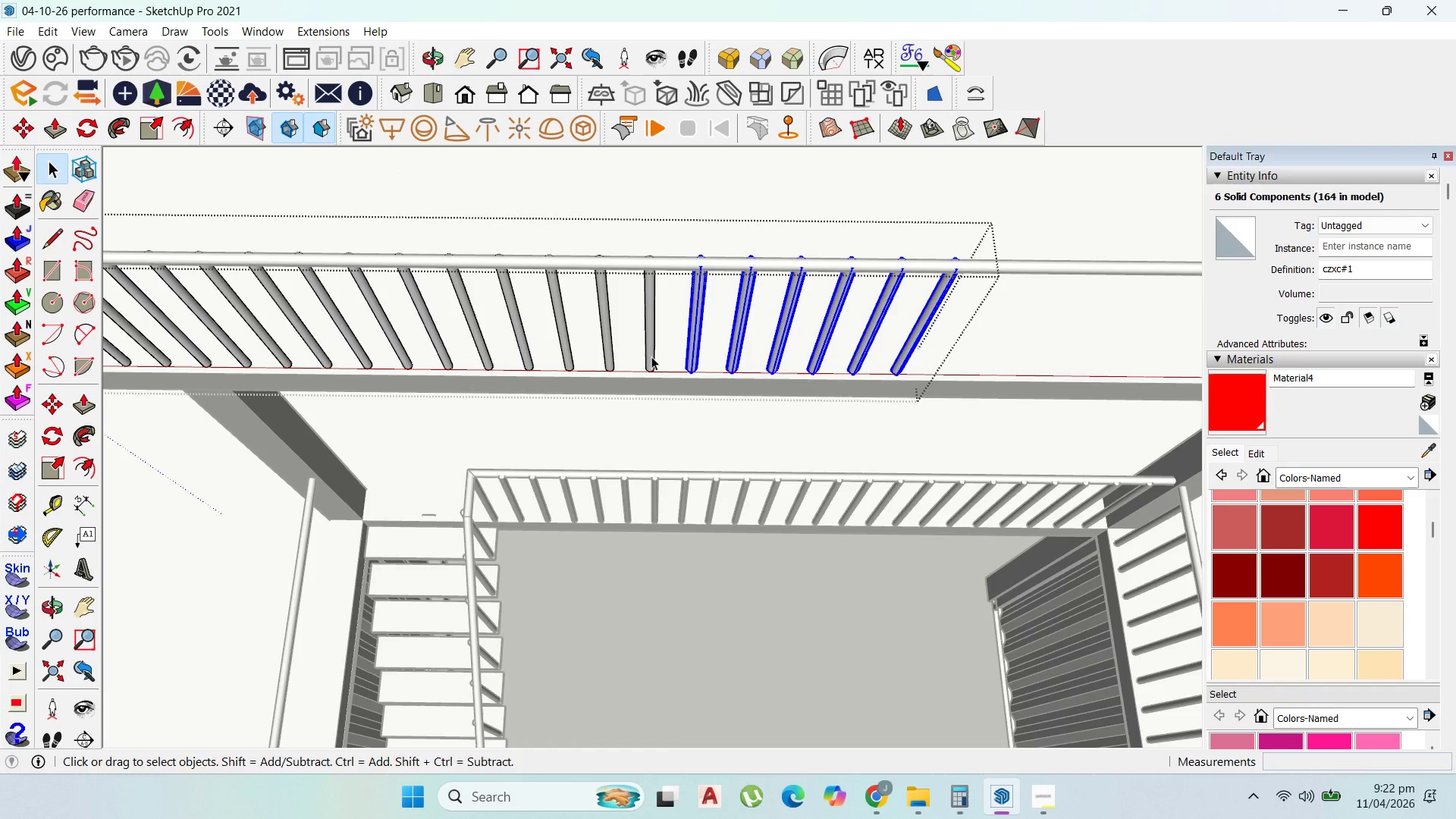 
left_click([649, 353])
 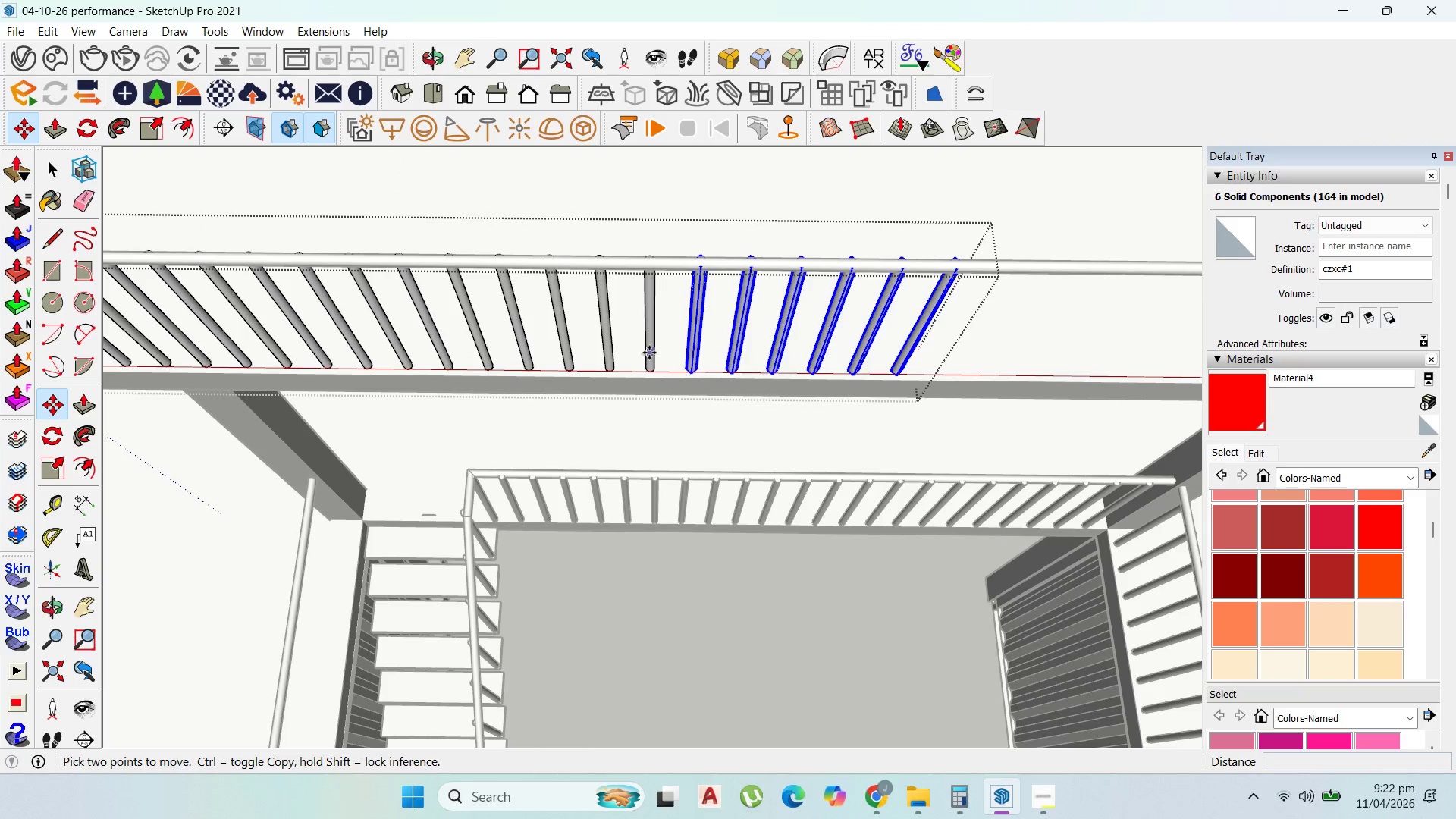 
key(Control+ControlLeft)
 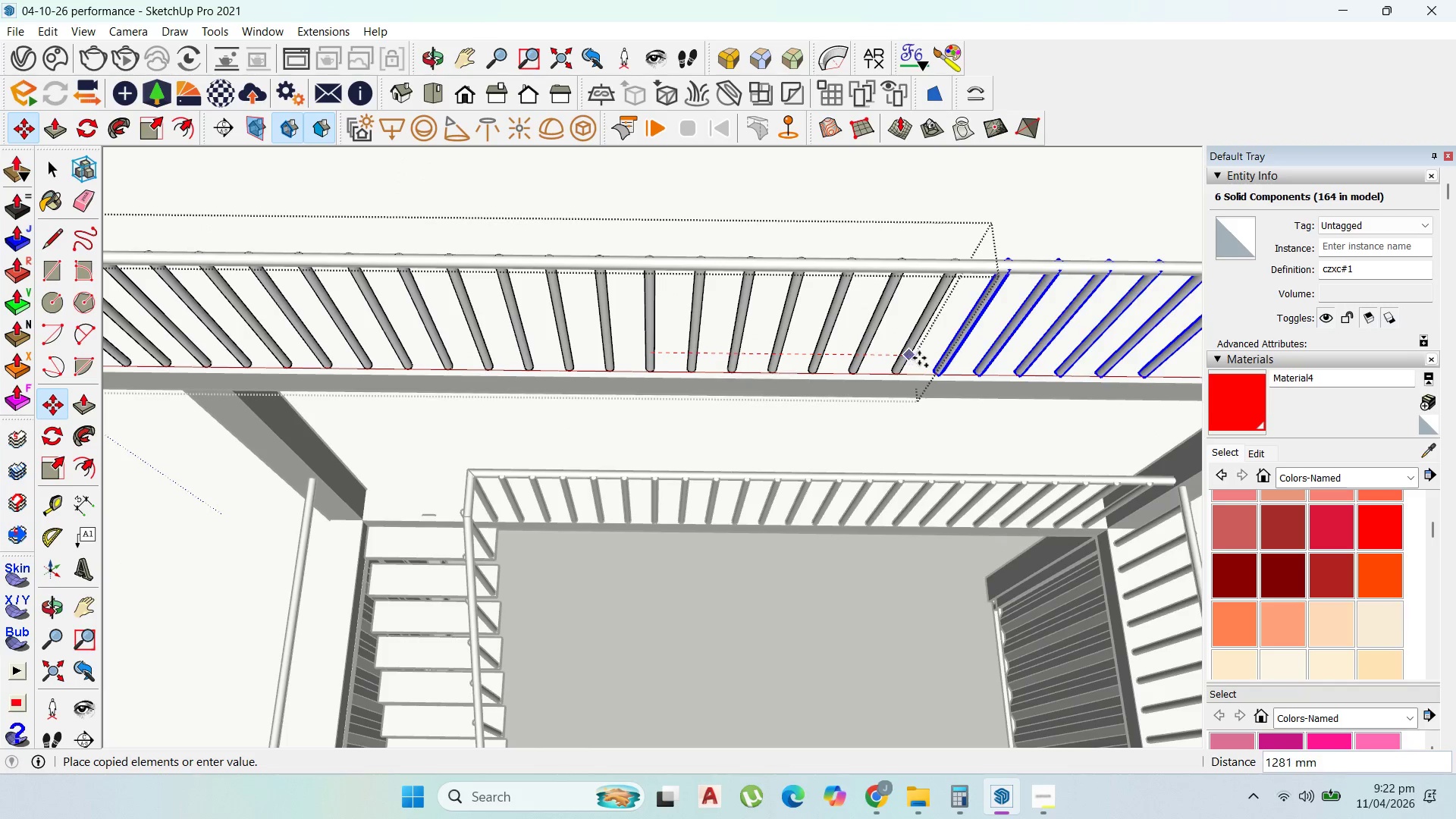 
hold_key(key=ShiftLeft, duration=0.92)
 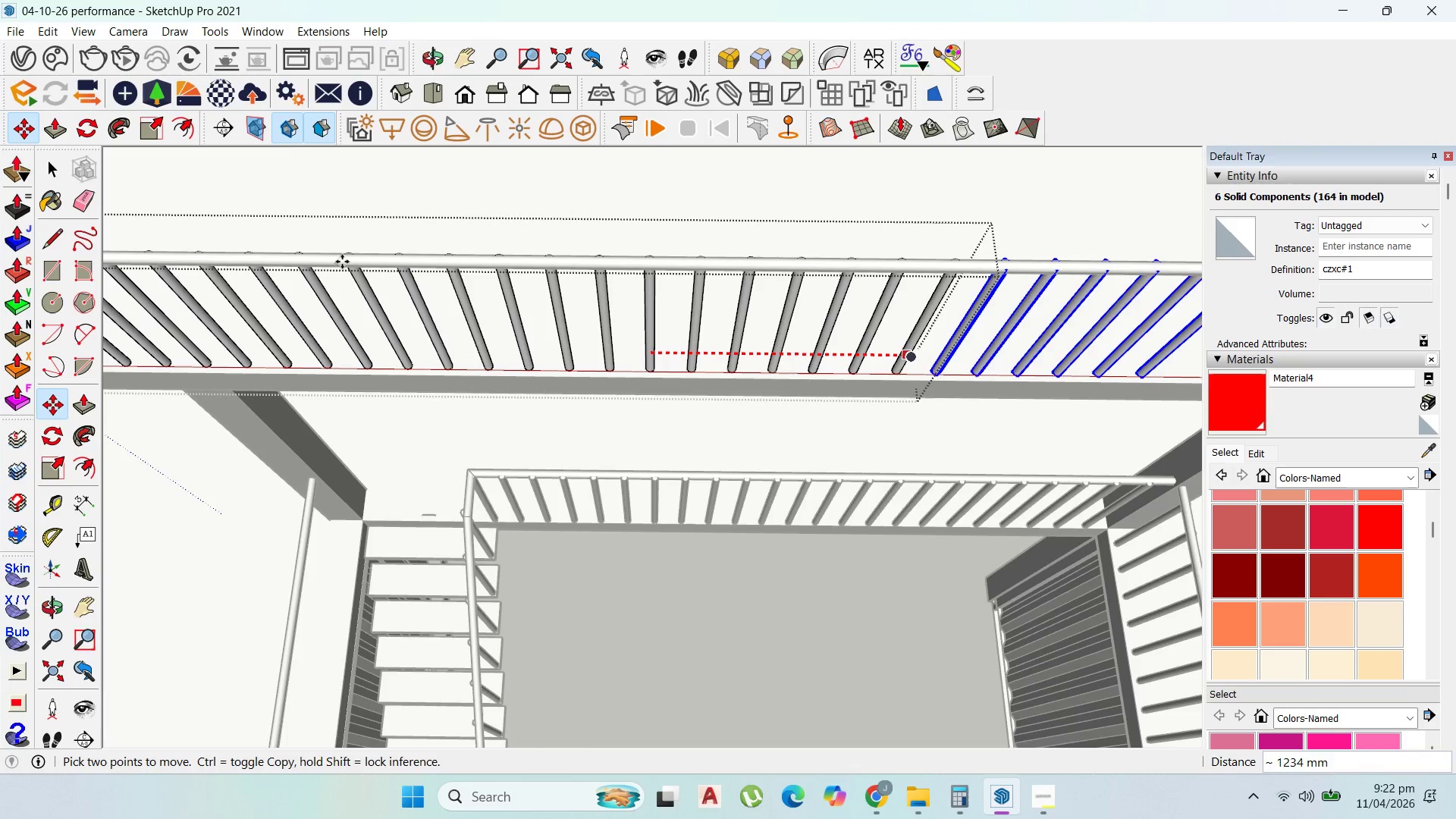 
scroll: coordinate [270, 332], scroll_direction: down, amount: 14.0
 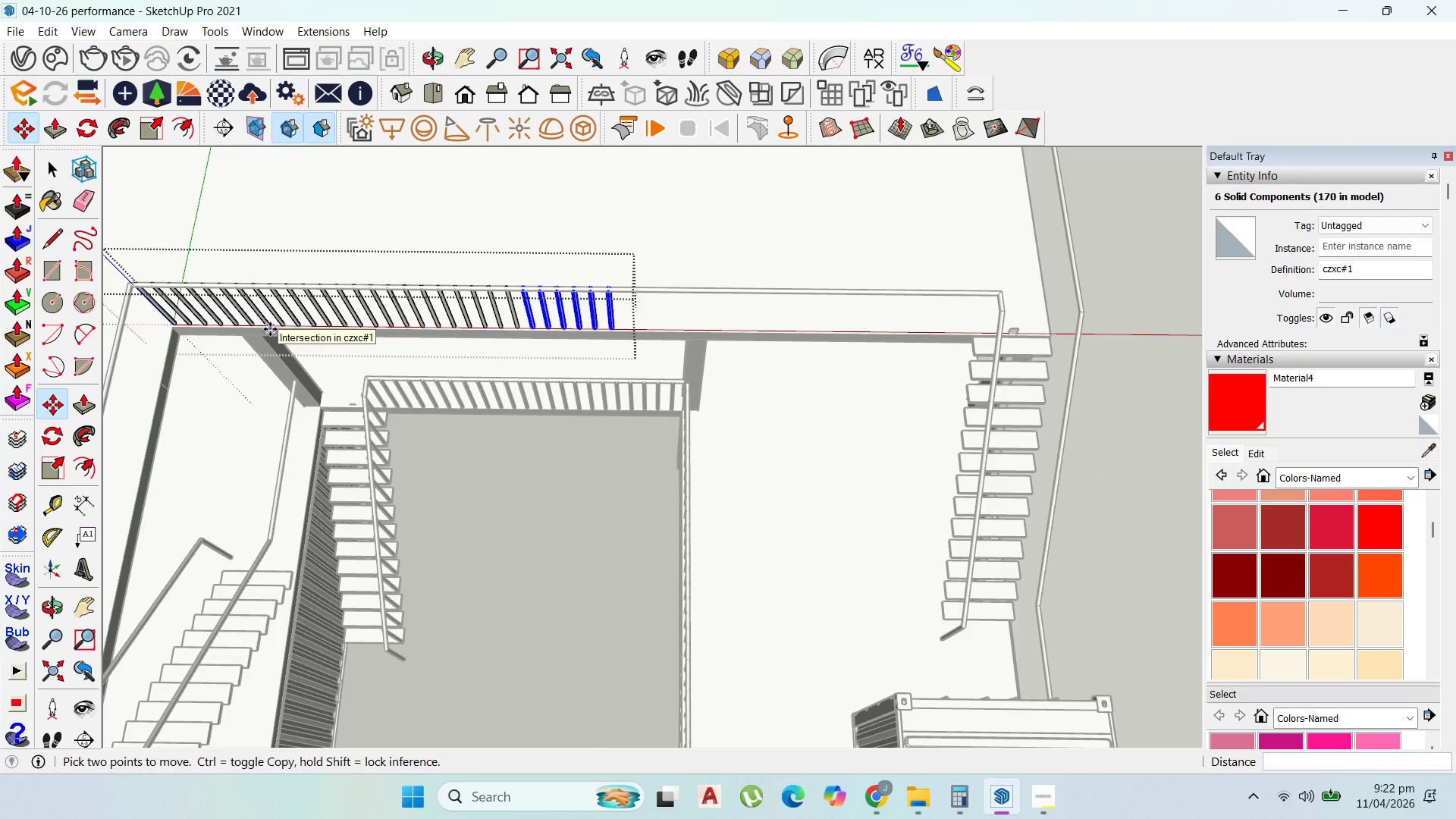 
key(NumpadMultiply)
 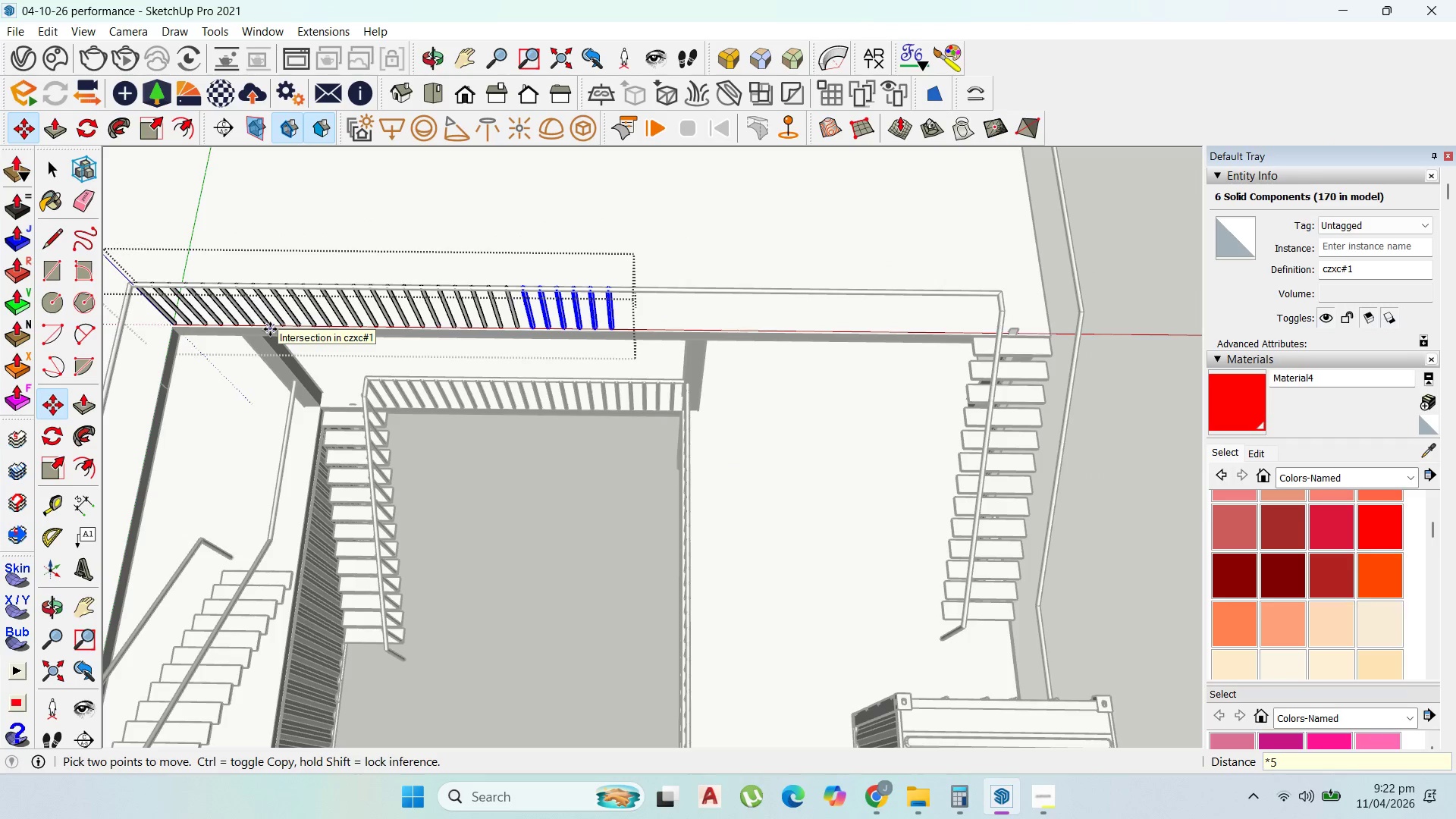 
key(Numpad5)
 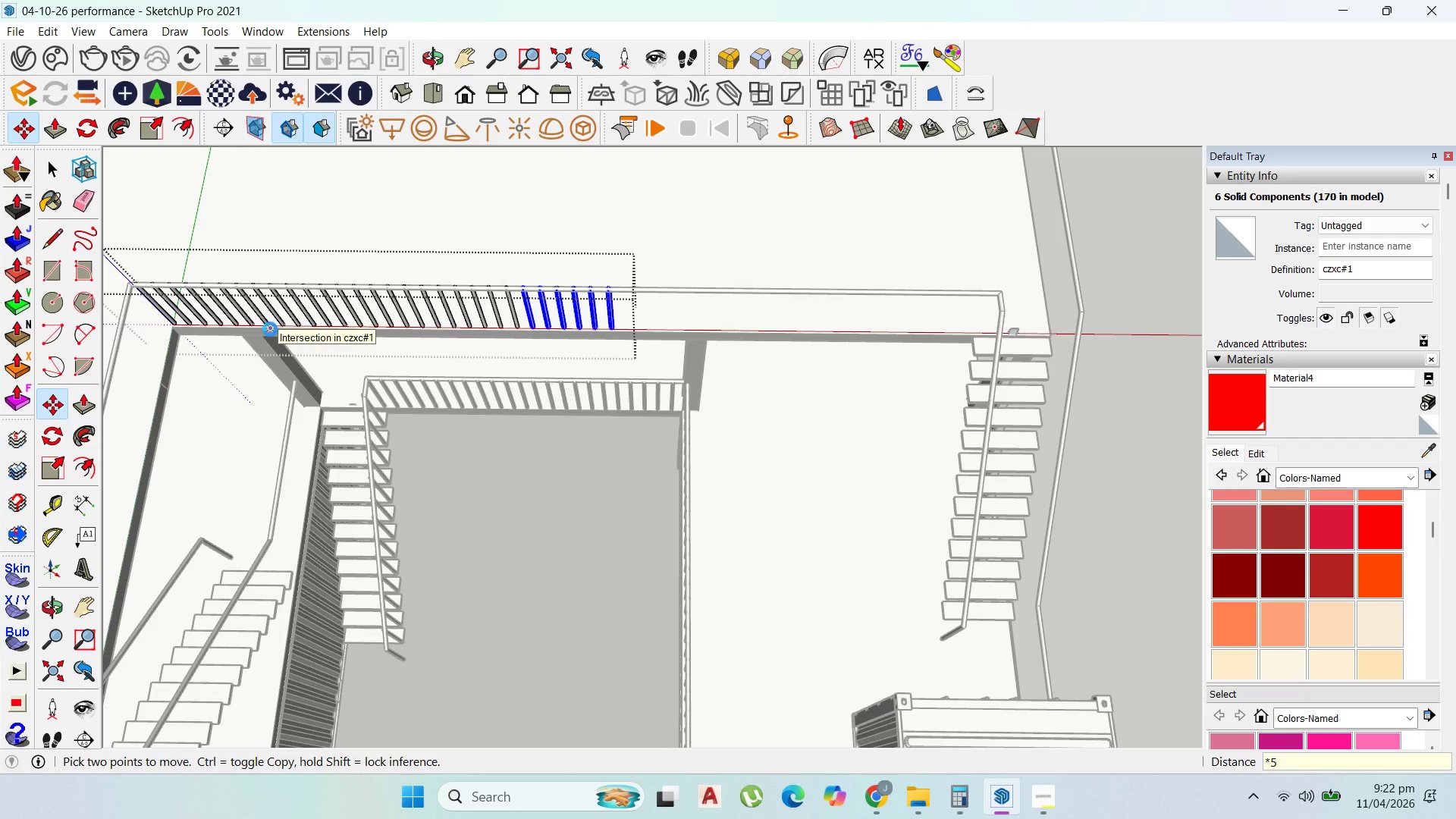 
key(Enter)
 